 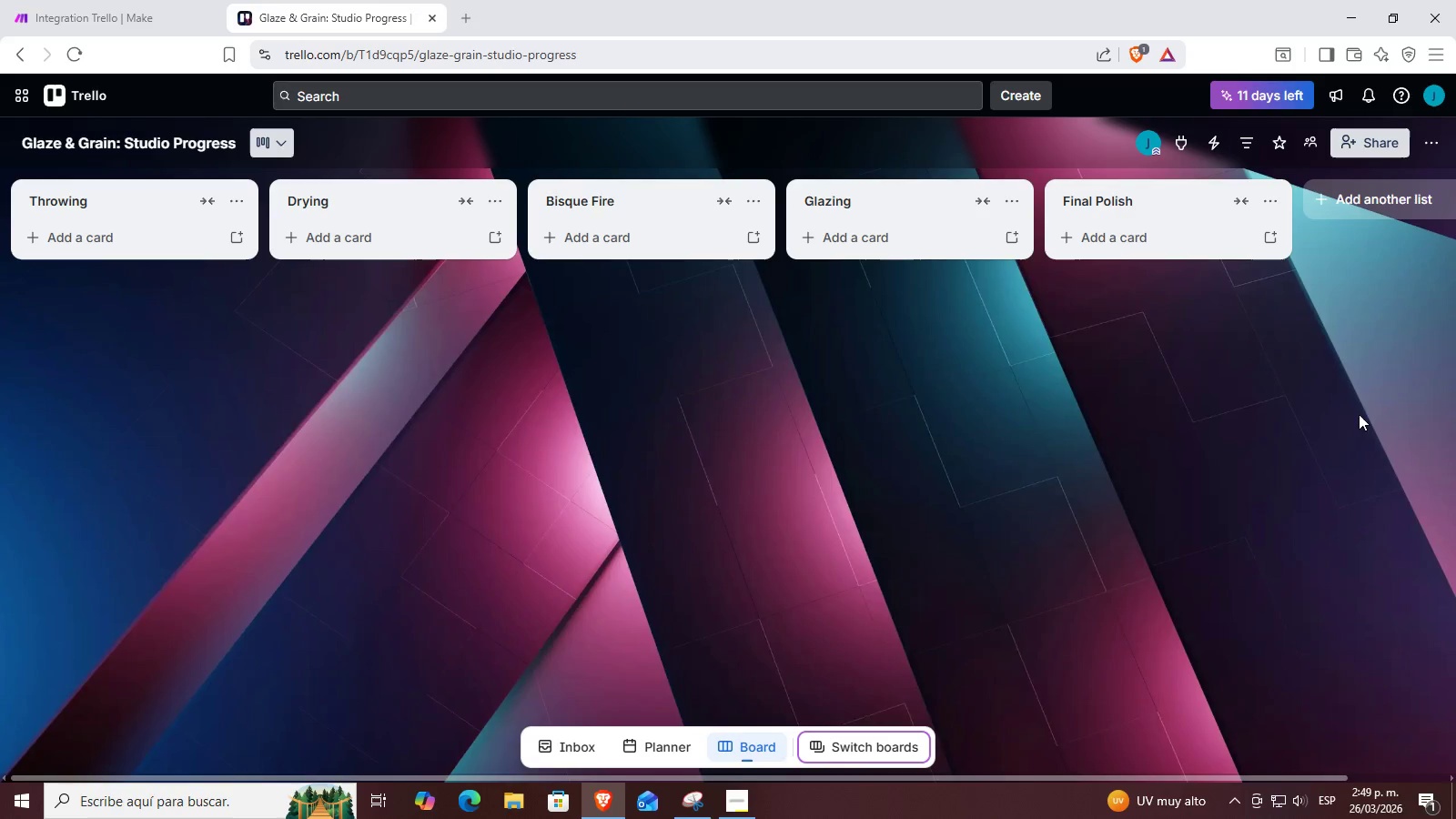 
left_click([1360, 200])
 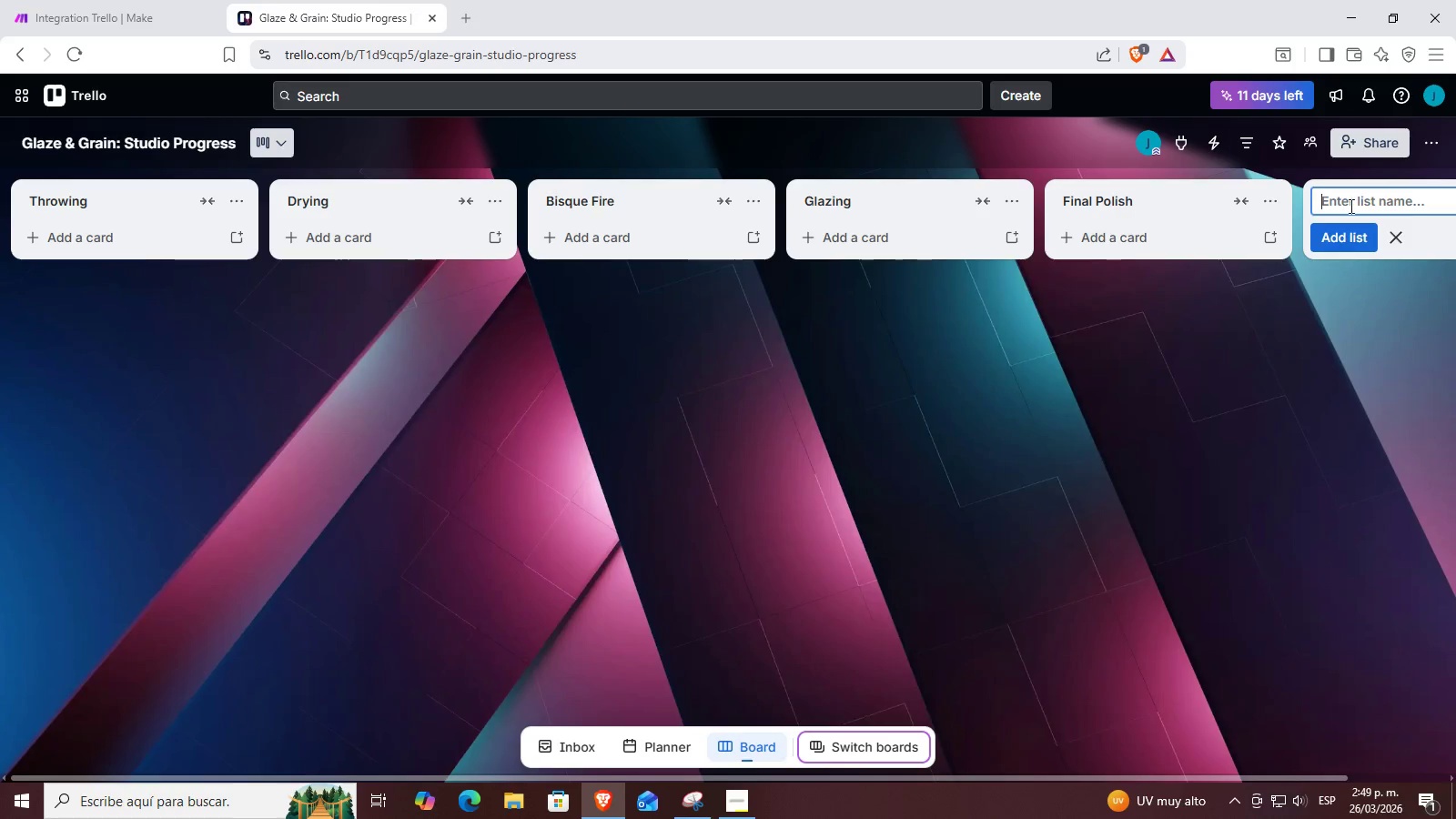 
left_click([1353, 197])
 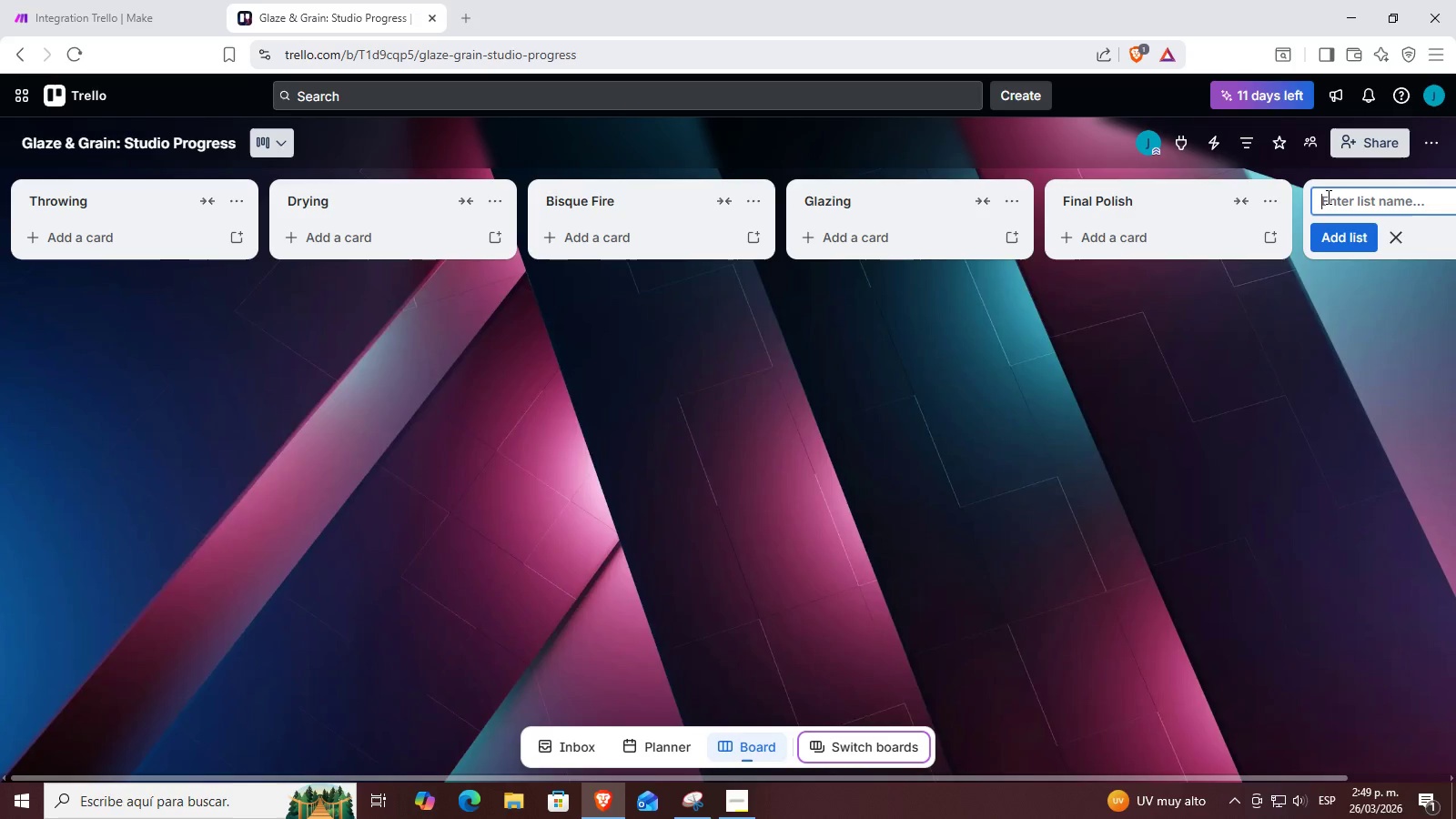 
type(Failed&Restart)
 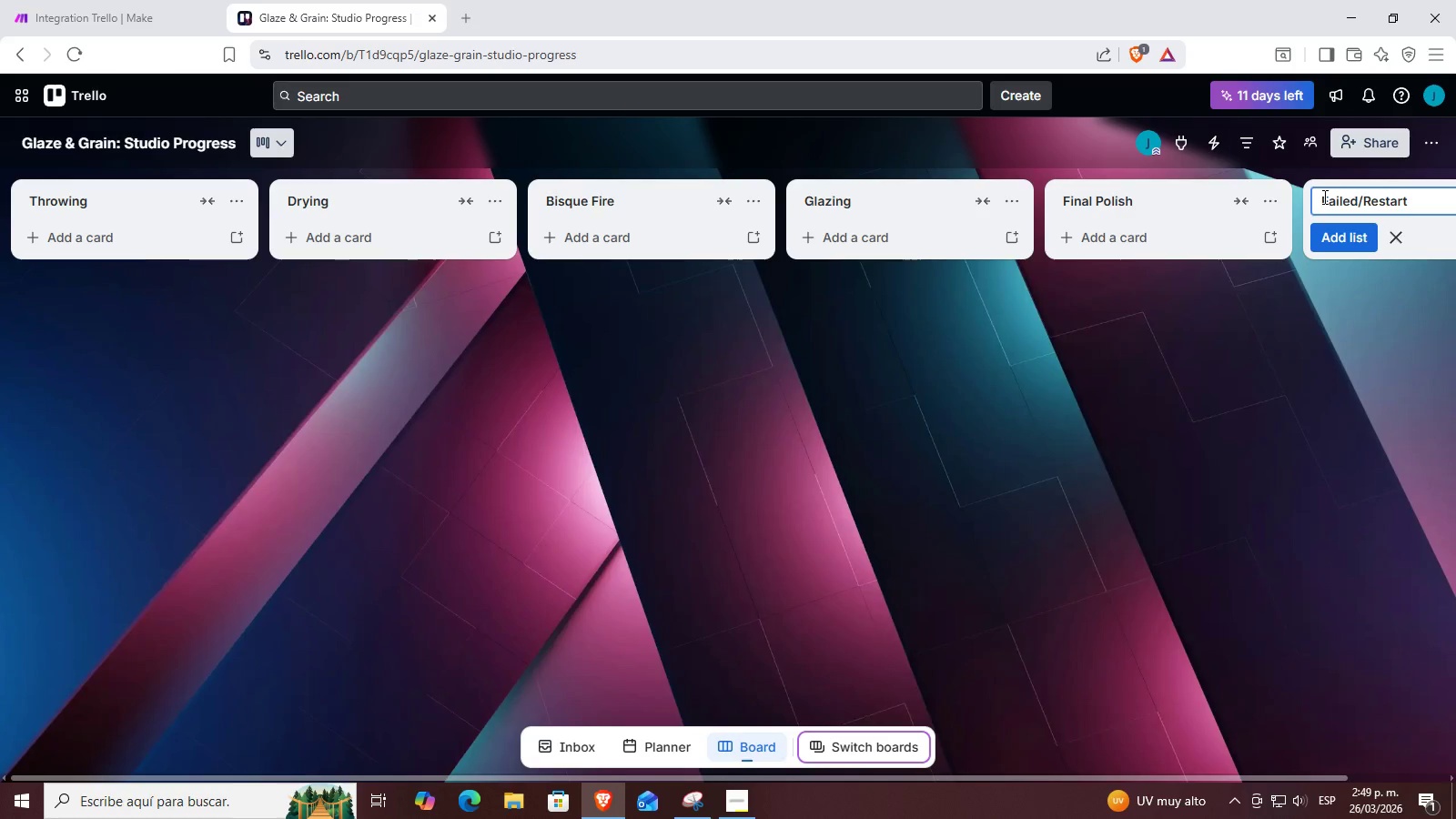 
key(Enter)
 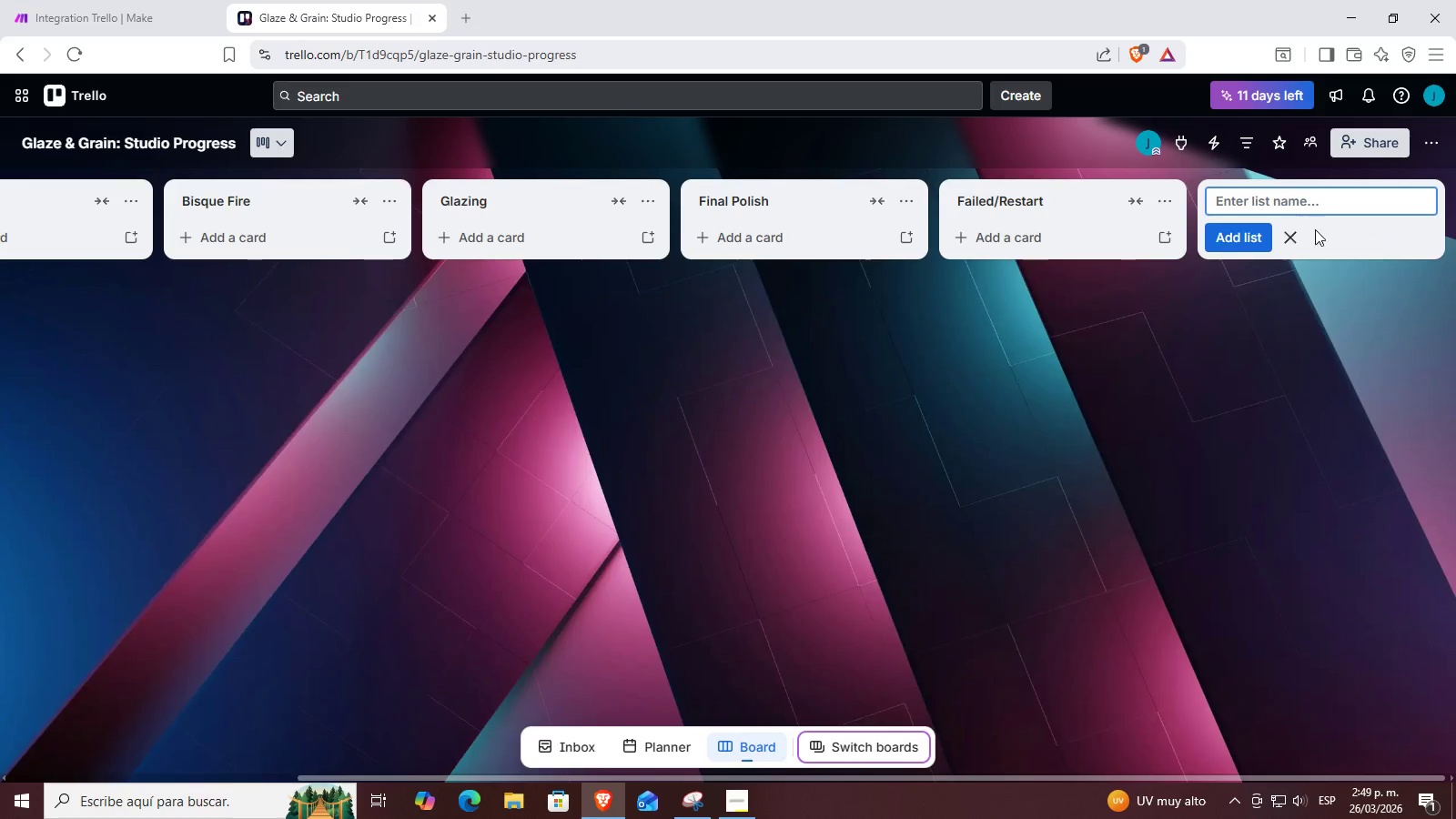 
left_click([1290, 237])
 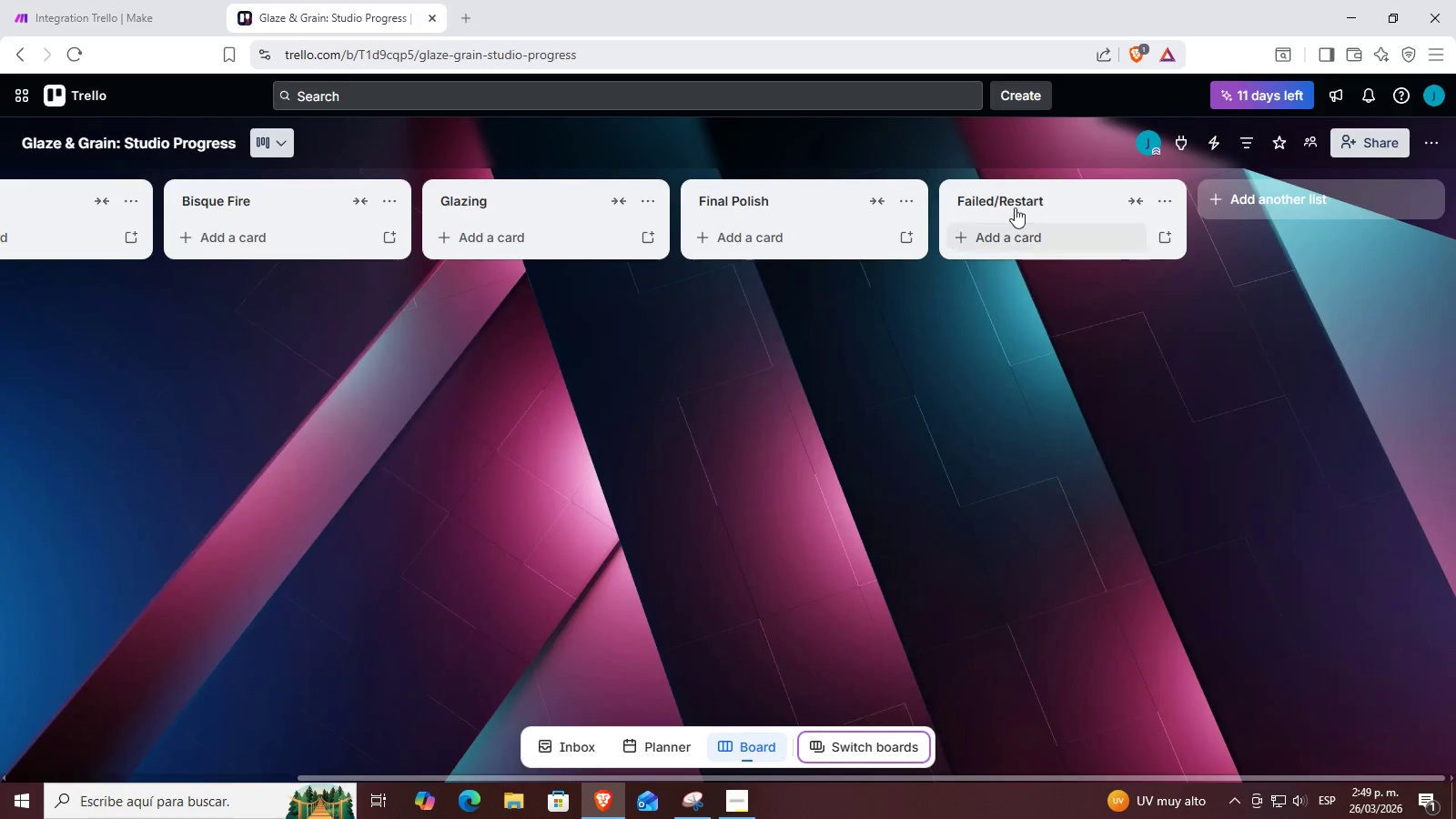 
left_click_drag(start_coordinate=[1023, 195], to_coordinate=[106, 212])
 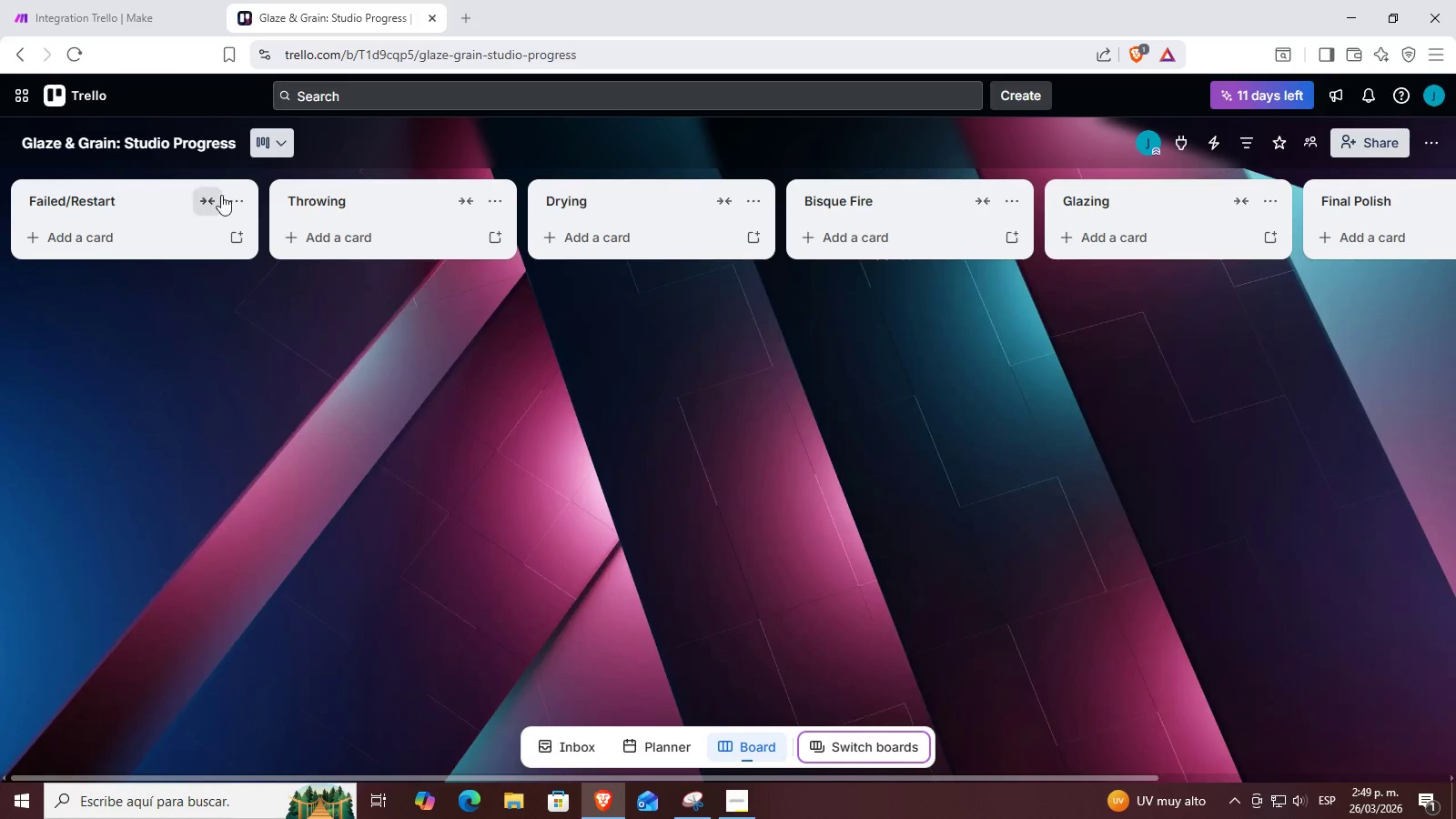 
left_click([243, 191])
 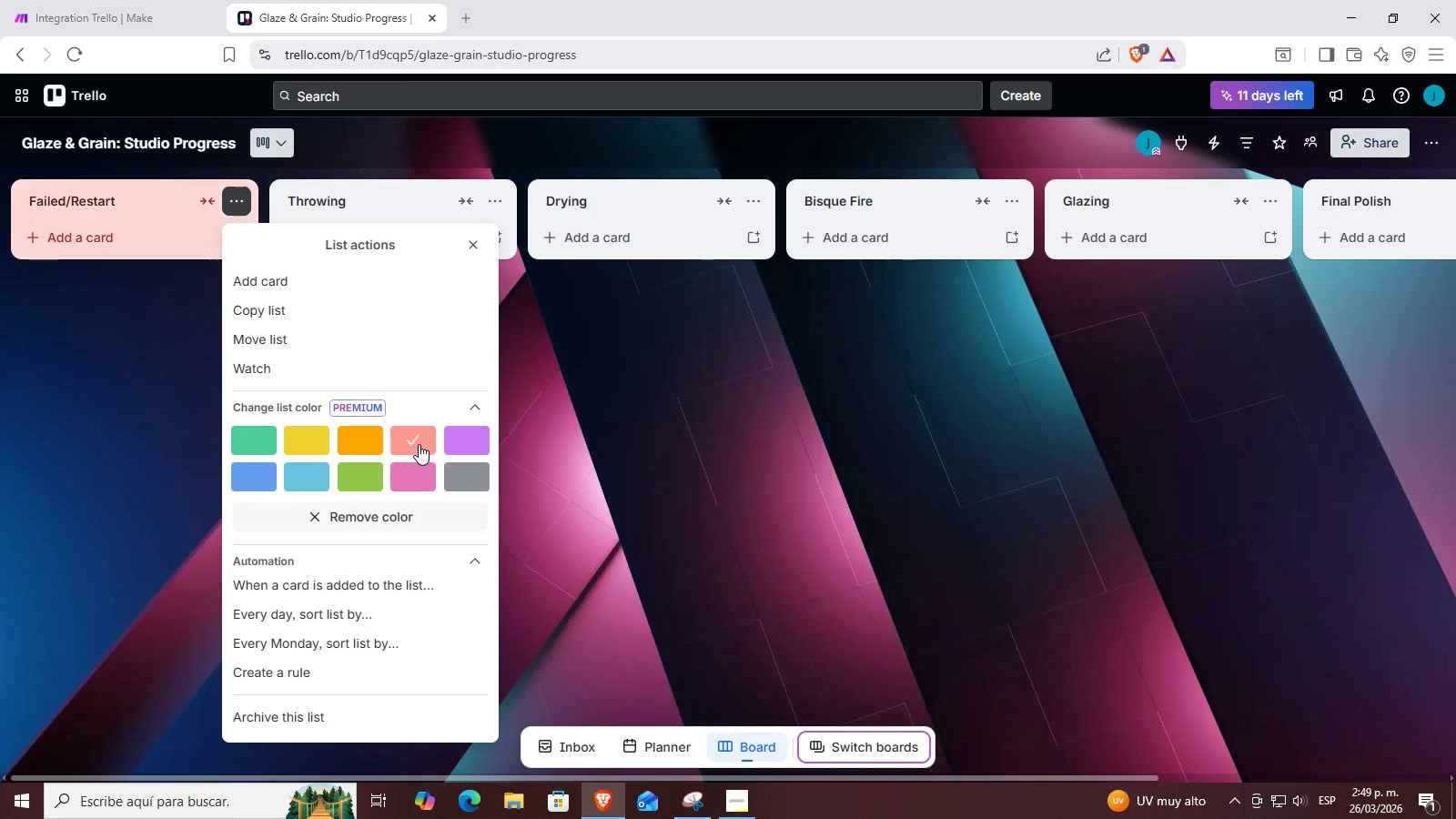 
double_click([773, 537])
 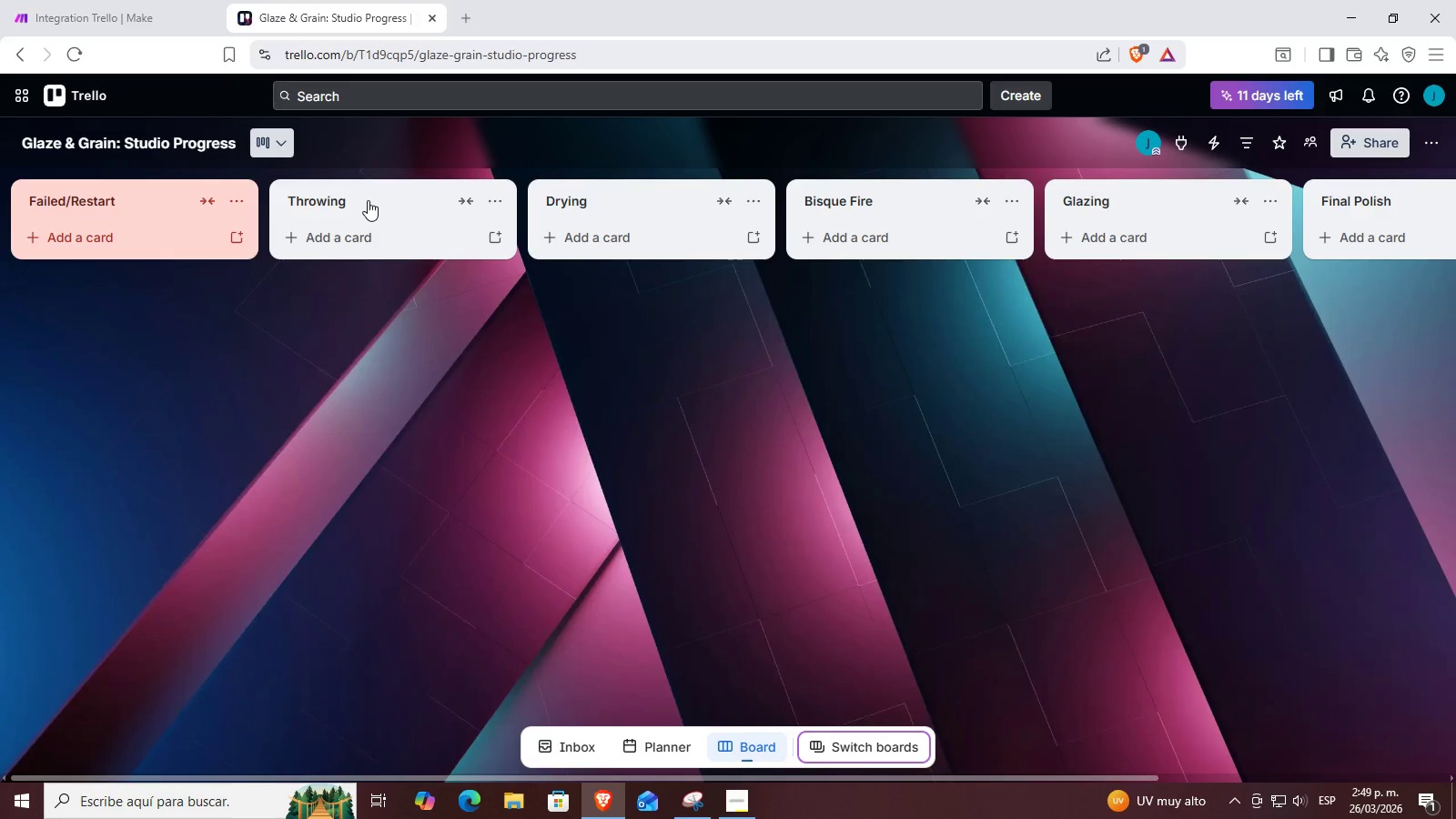 
left_click([368, 200])
 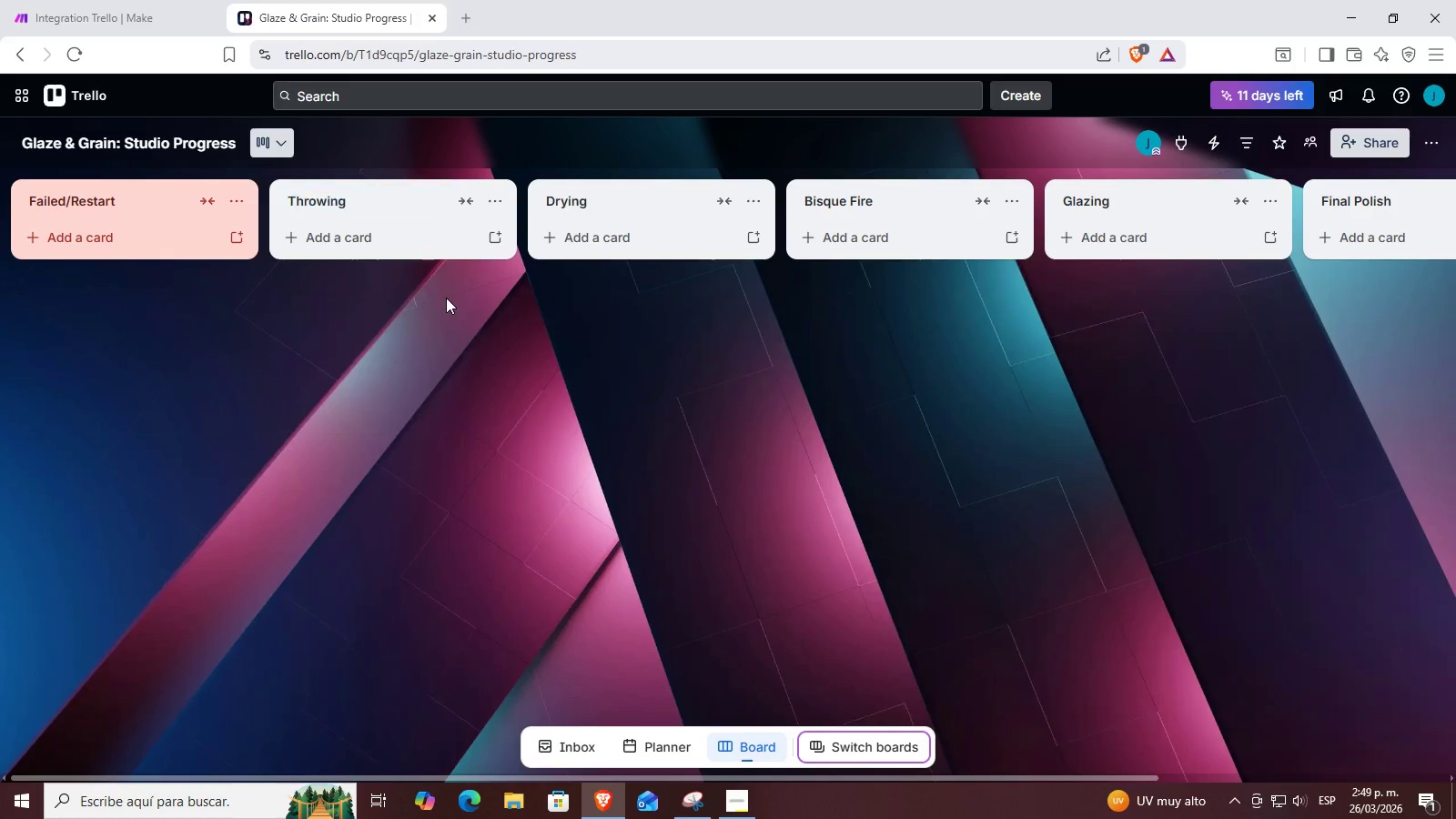 
double_click([494, 205])
 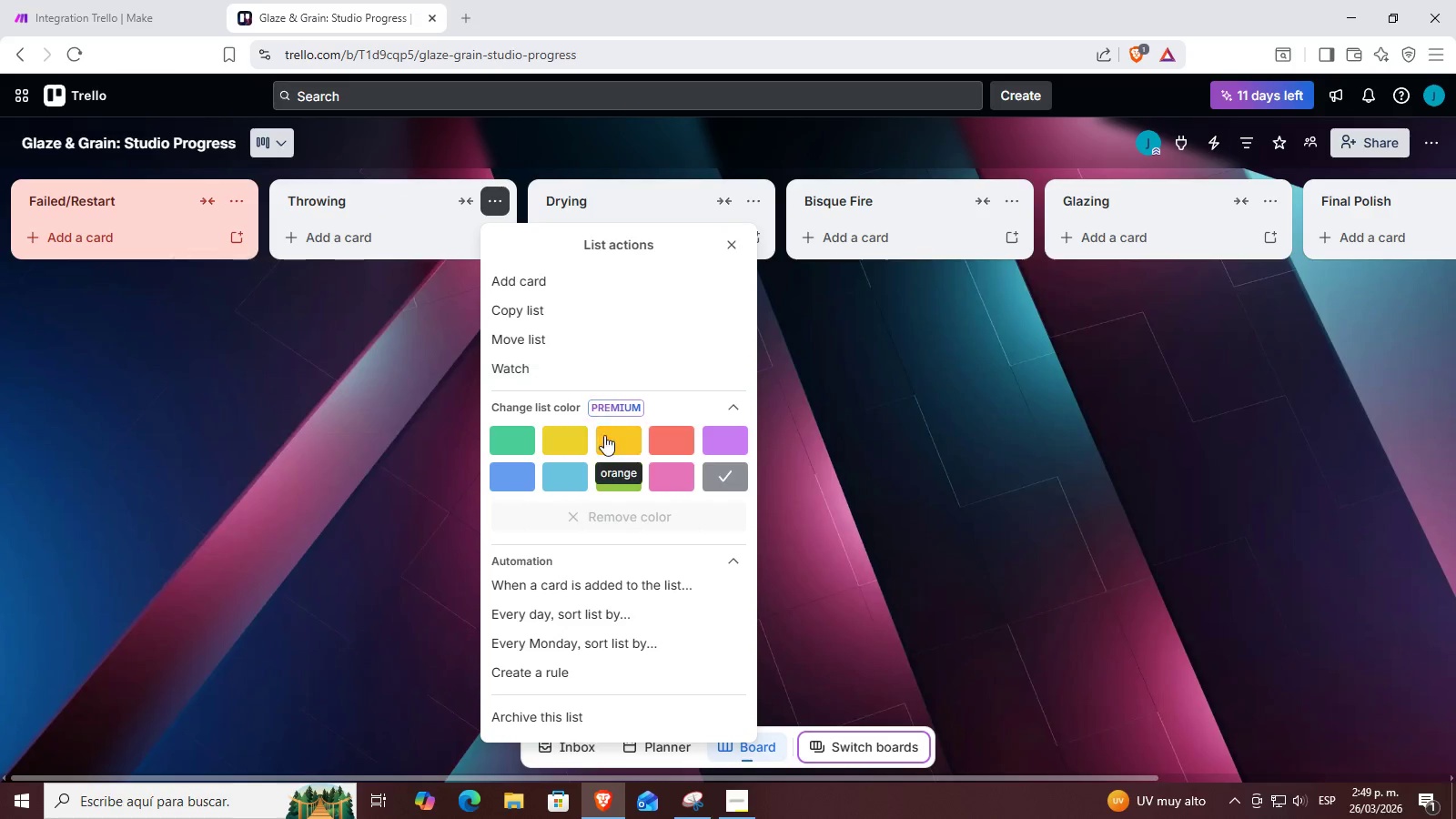 
left_click([618, 476])
 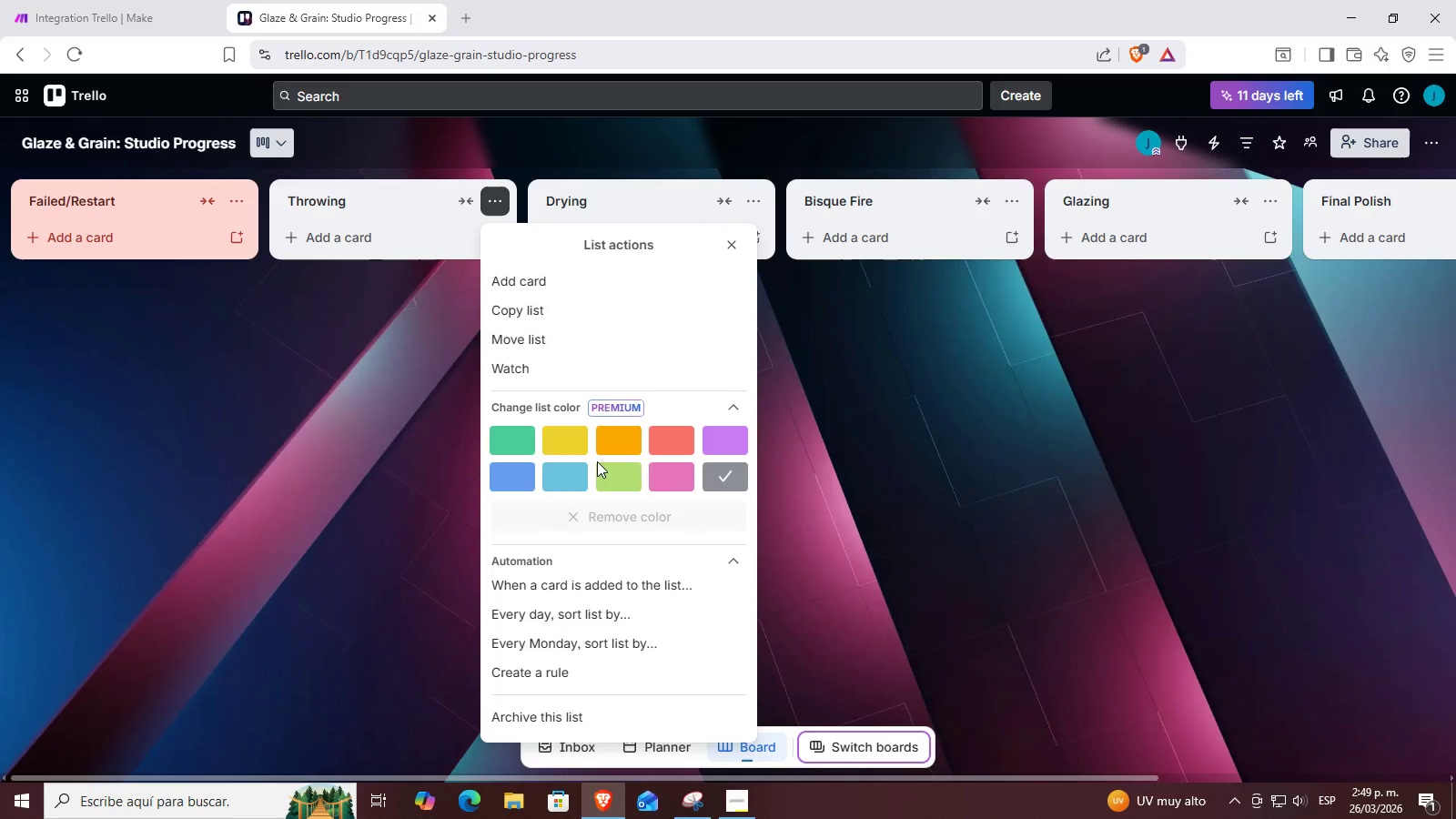 
left_click_drag(start_coordinate=[608, 472], to_coordinate=[622, 481])
 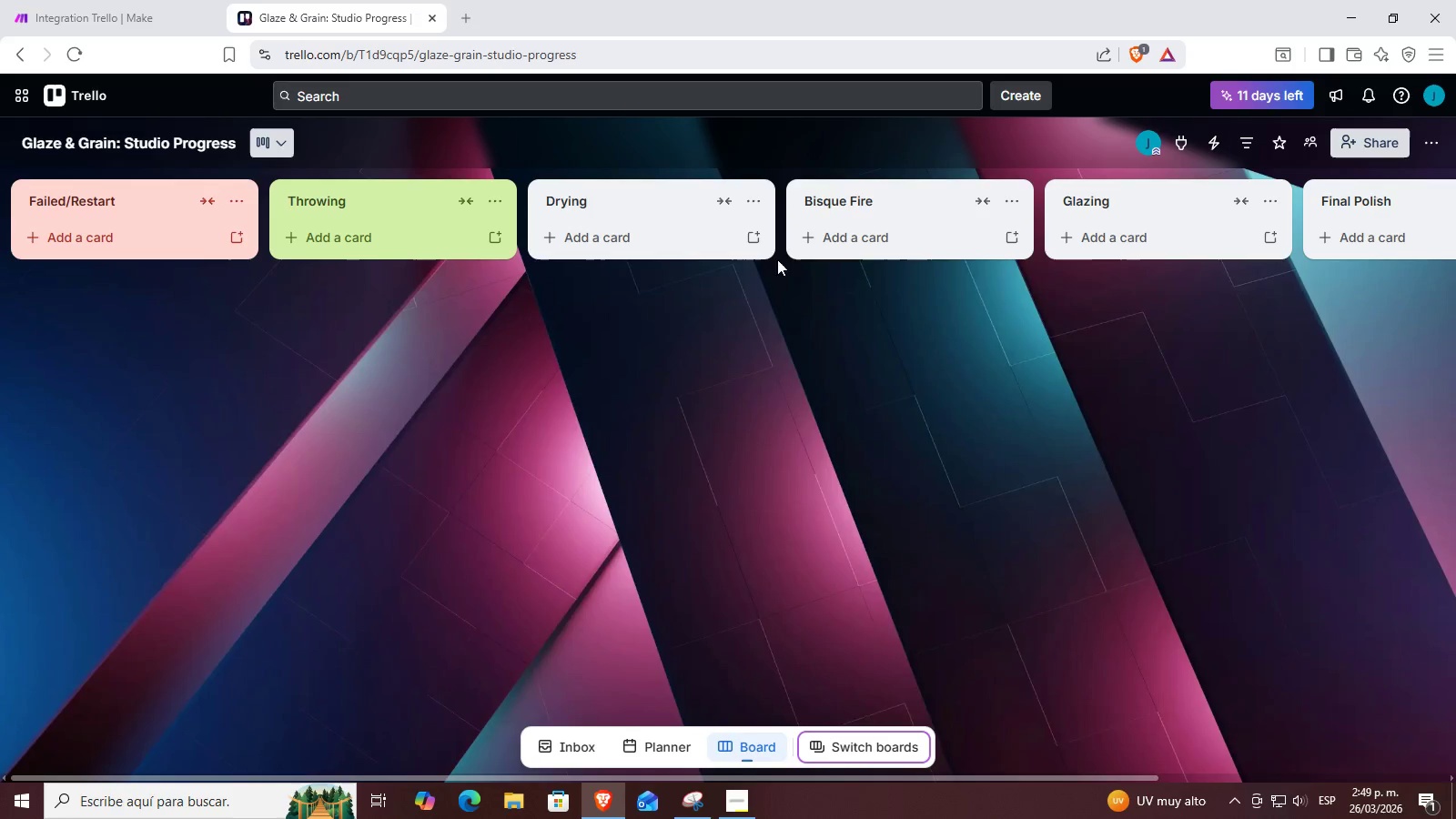 
left_click([750, 197])
 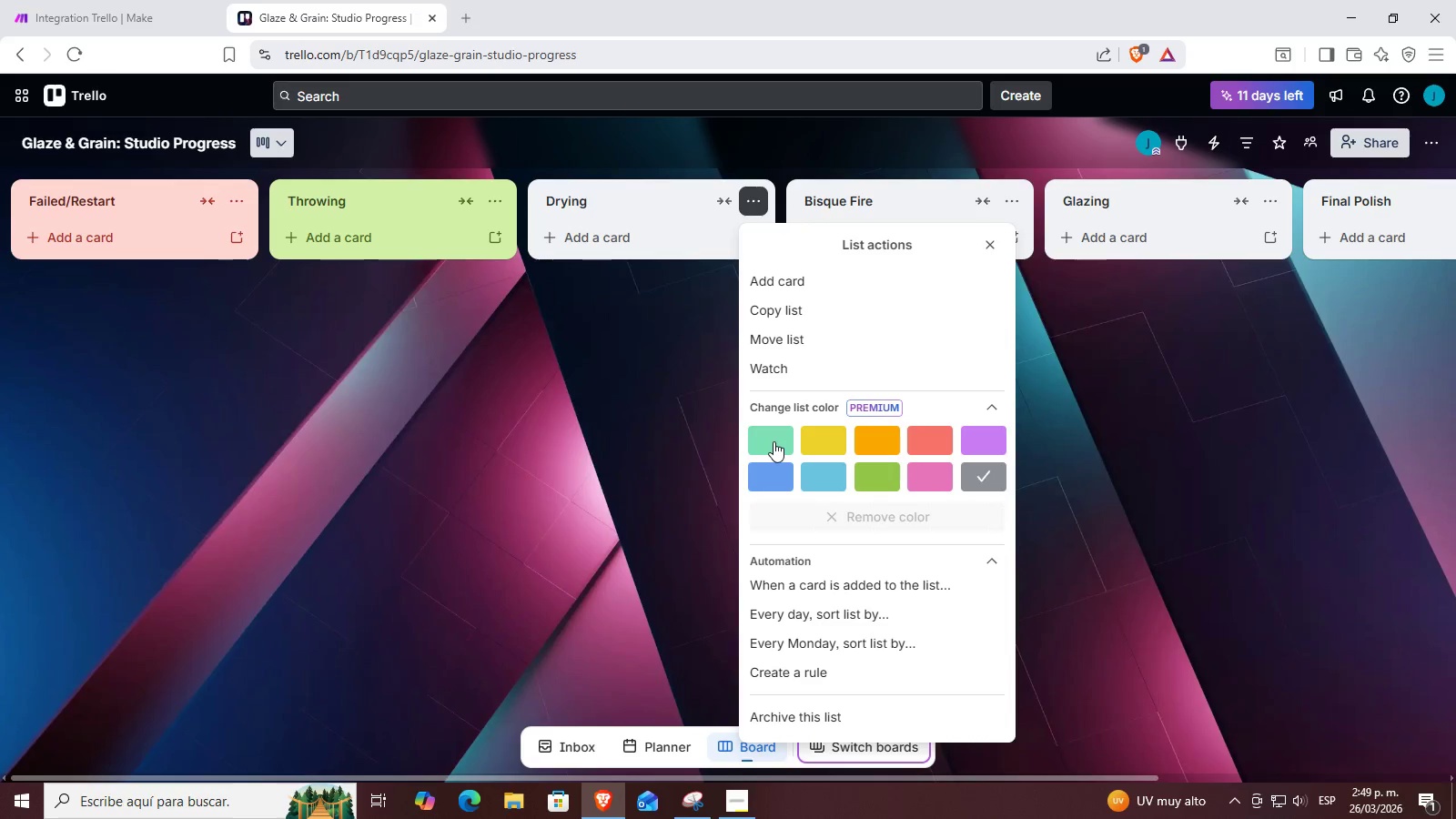 
double_click([515, 483])
 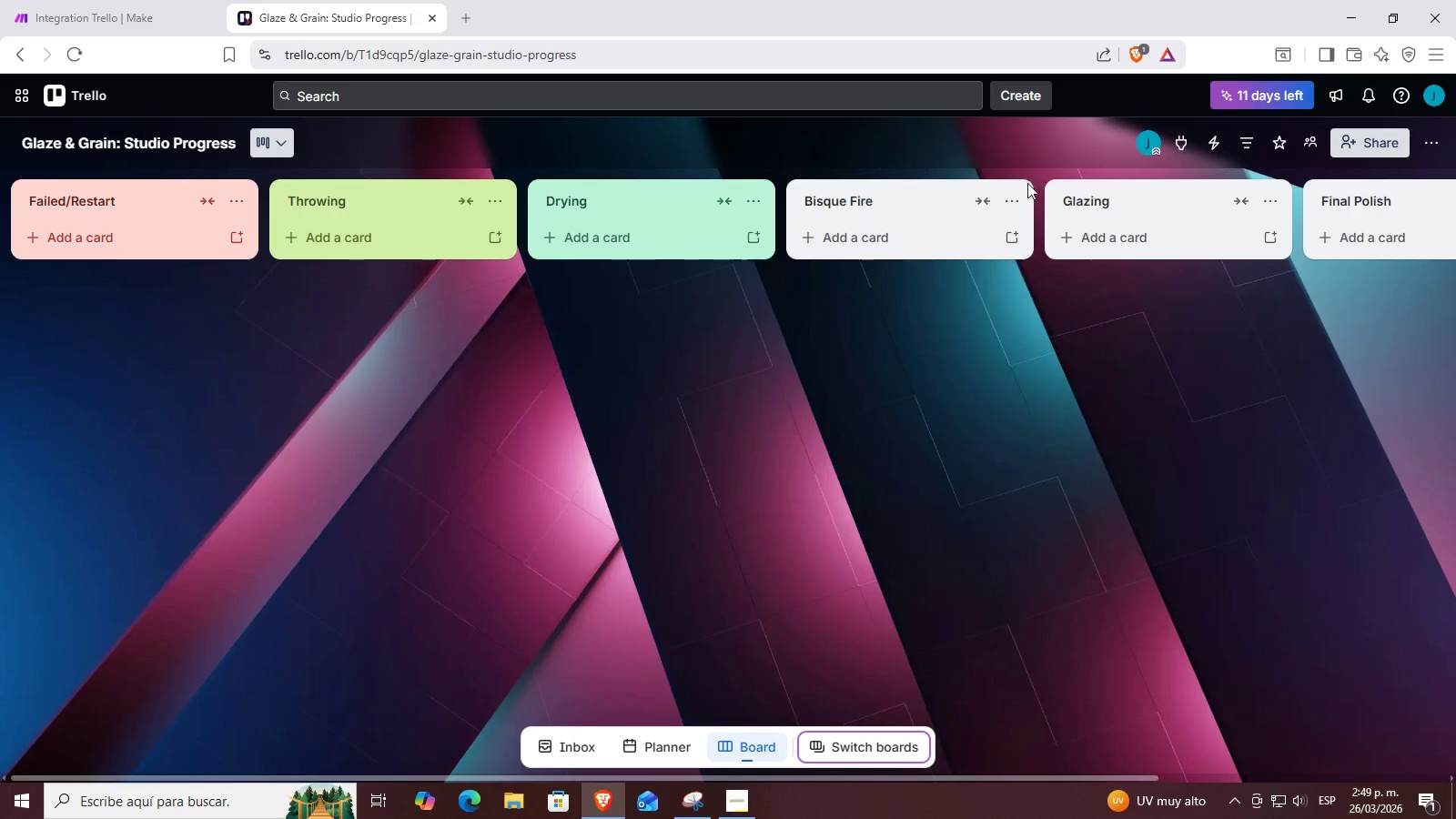 
left_click([1010, 204])
 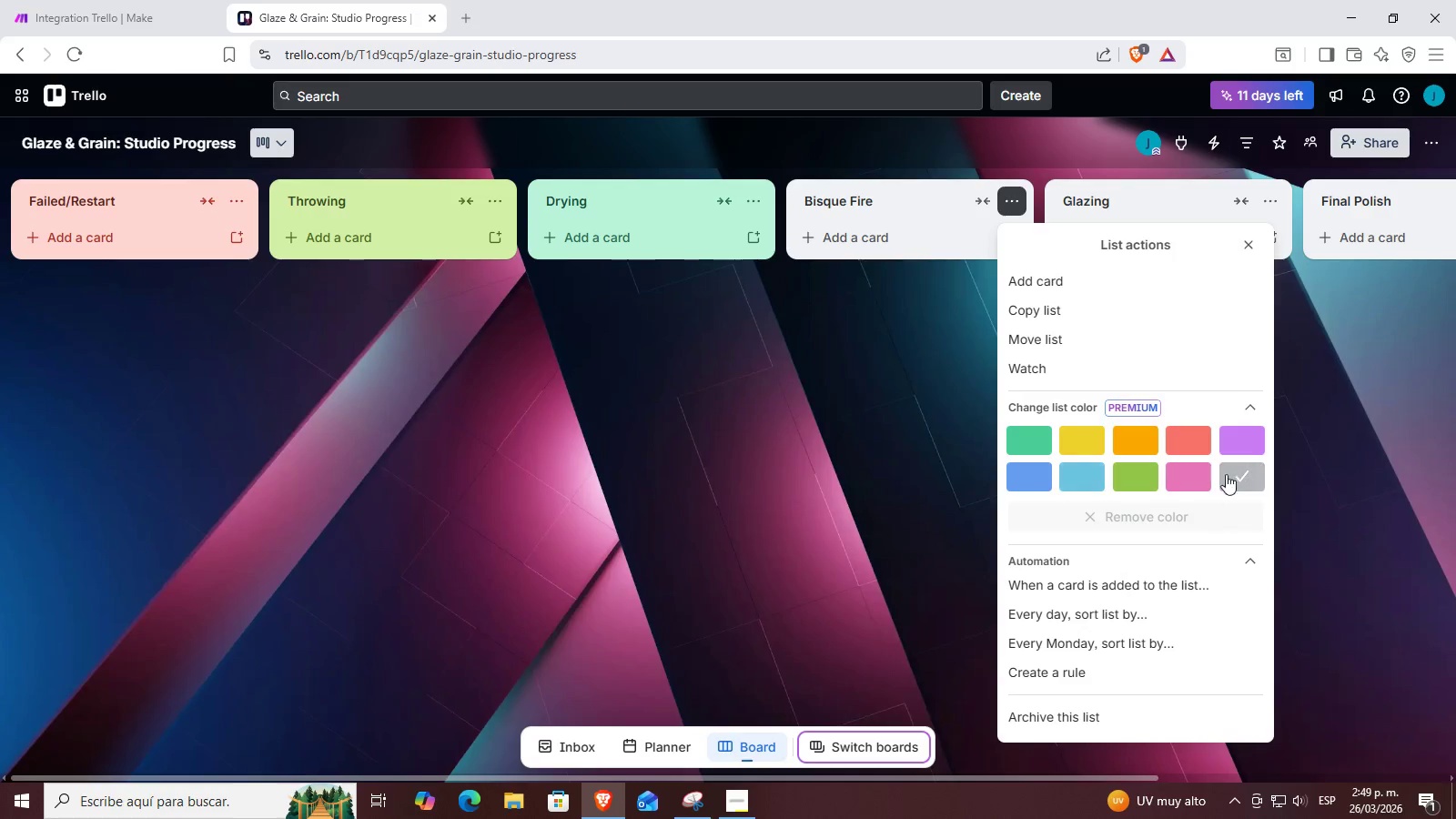 
left_click([1201, 469])
 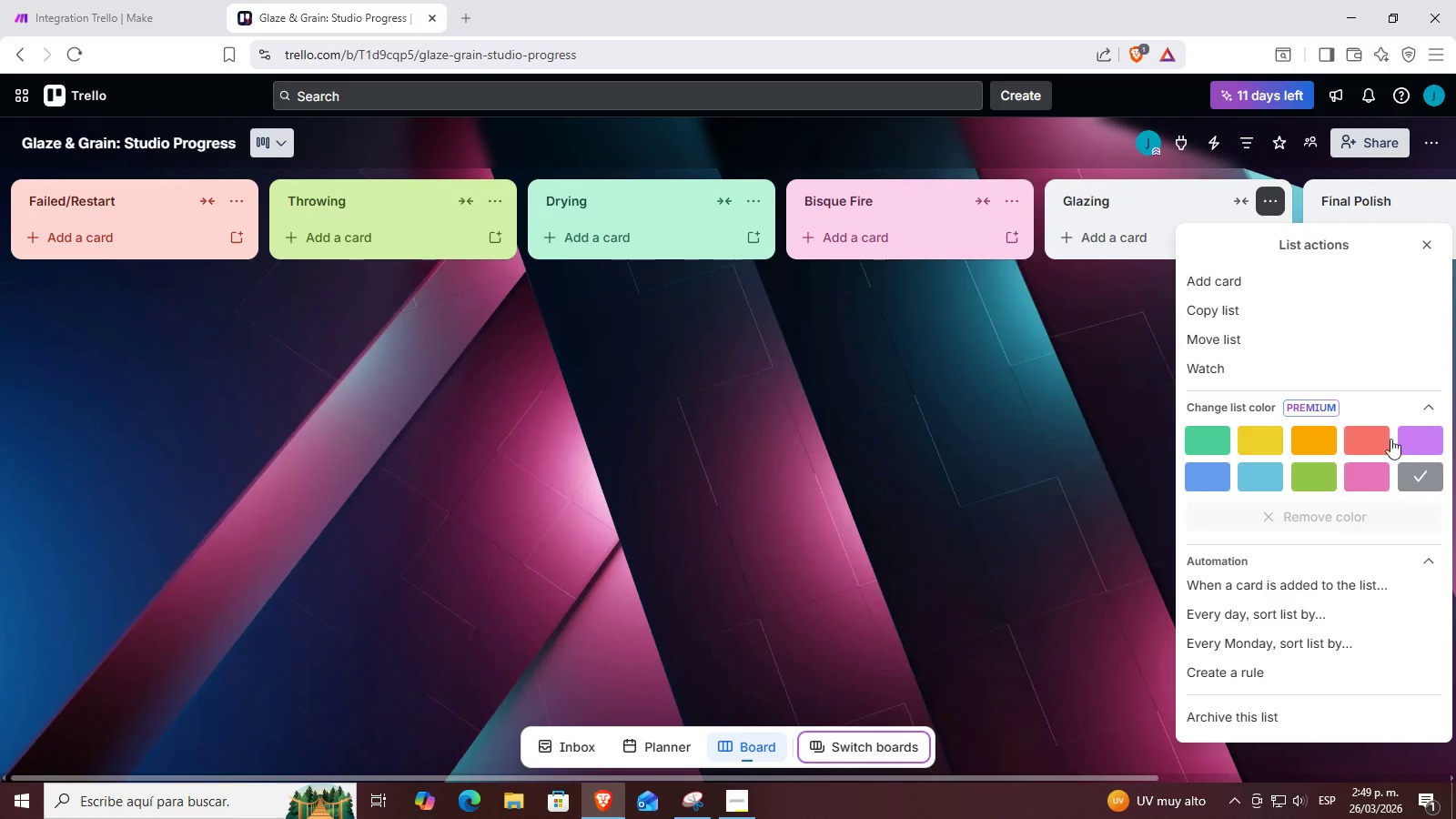 
double_click([968, 479])
 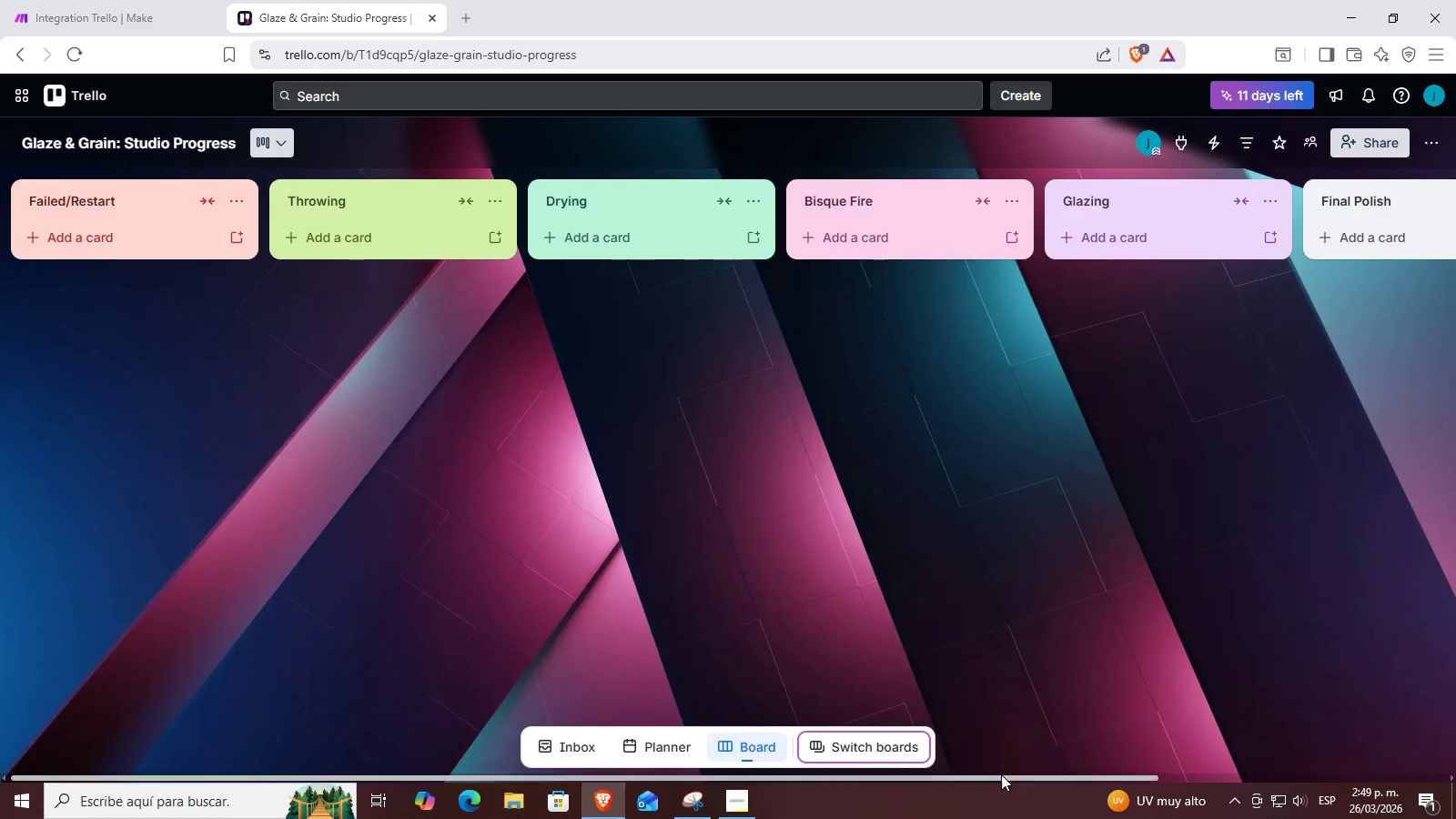 
left_click_drag(start_coordinate=[995, 777], to_coordinate=[1163, 759])
 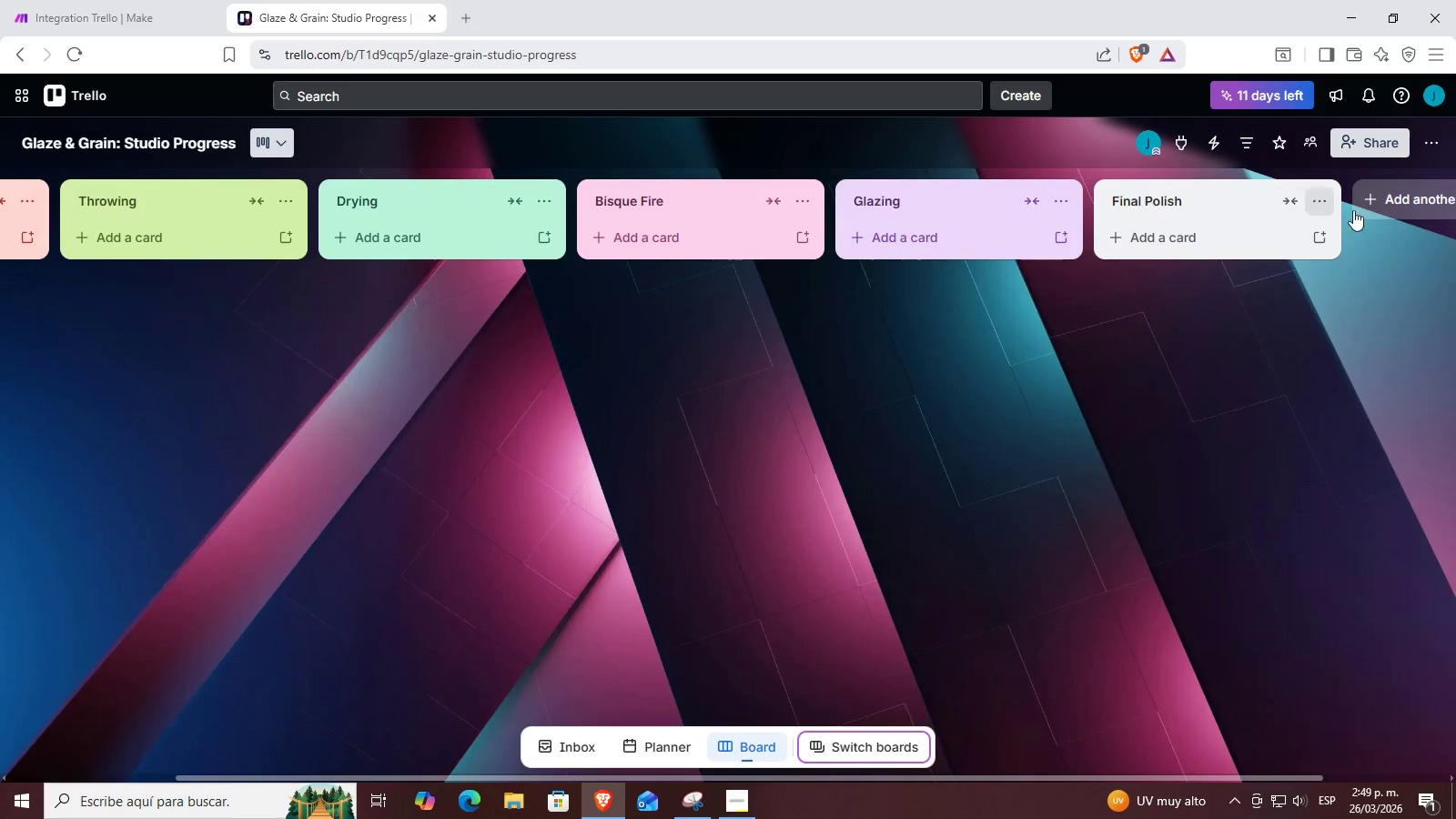 
mouse_move([1324, 205])
 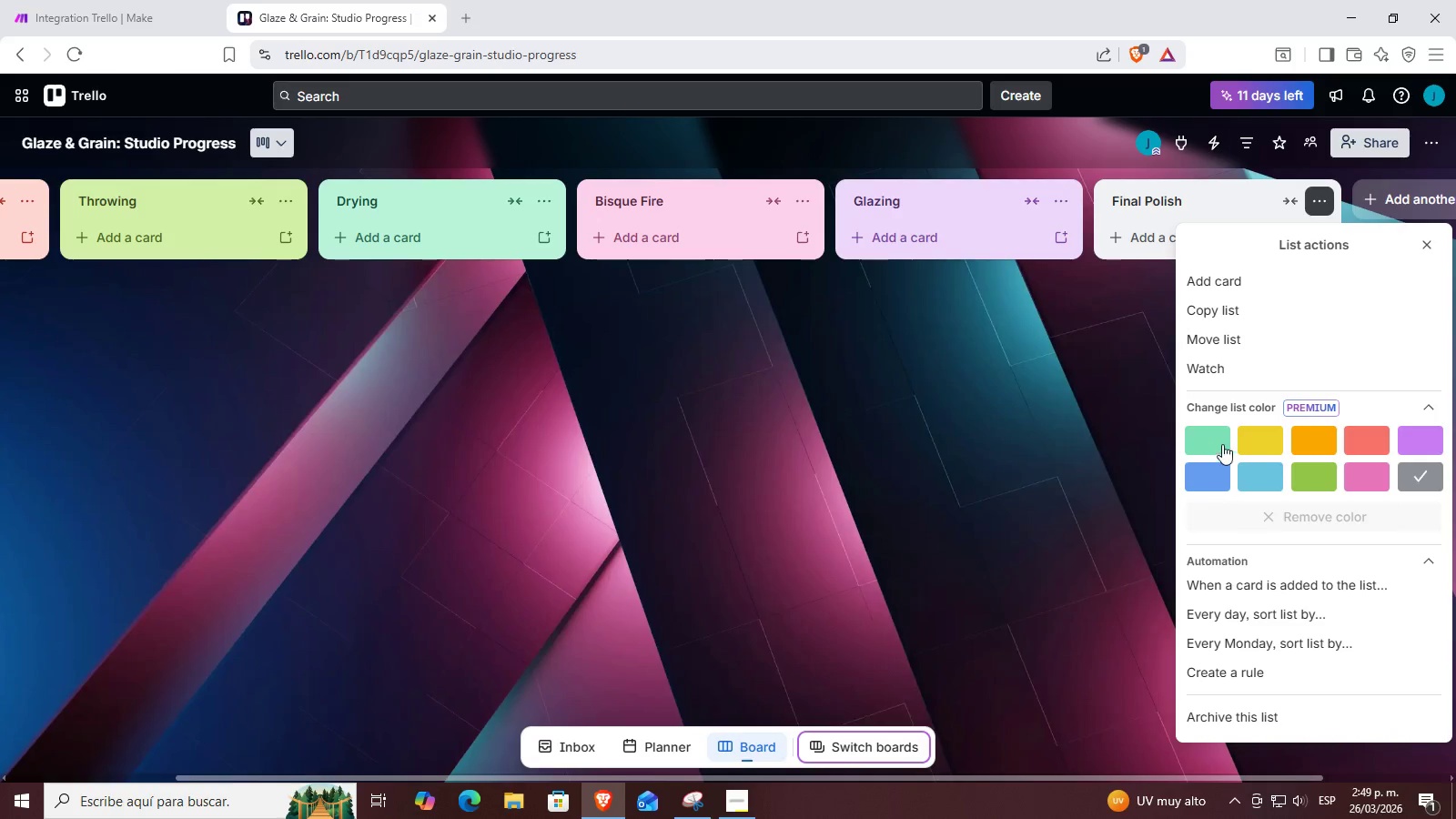 
wait(5.17)
 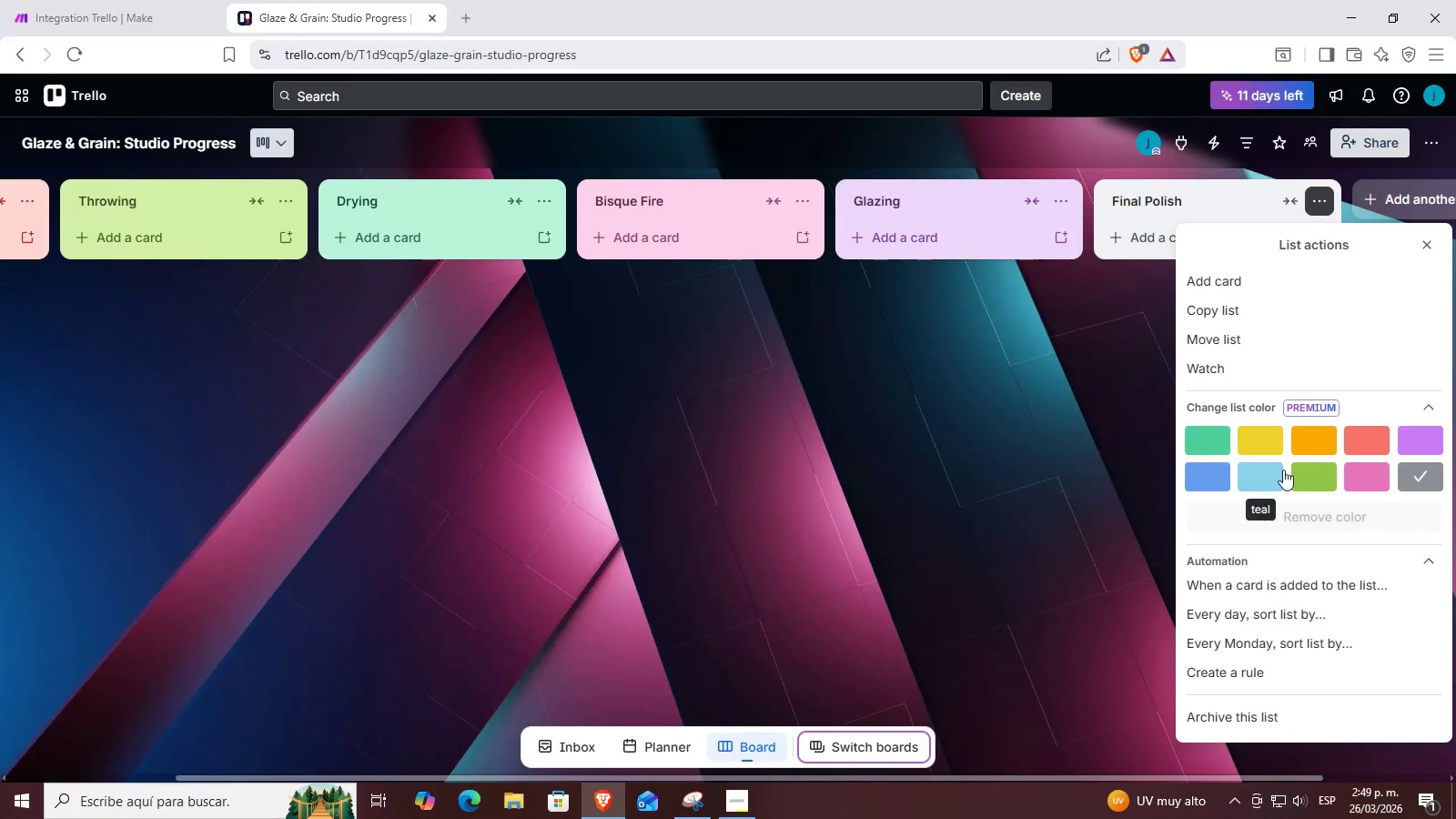 
double_click([792, 450])
 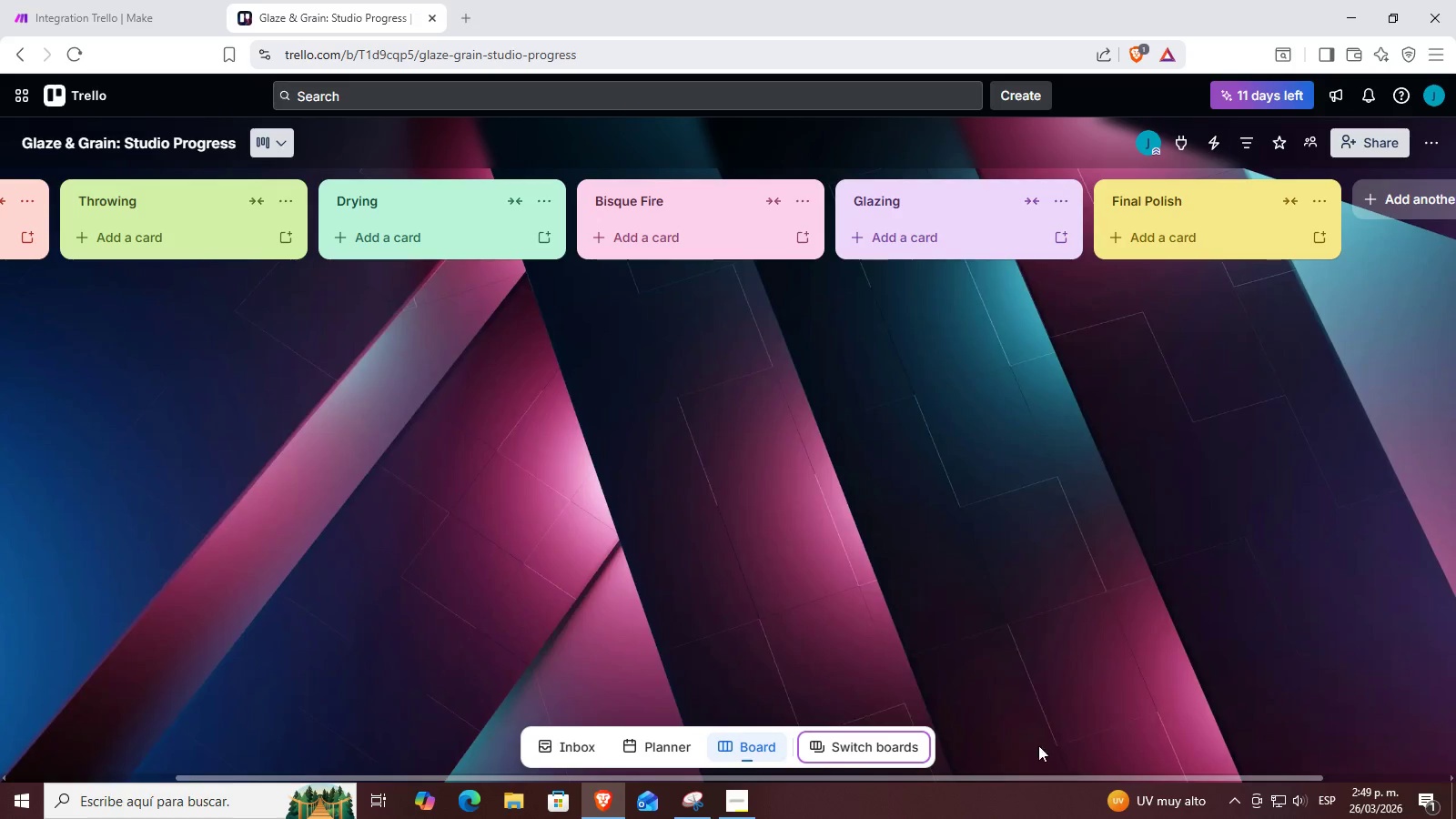 
left_click_drag(start_coordinate=[1015, 778], to_coordinate=[546, 745])
 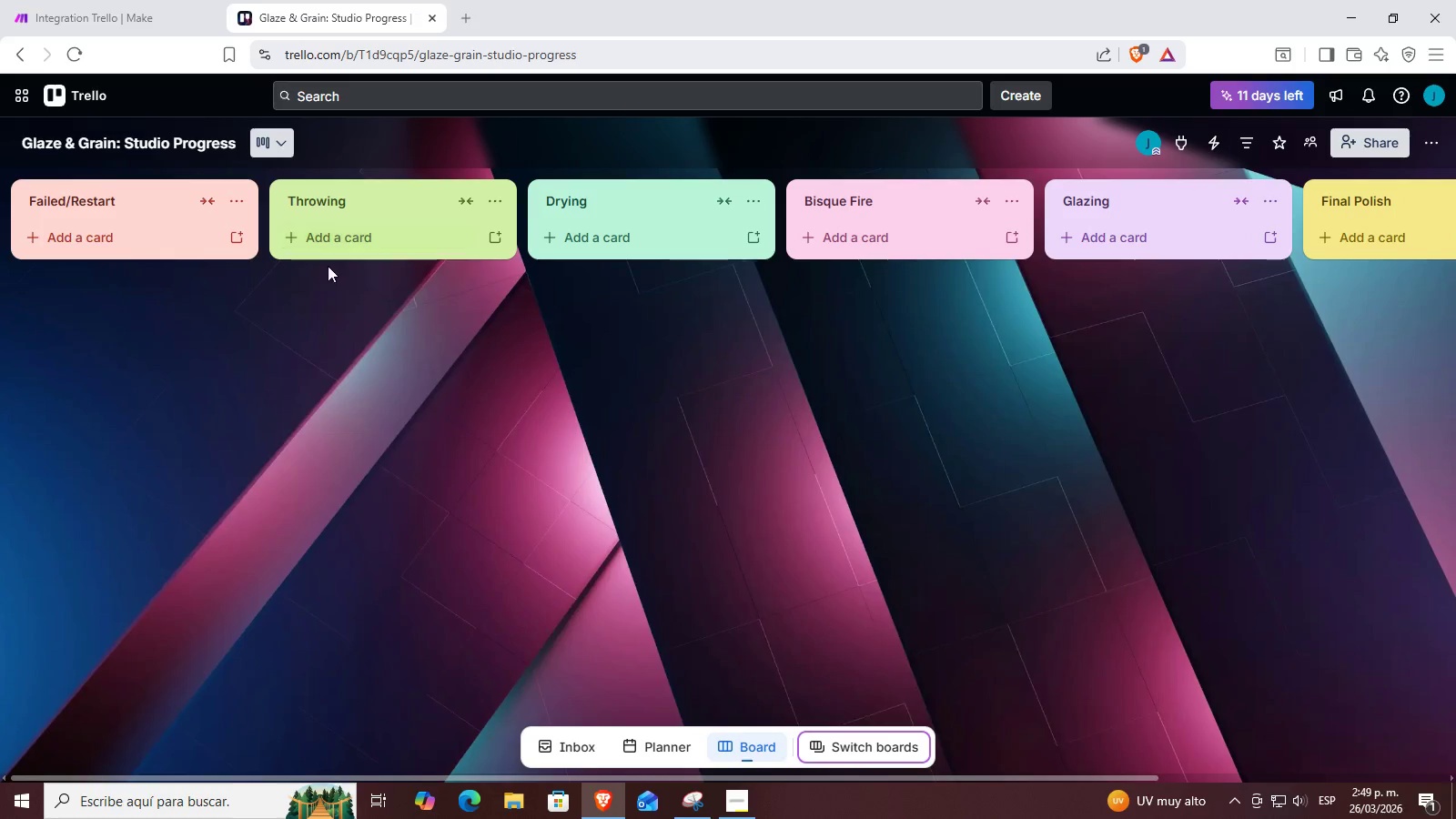 
left_click([366, 239])
 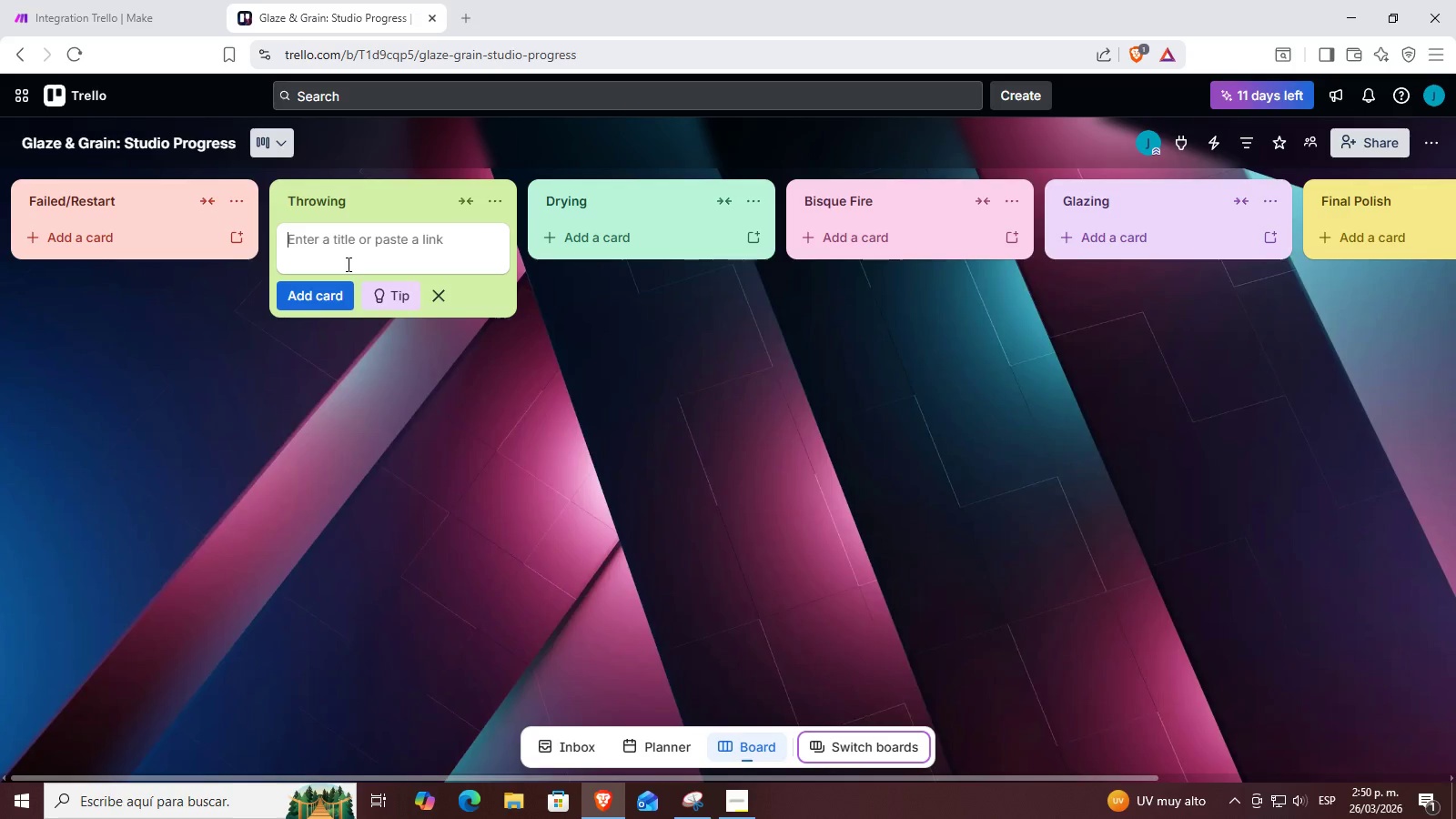 
type(001 - A)
 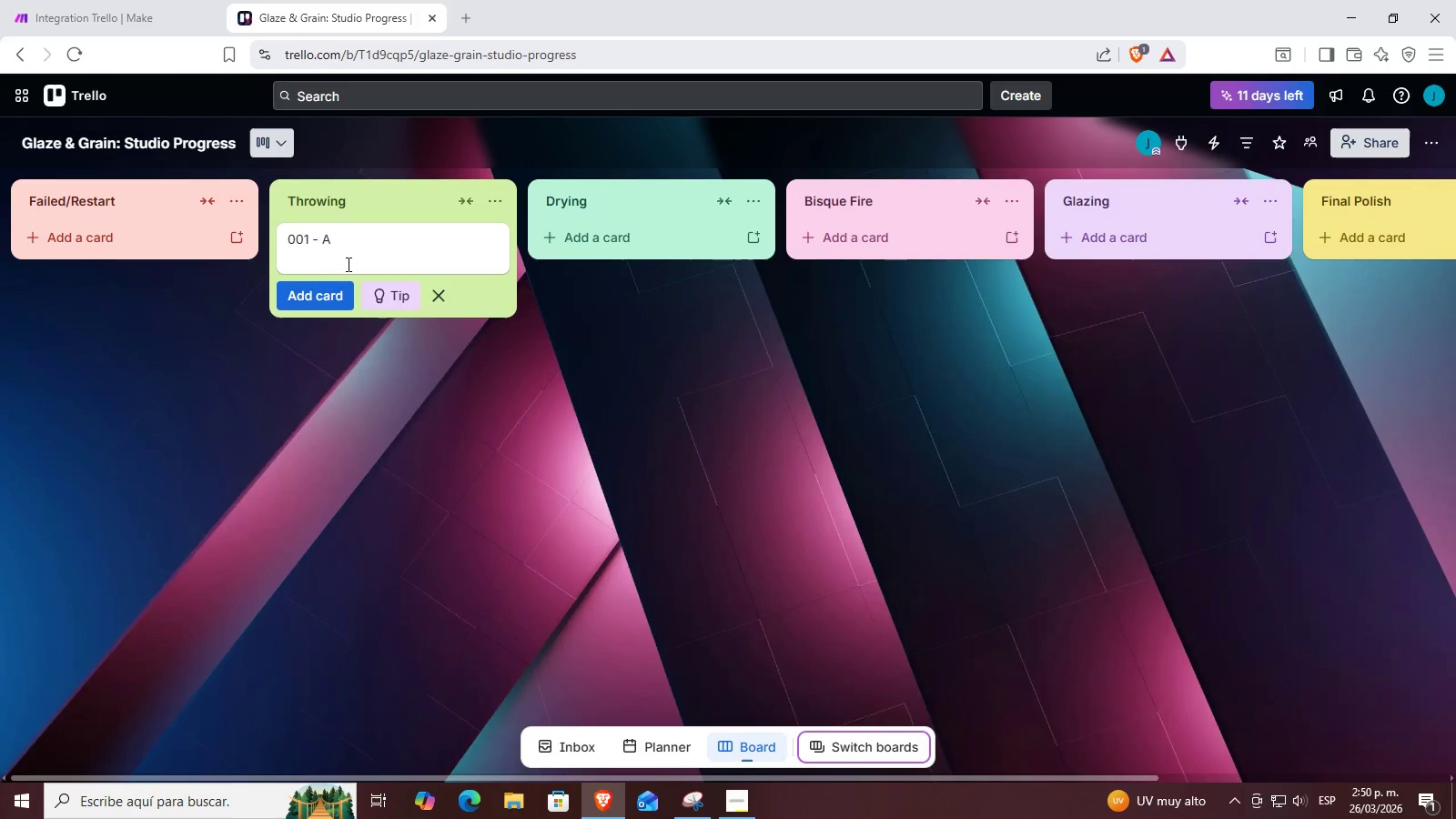 
double_click([743, 818])
 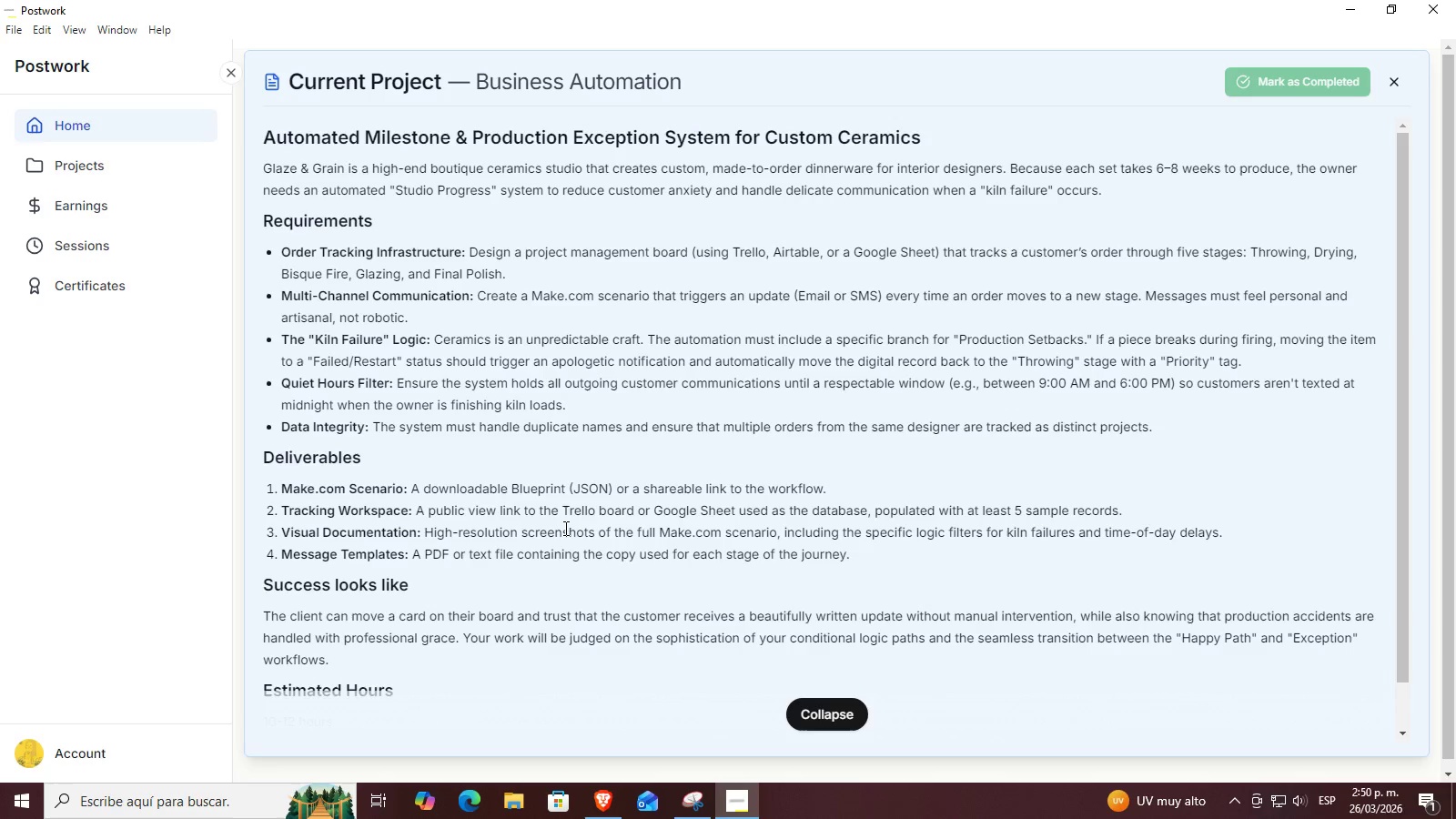 
wait(24.64)
 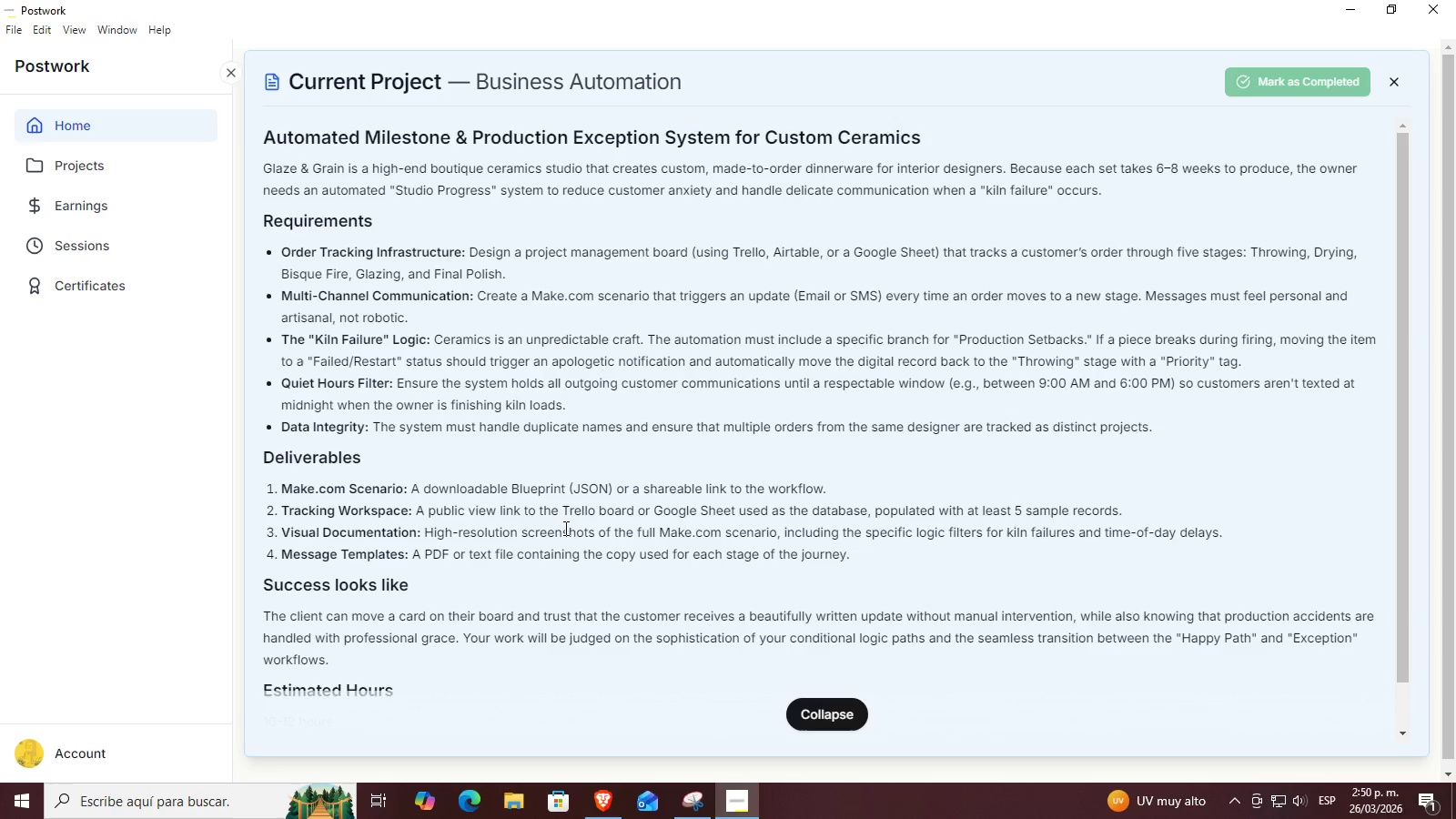 
left_click([359, 232])
 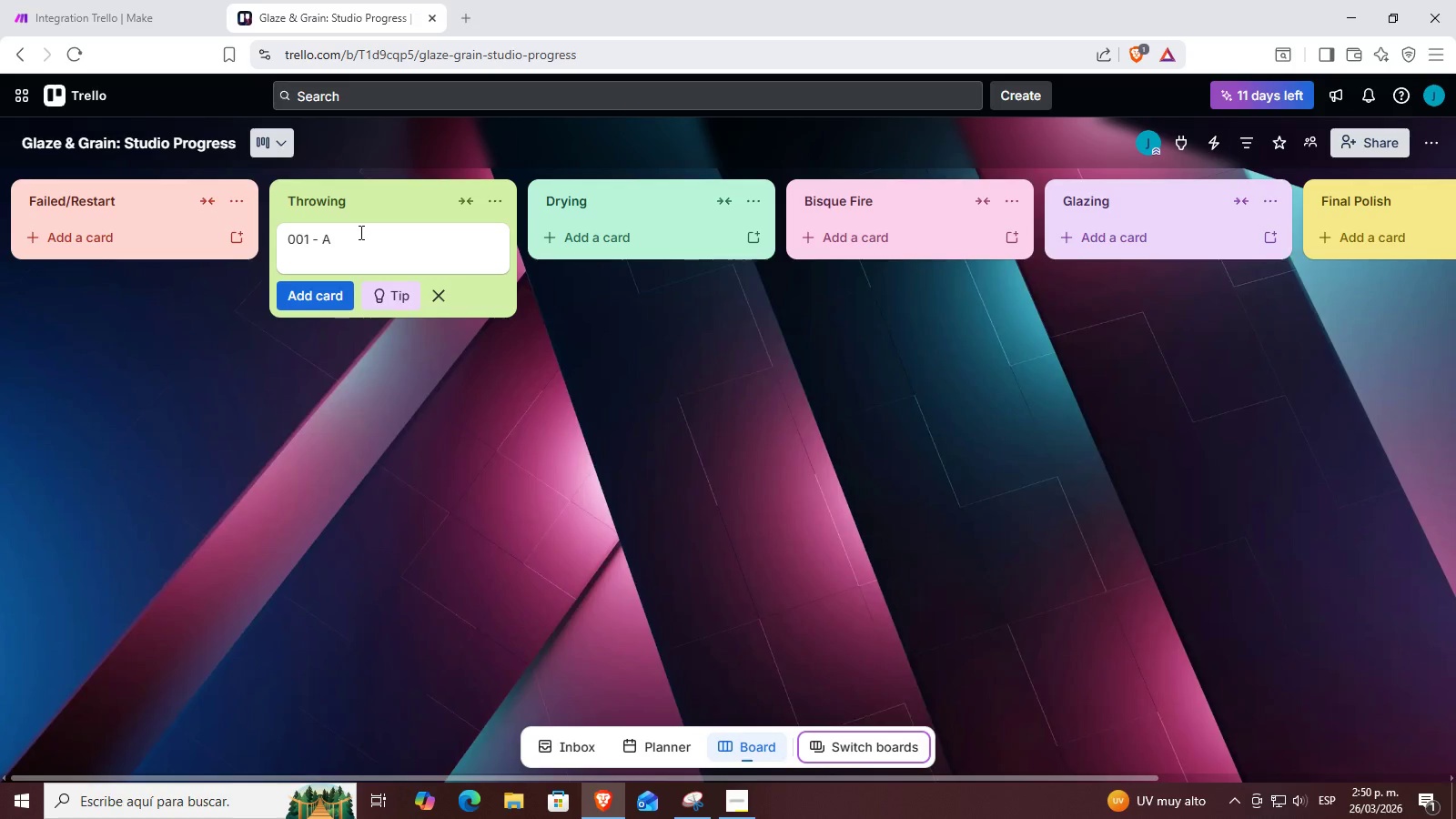 
key(Backspace)
type(Ca)
key(Backspace)
key(Backspace)
type(Desgi)
key(Backspace)
key(Backspace)
type(igner> Mark)
 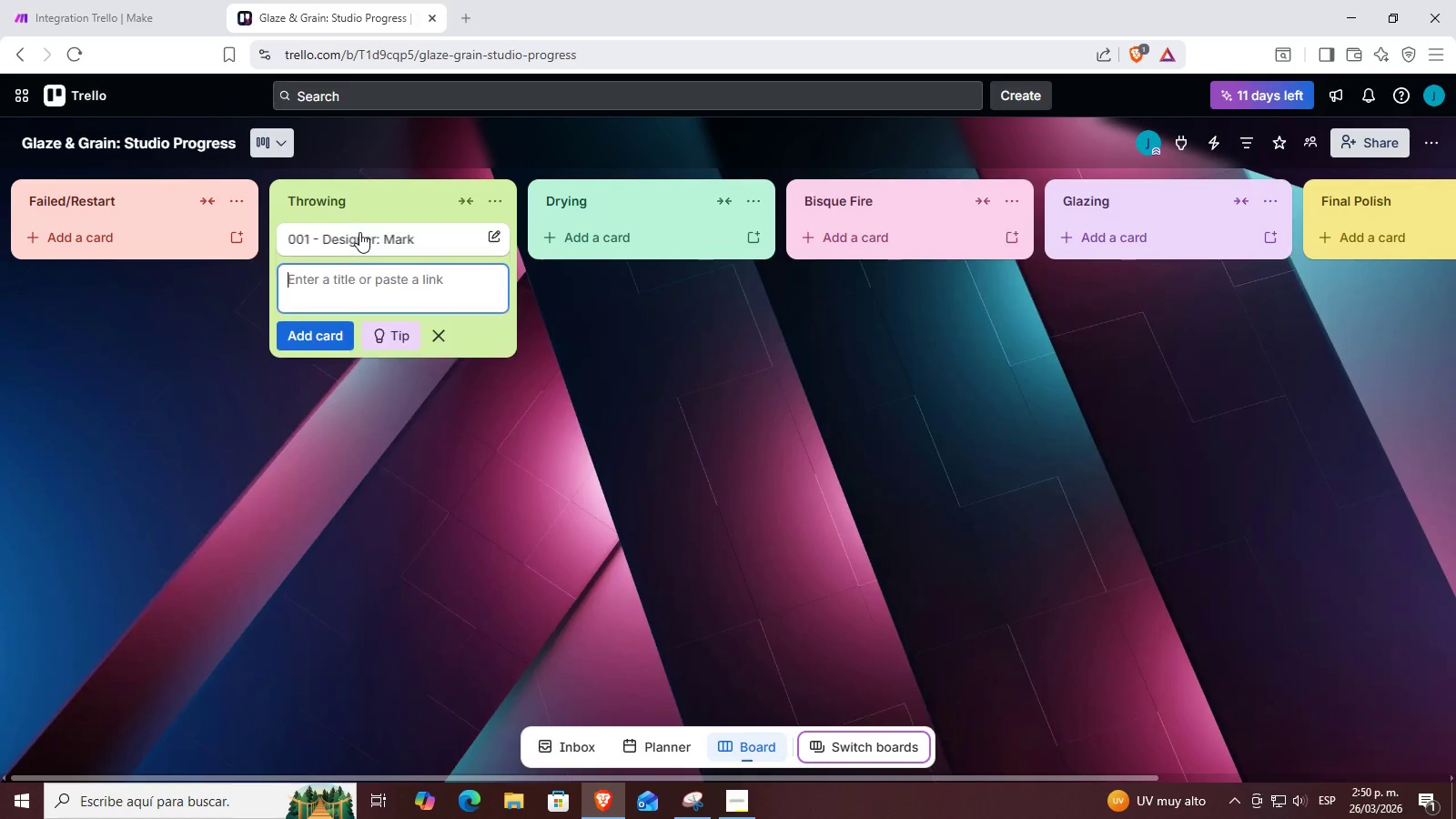 
 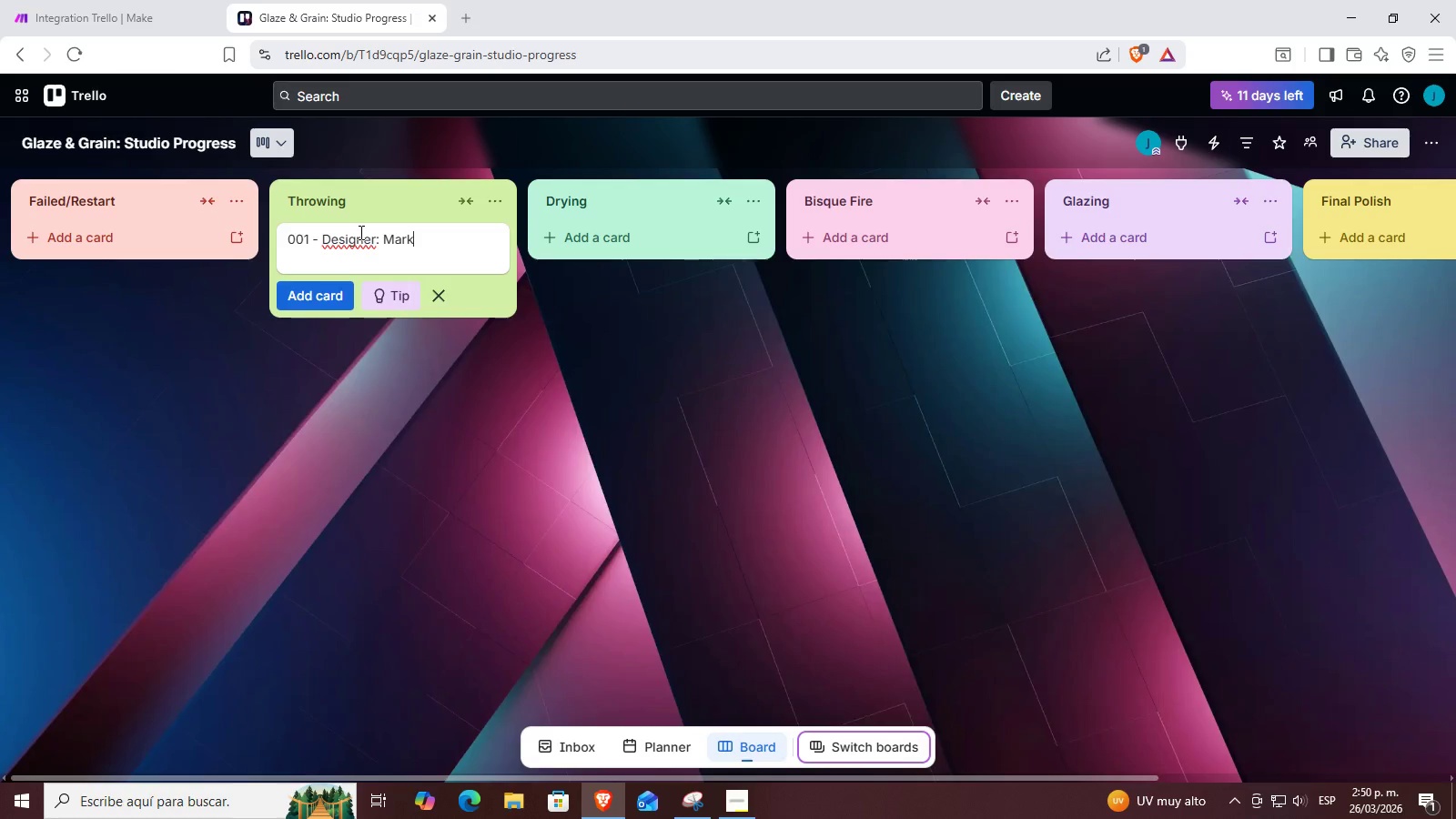 
key(Enter)
 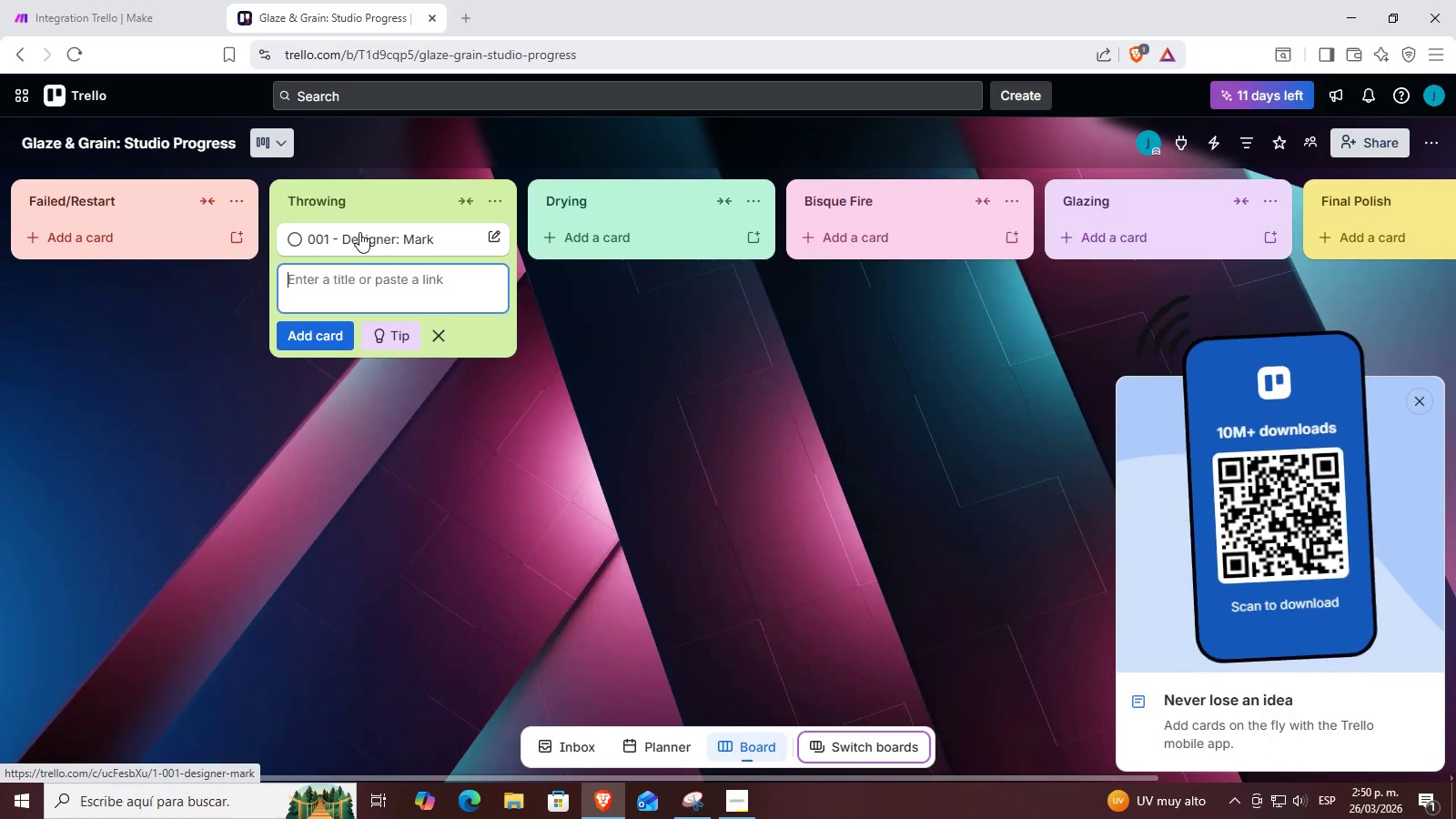 
left_click([359, 232])
 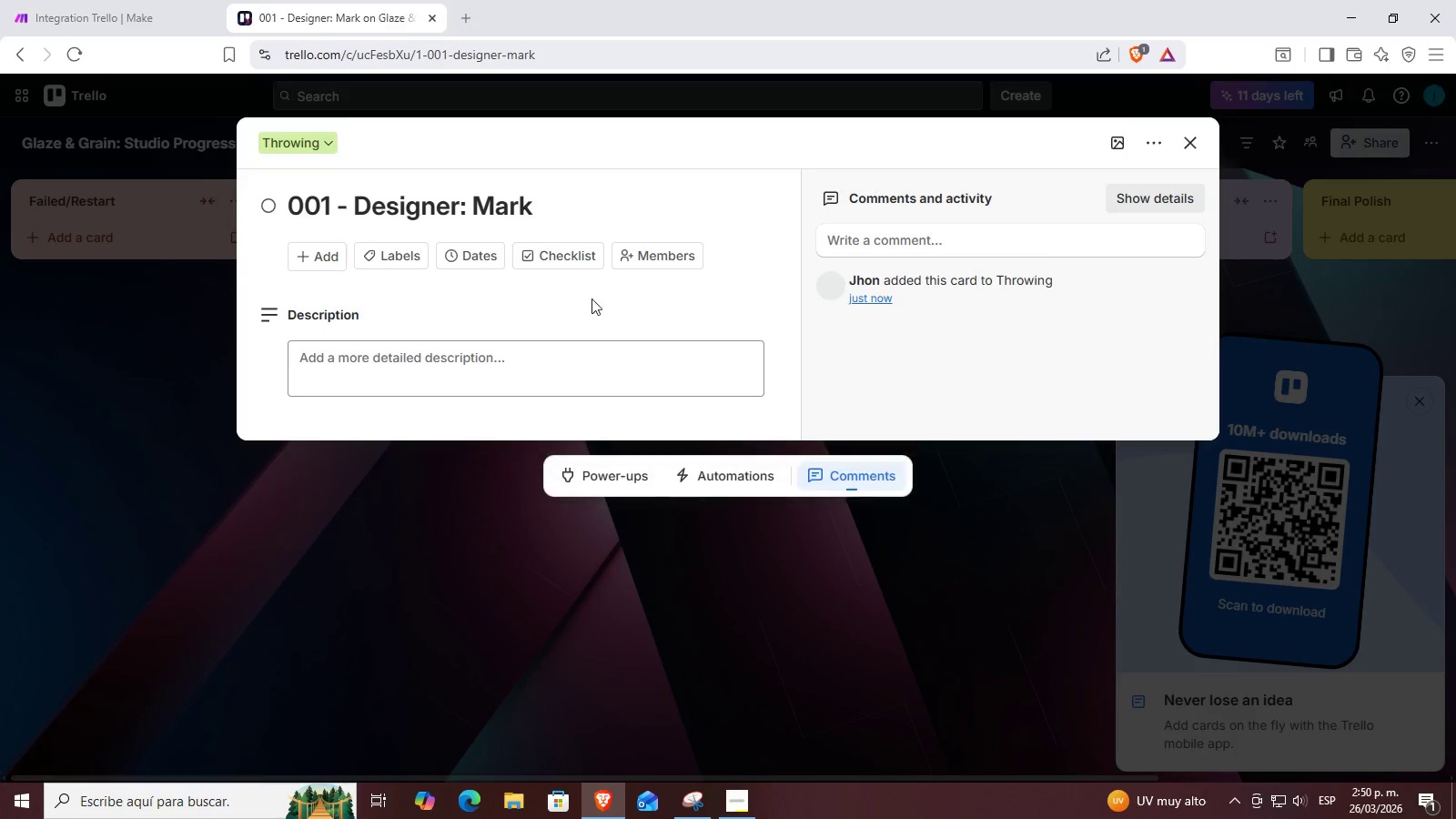 
left_click([533, 355])
 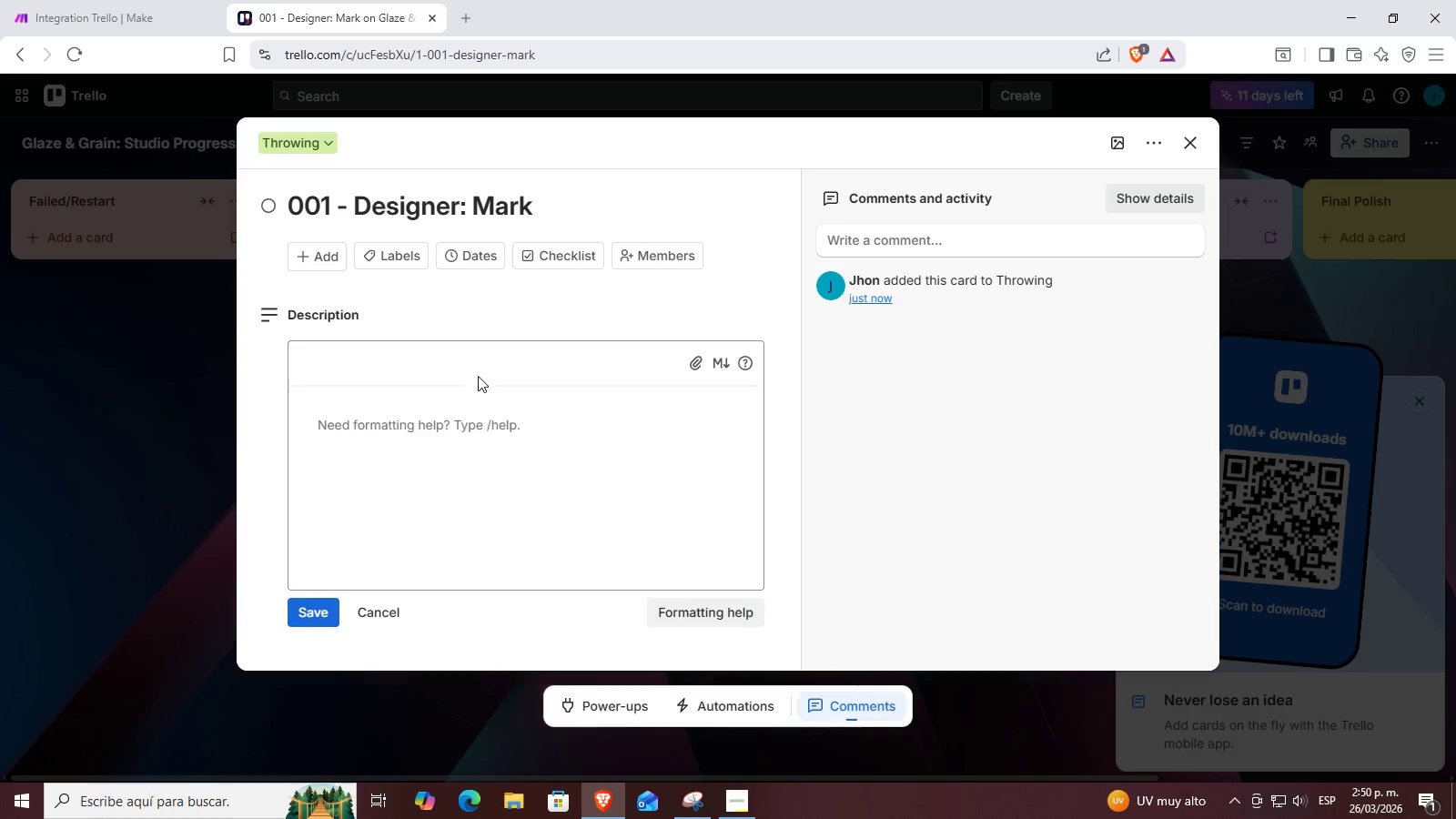 
left_click([522, 362])
 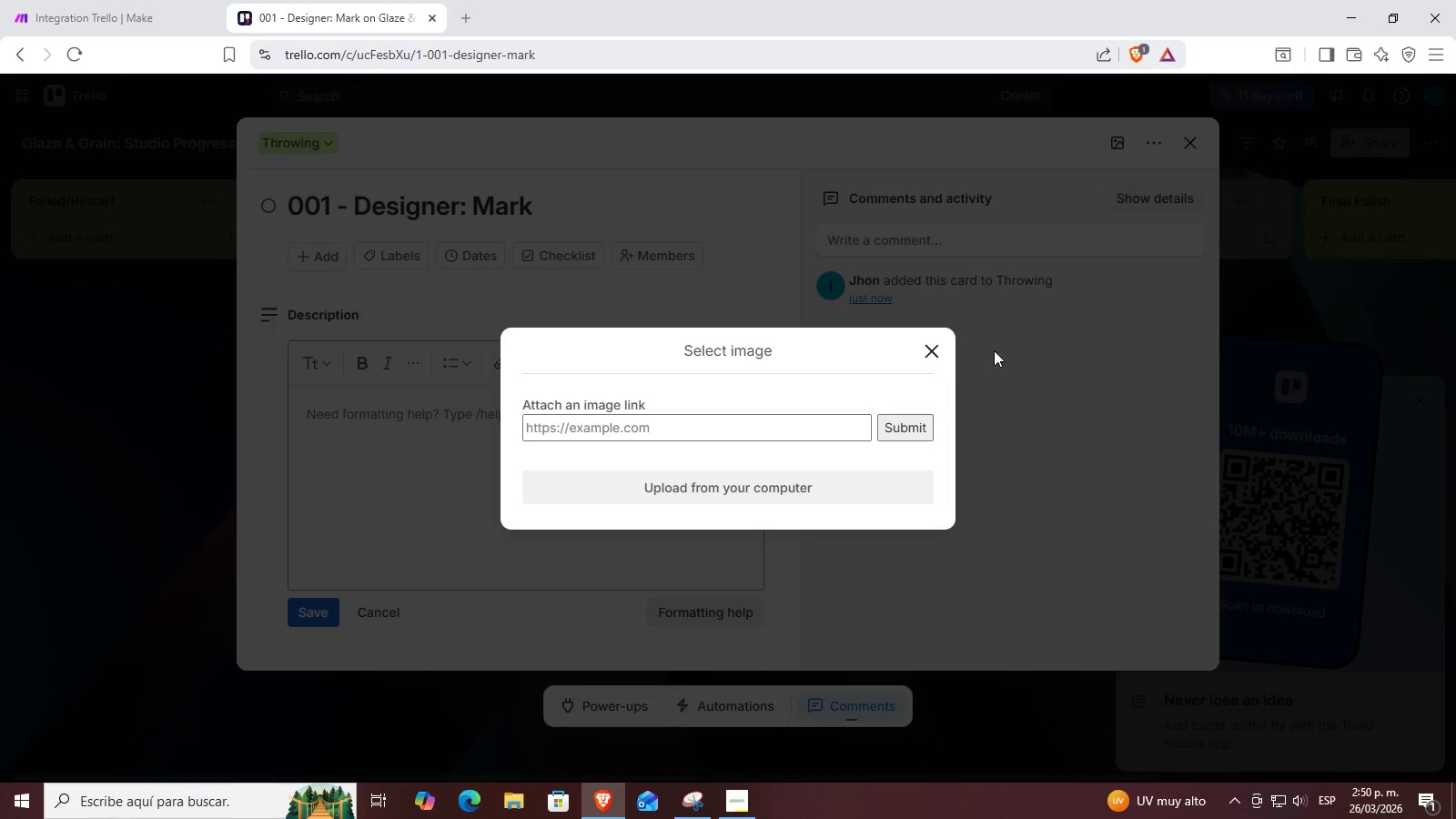 
left_click([966, 341])
 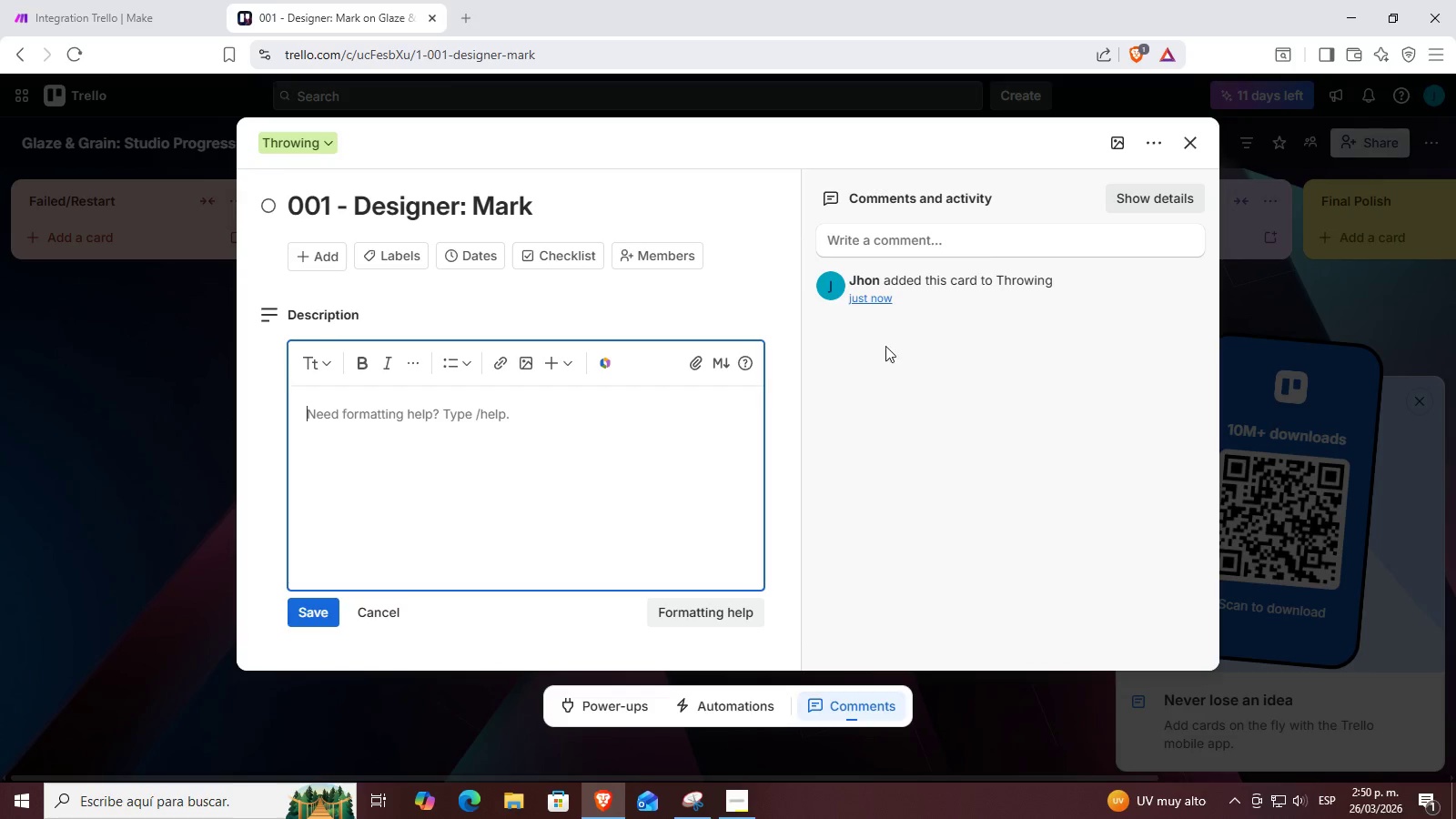 
left_click([507, 422])
 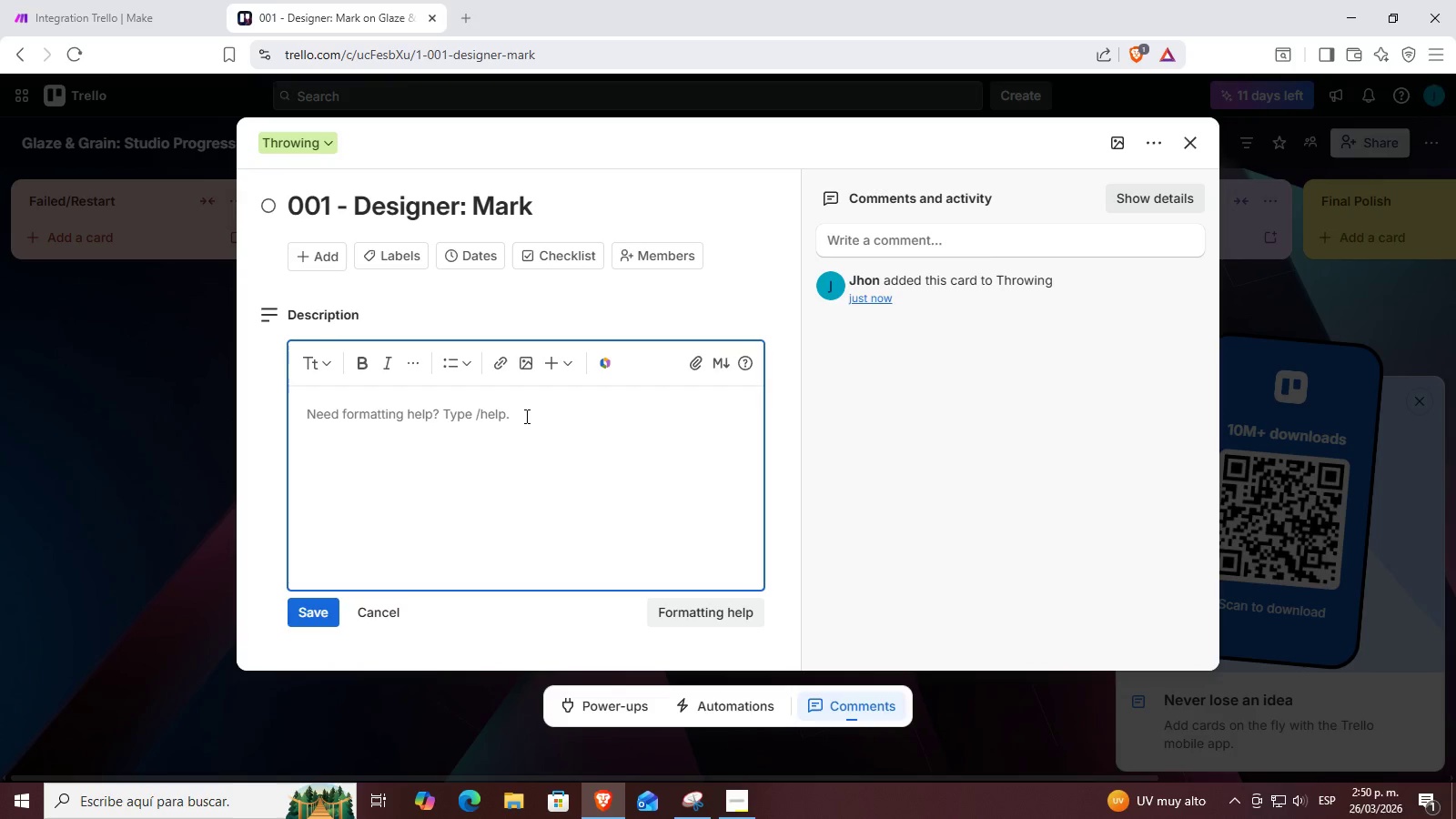 
type(++C)
key(Backspace)
key(Backspace)
type(+OP)
key(Backspace)
type(rder ID>++ 001)
 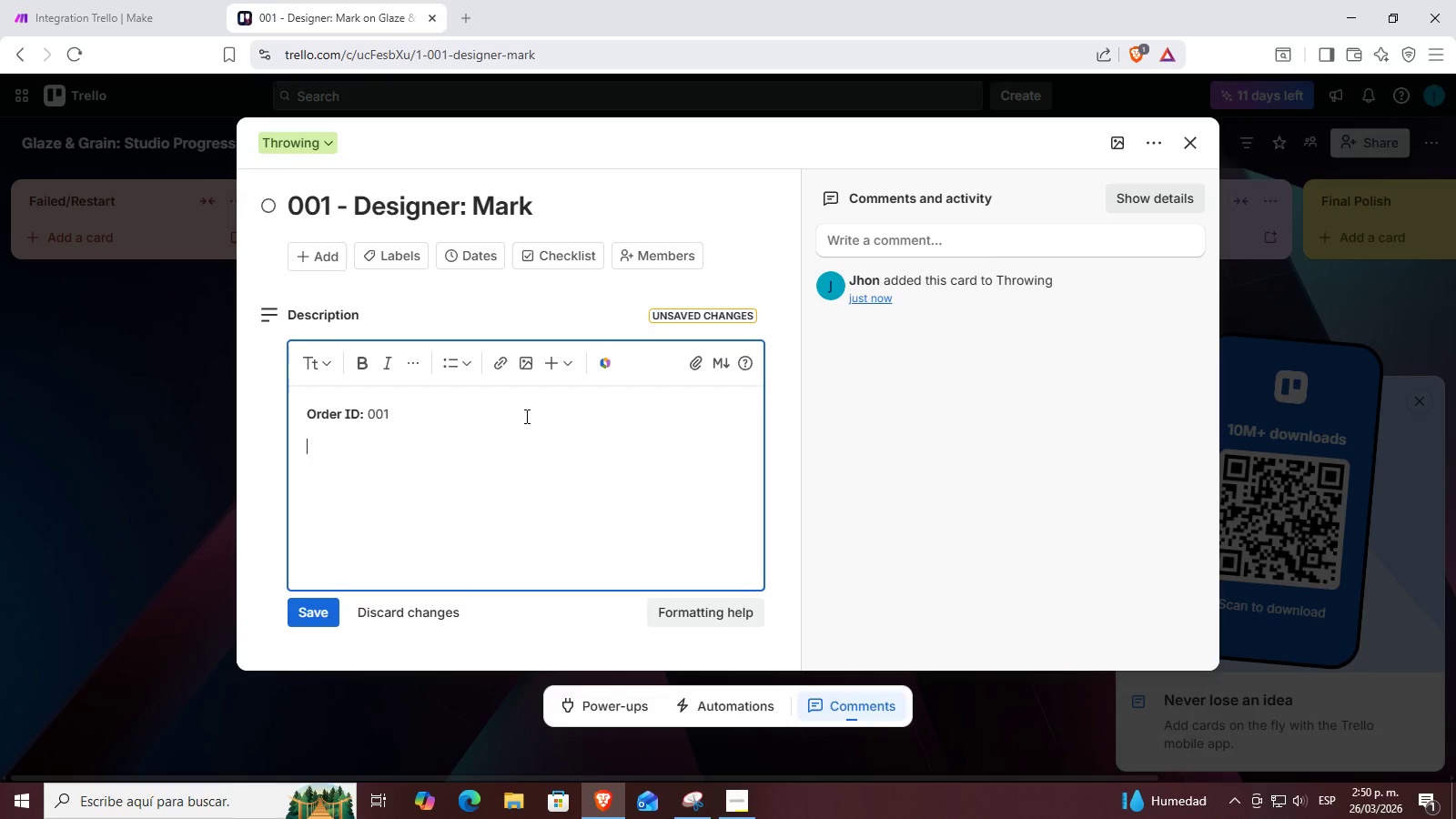 
 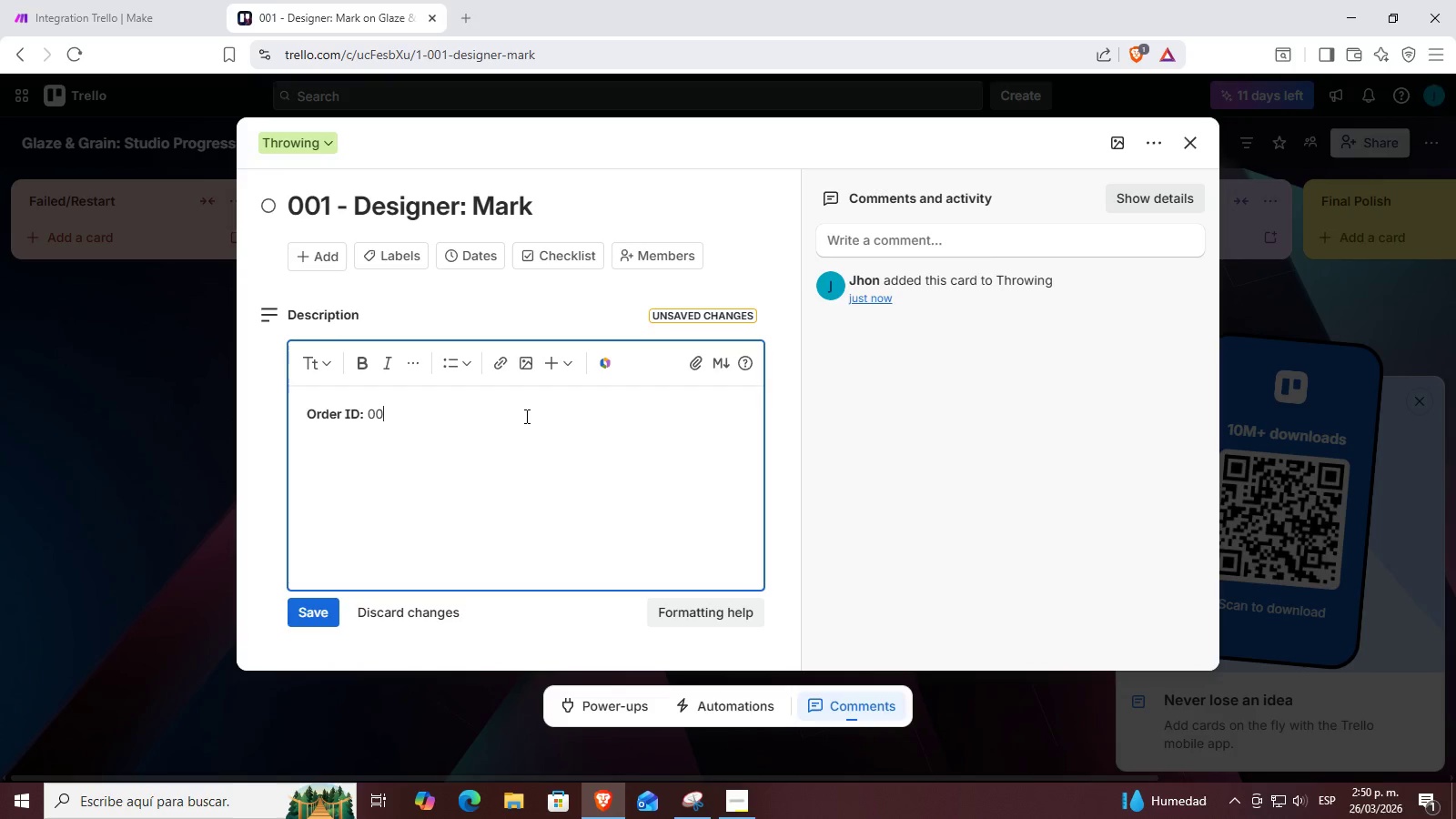 
key(Enter)
 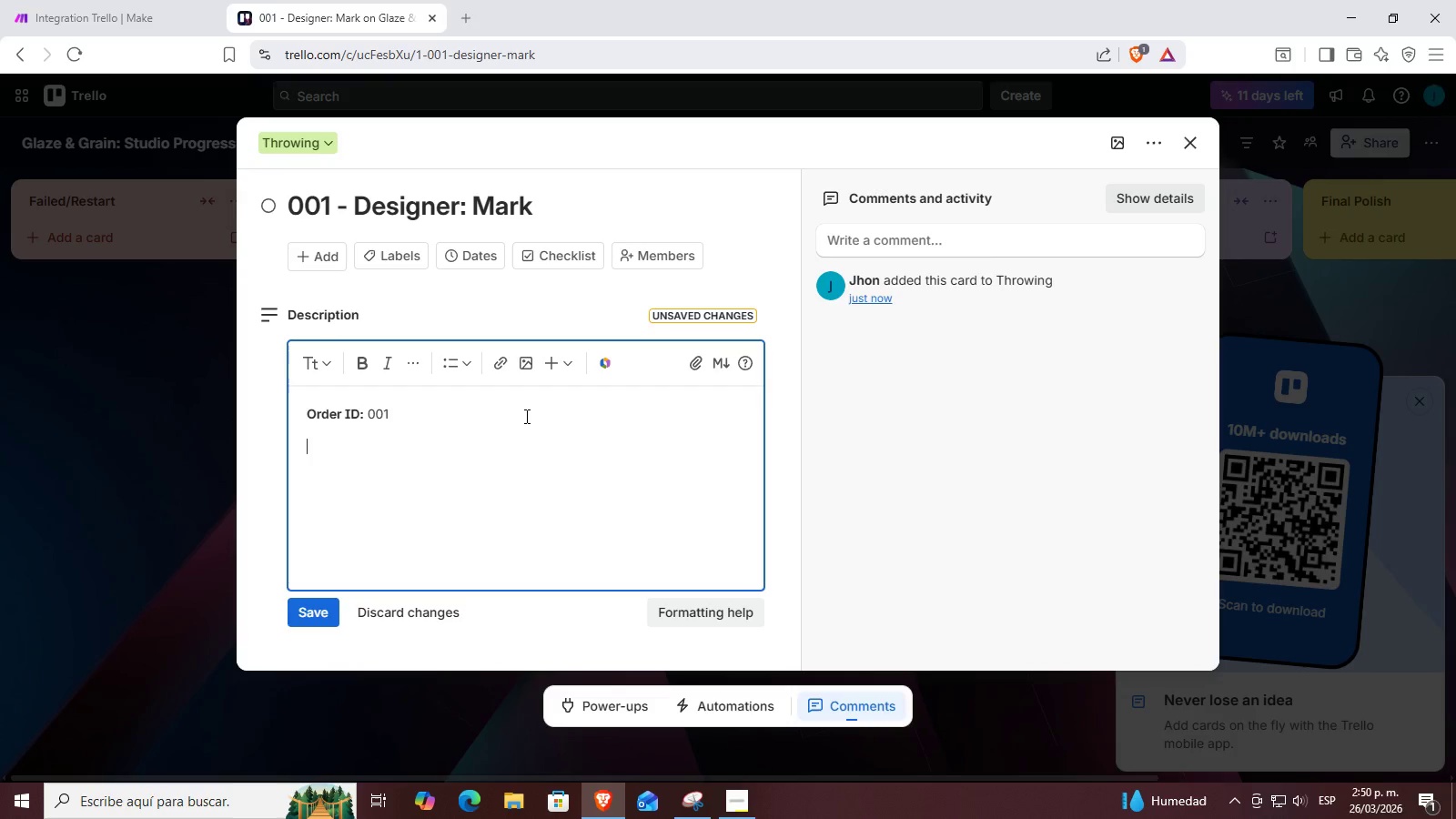 
type(Desi)
key(Backspace)
key(Backspace)
key(Backspace)
key(Backspace)
type(++Designer++>)
key(Backspace)
key(Backspace)
key(Backspace)
key(Backspace)
key(Backspace)
 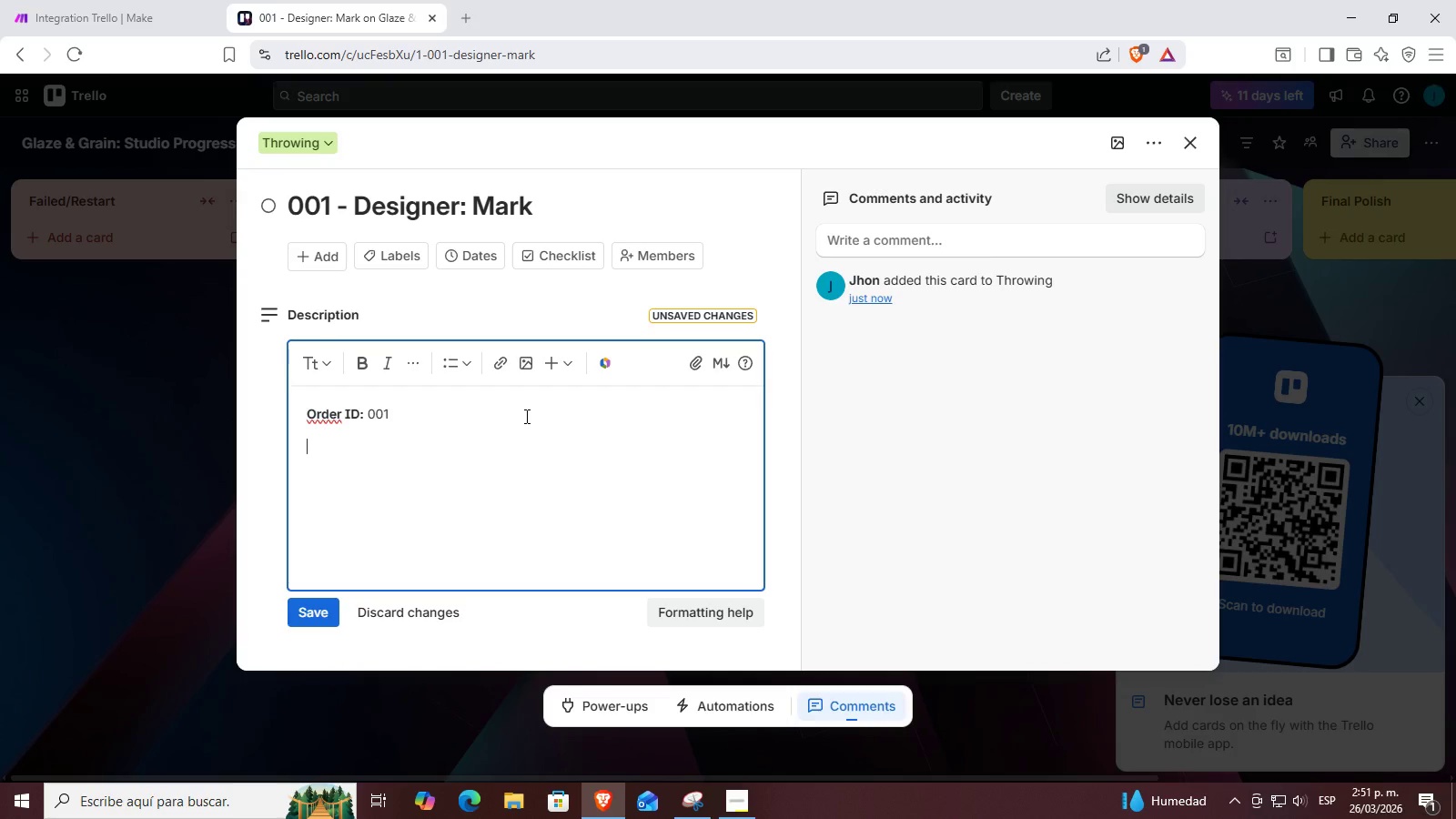 
 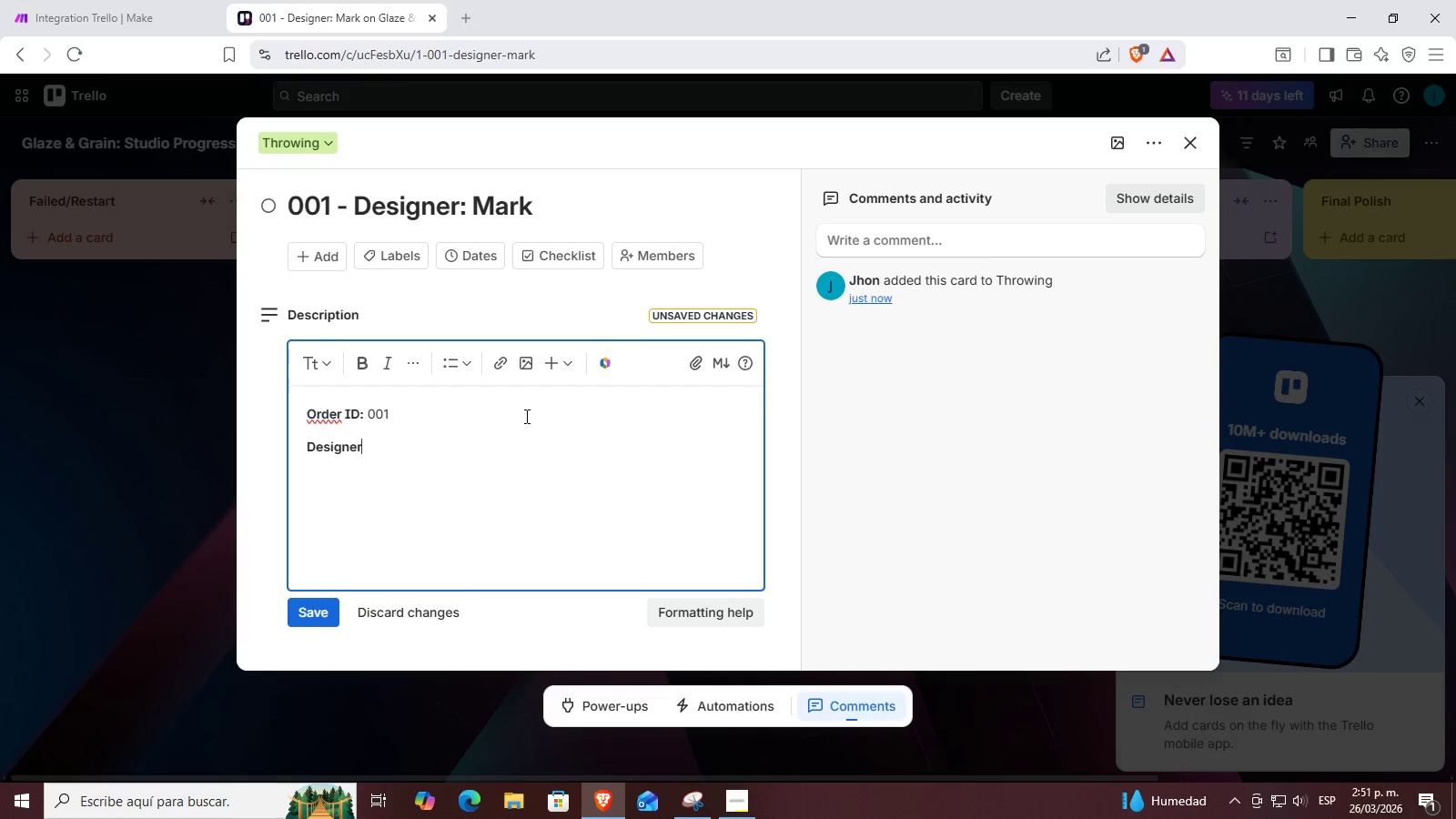 
key(Enter)
 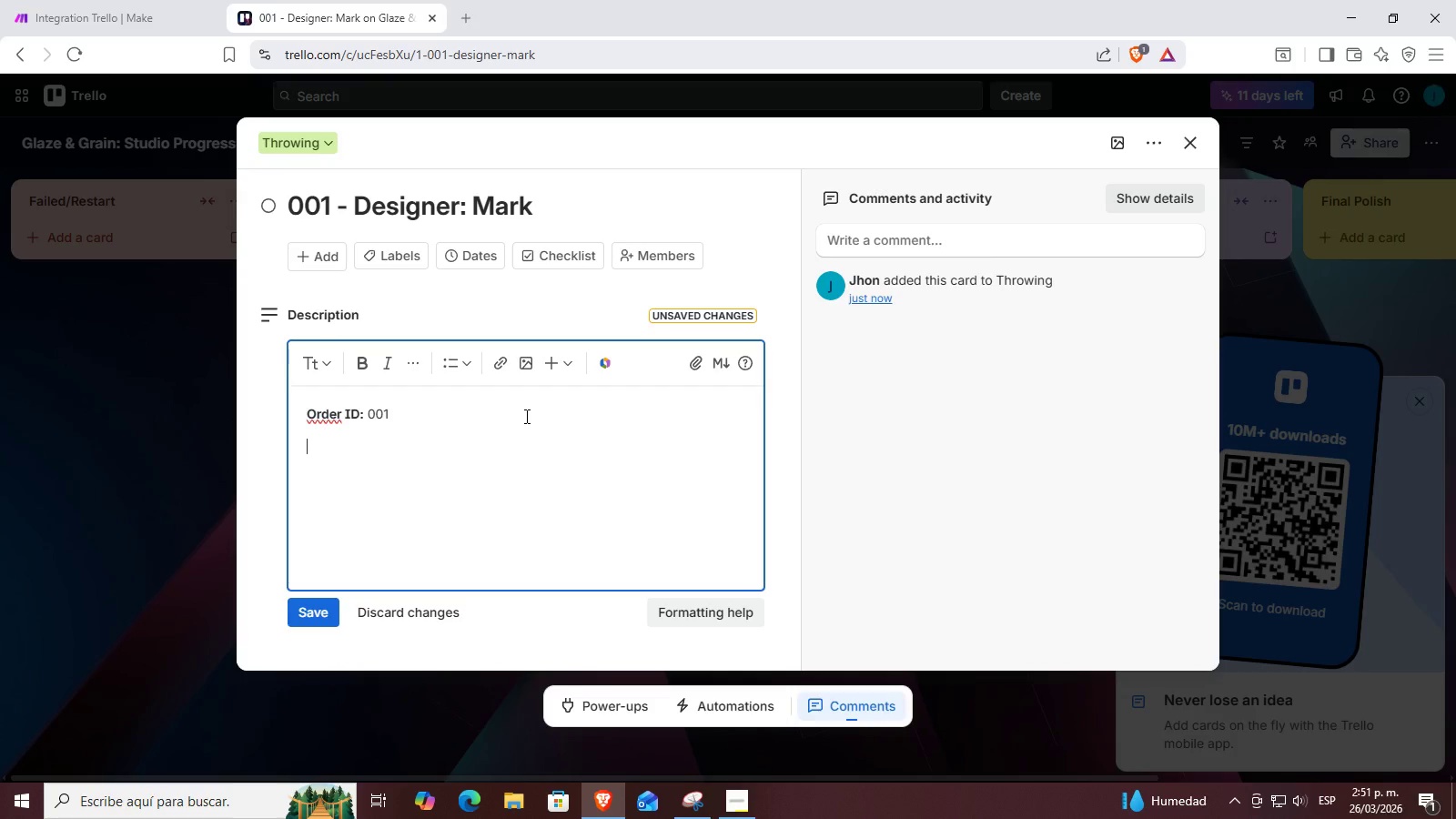 
type(++Designer>::)
key(Backspace)
key(Backspace)
type(++ Mark)
 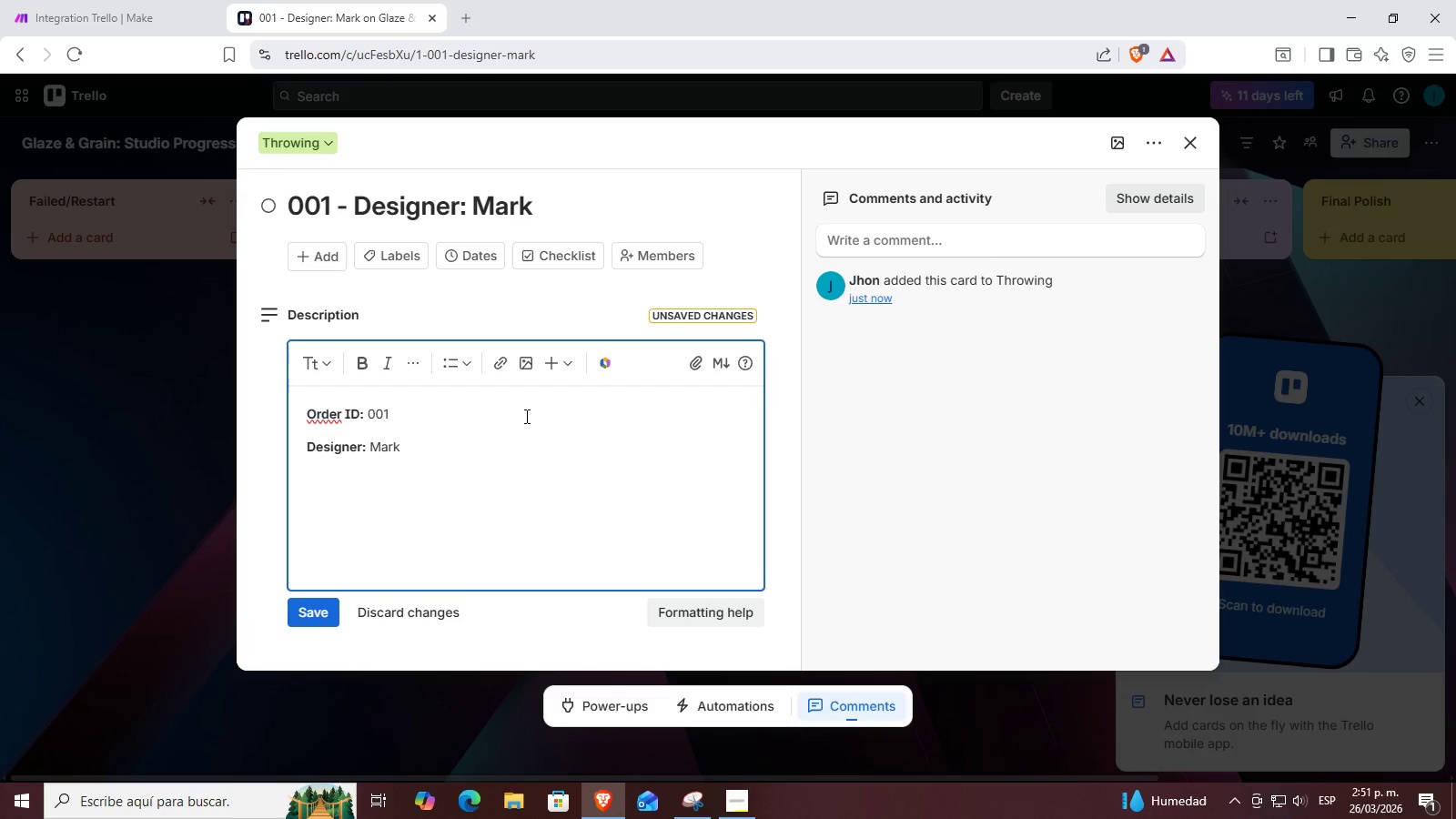 
key(Enter)
 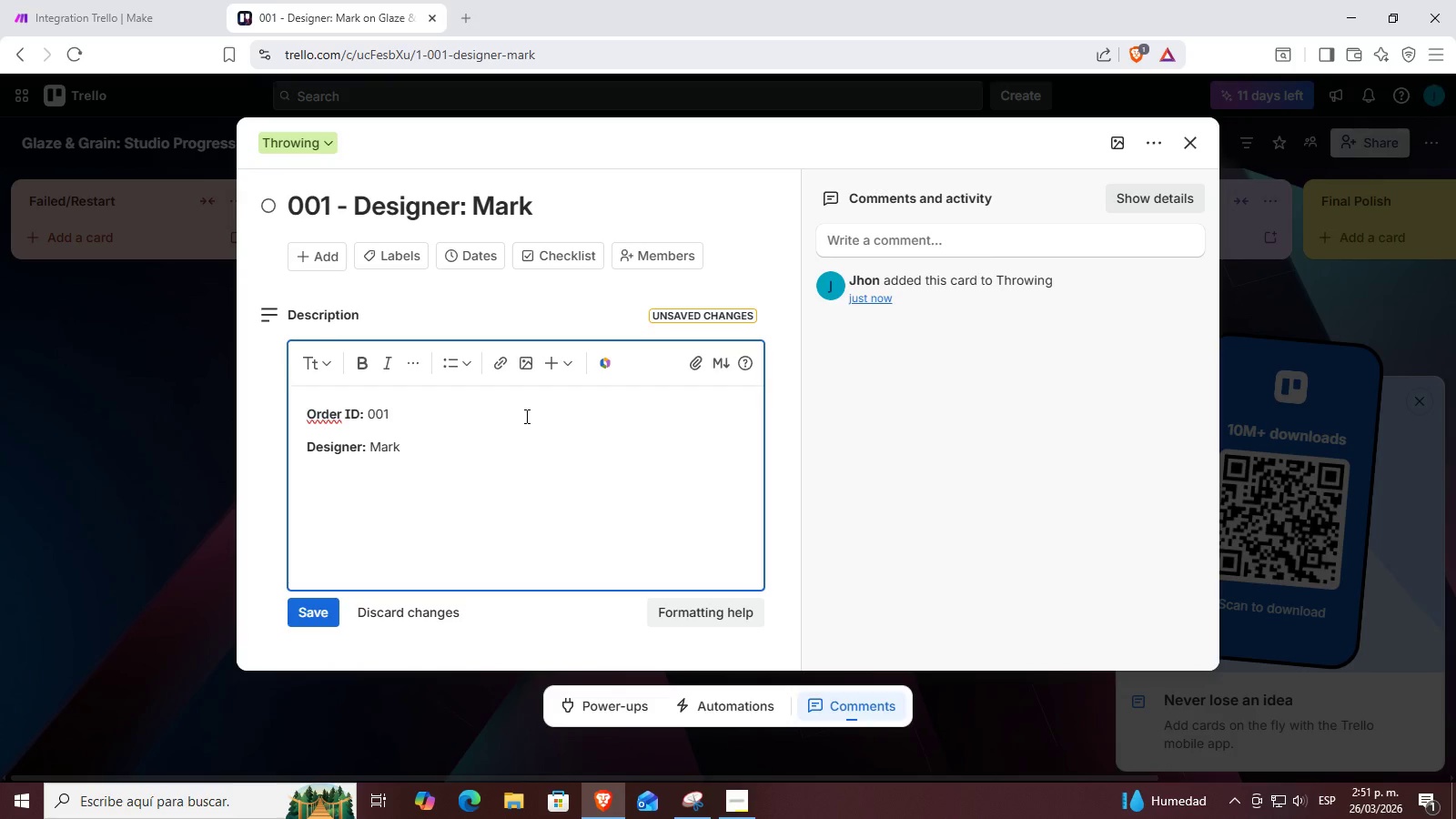 
type(Cl)
key(Backspace)
key(Backspace)
type(++Client>)
key(Backspace)
type( )
key(Backspace)
type(>++ )
 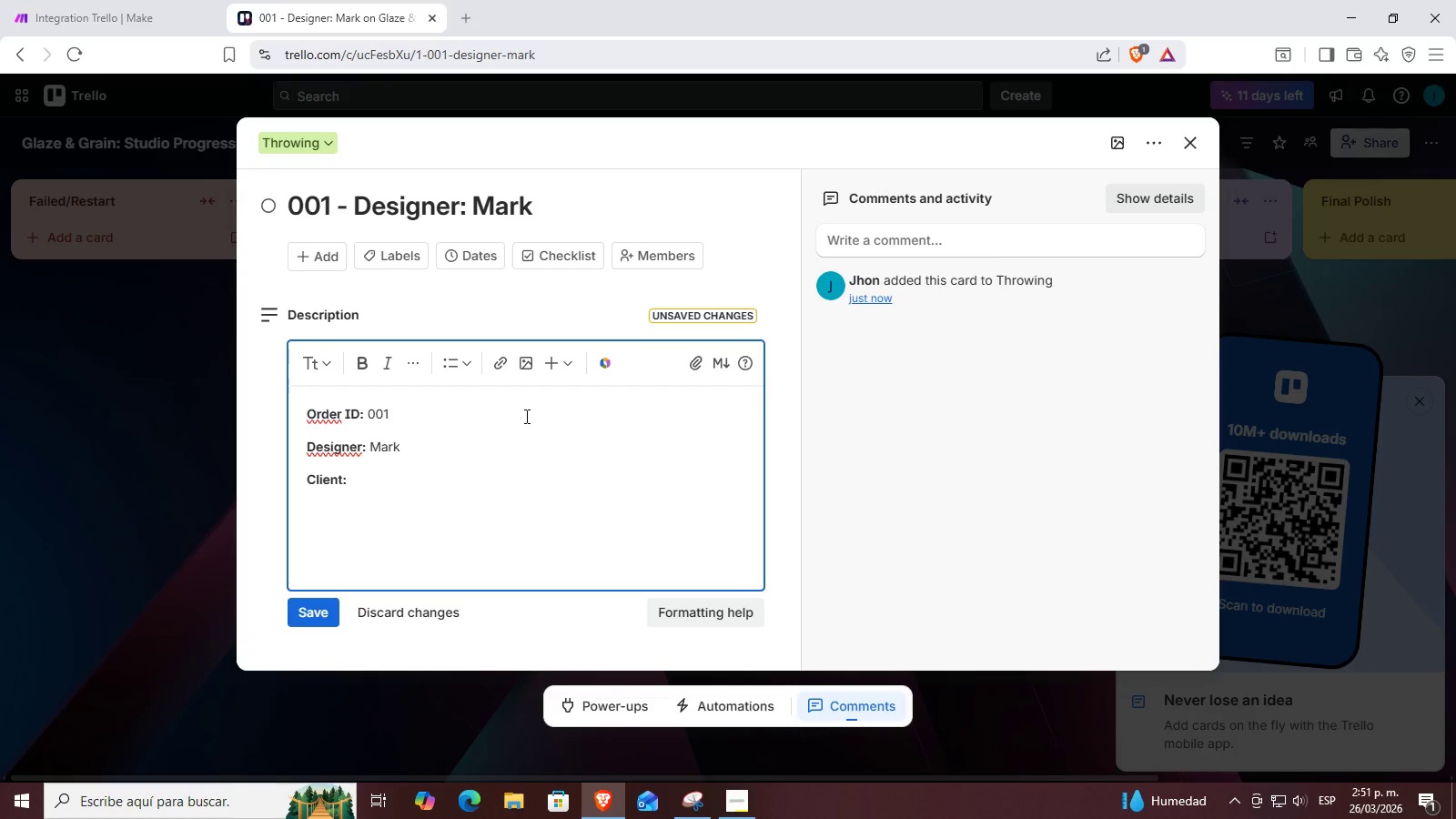 
wait(7.94)
 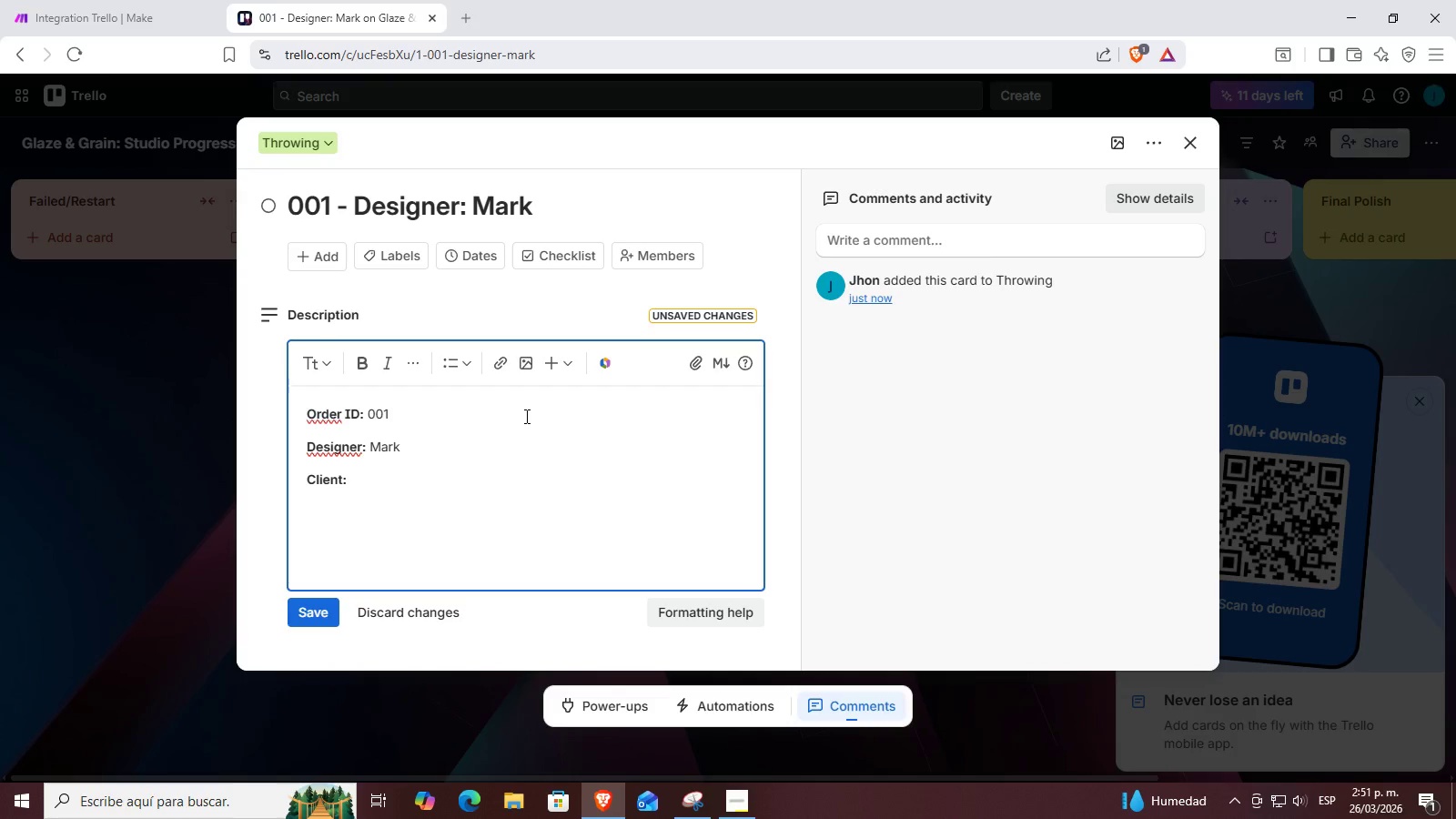 
type(I)
key(Backspace)
type(Elis)
 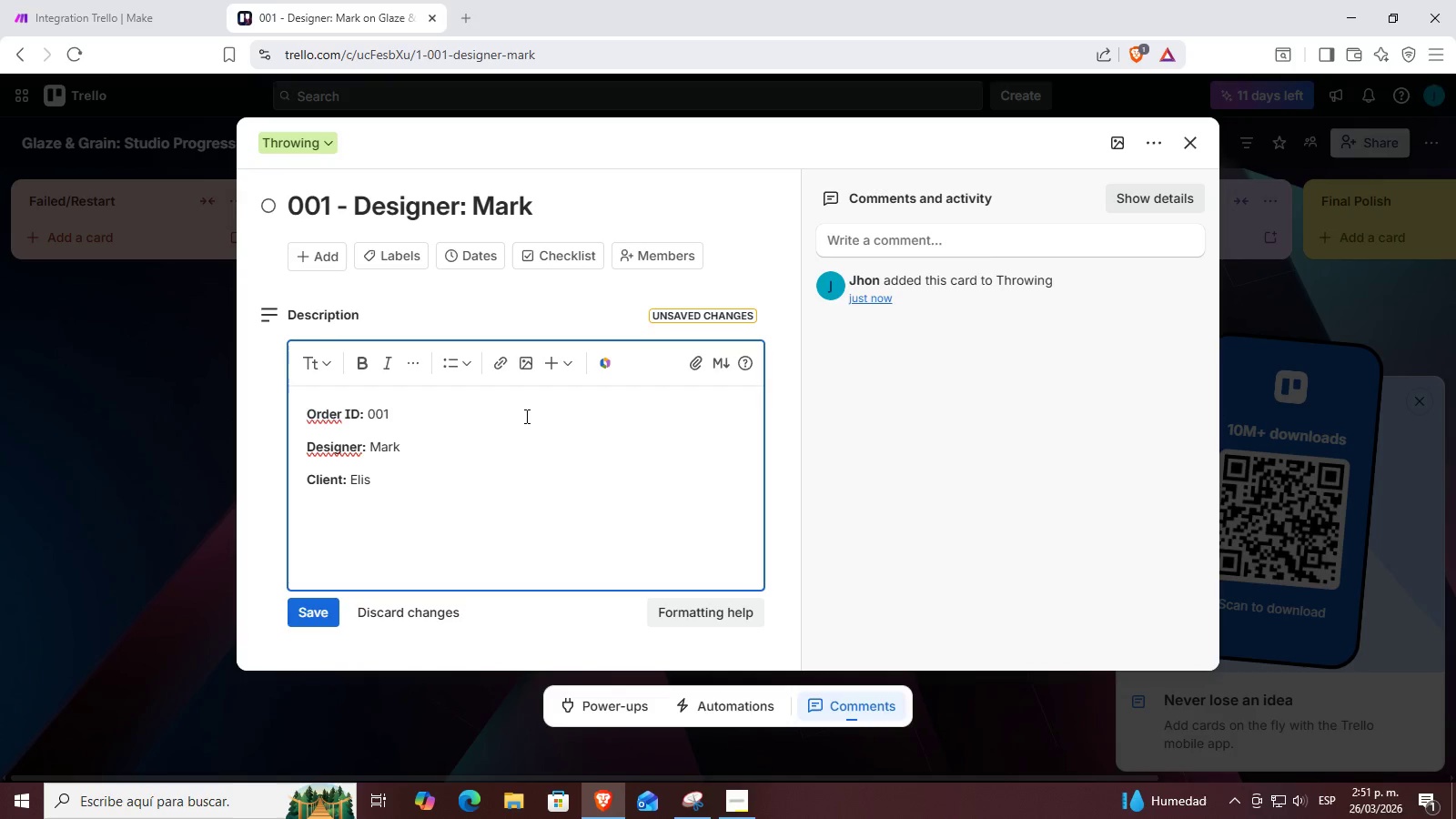 
key(Enter)
 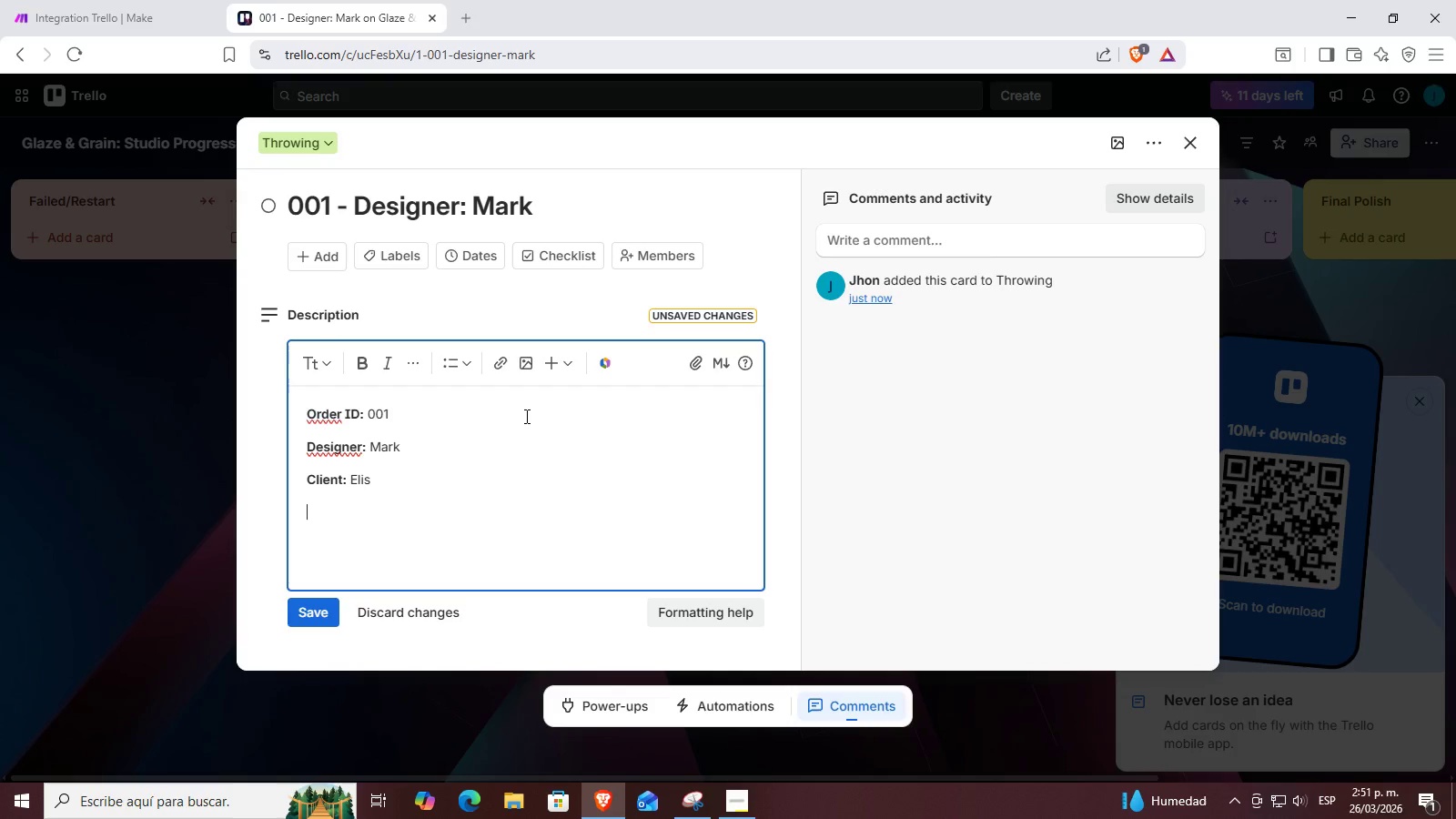 
type(++Client Email>++)
 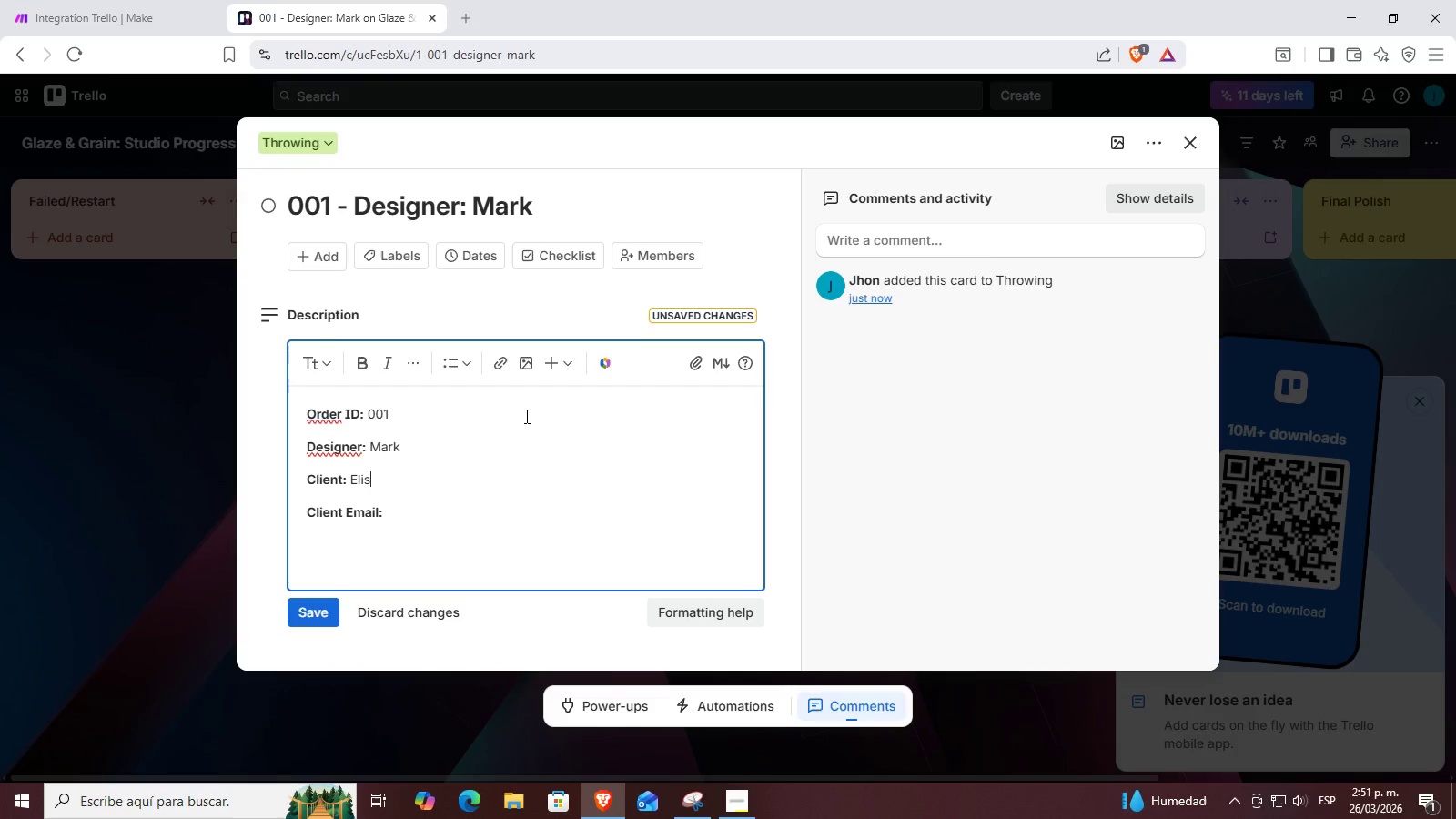 
 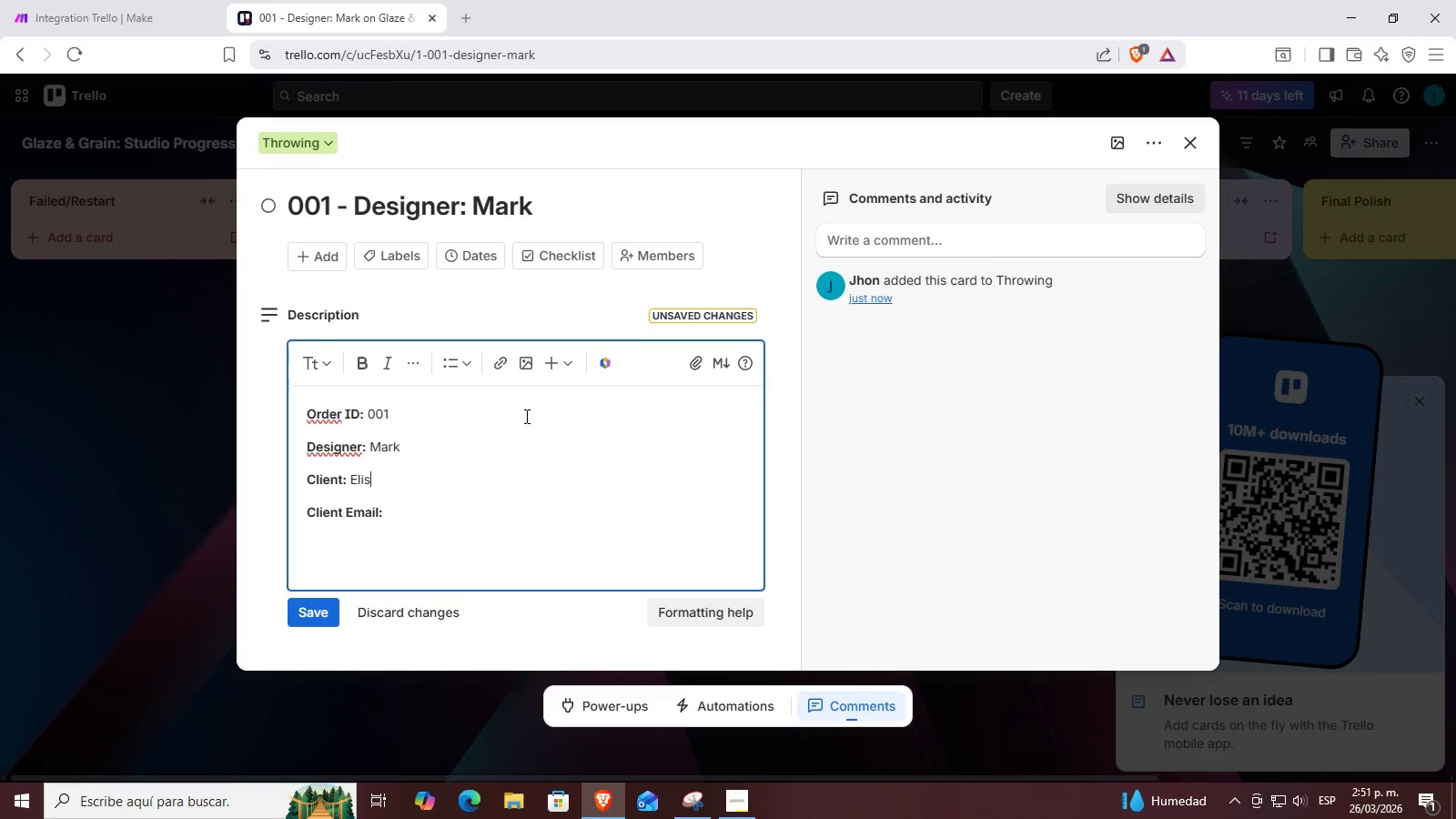 
key(ArrowUp)
 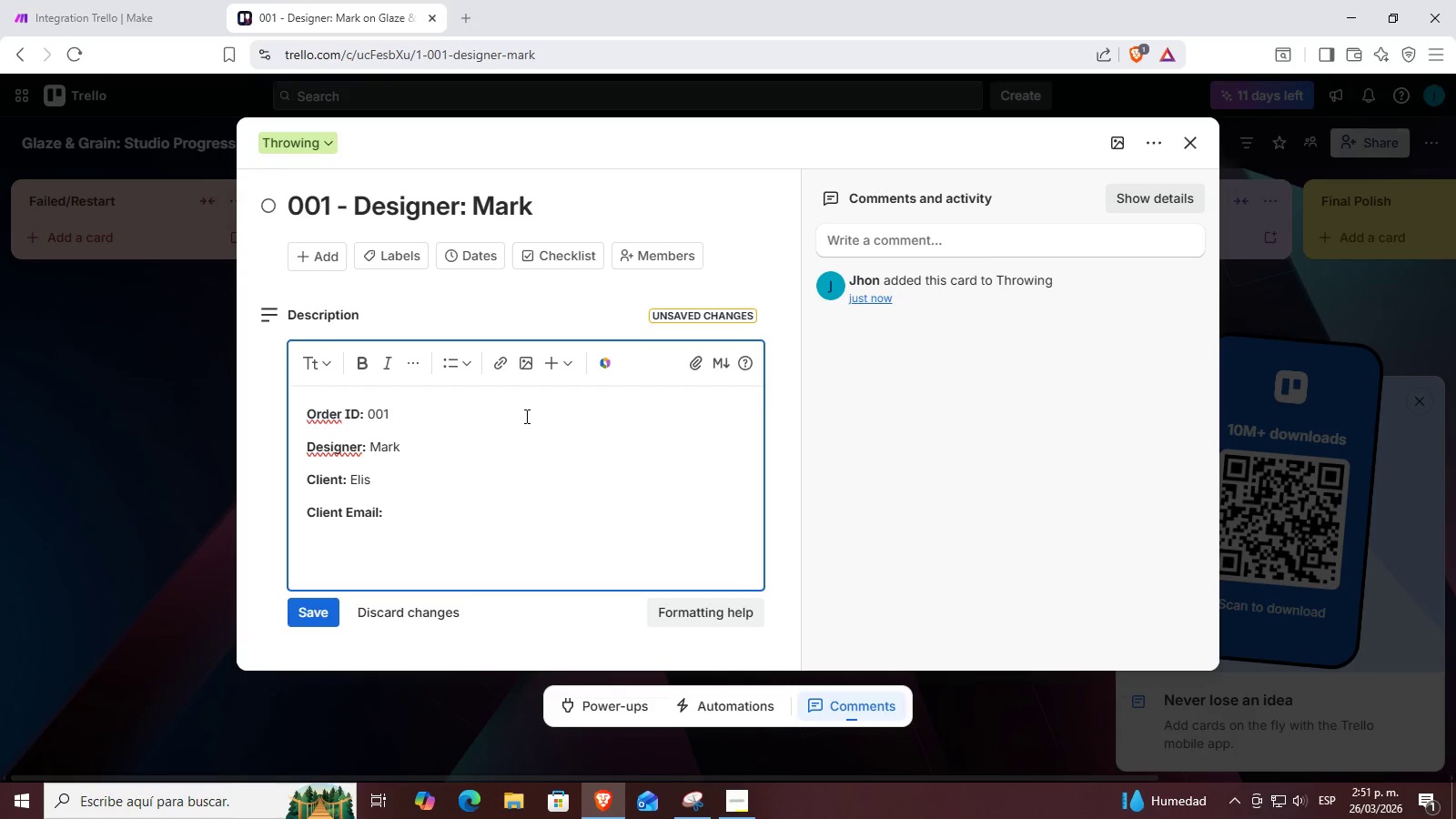 
key(ArrowLeft)
 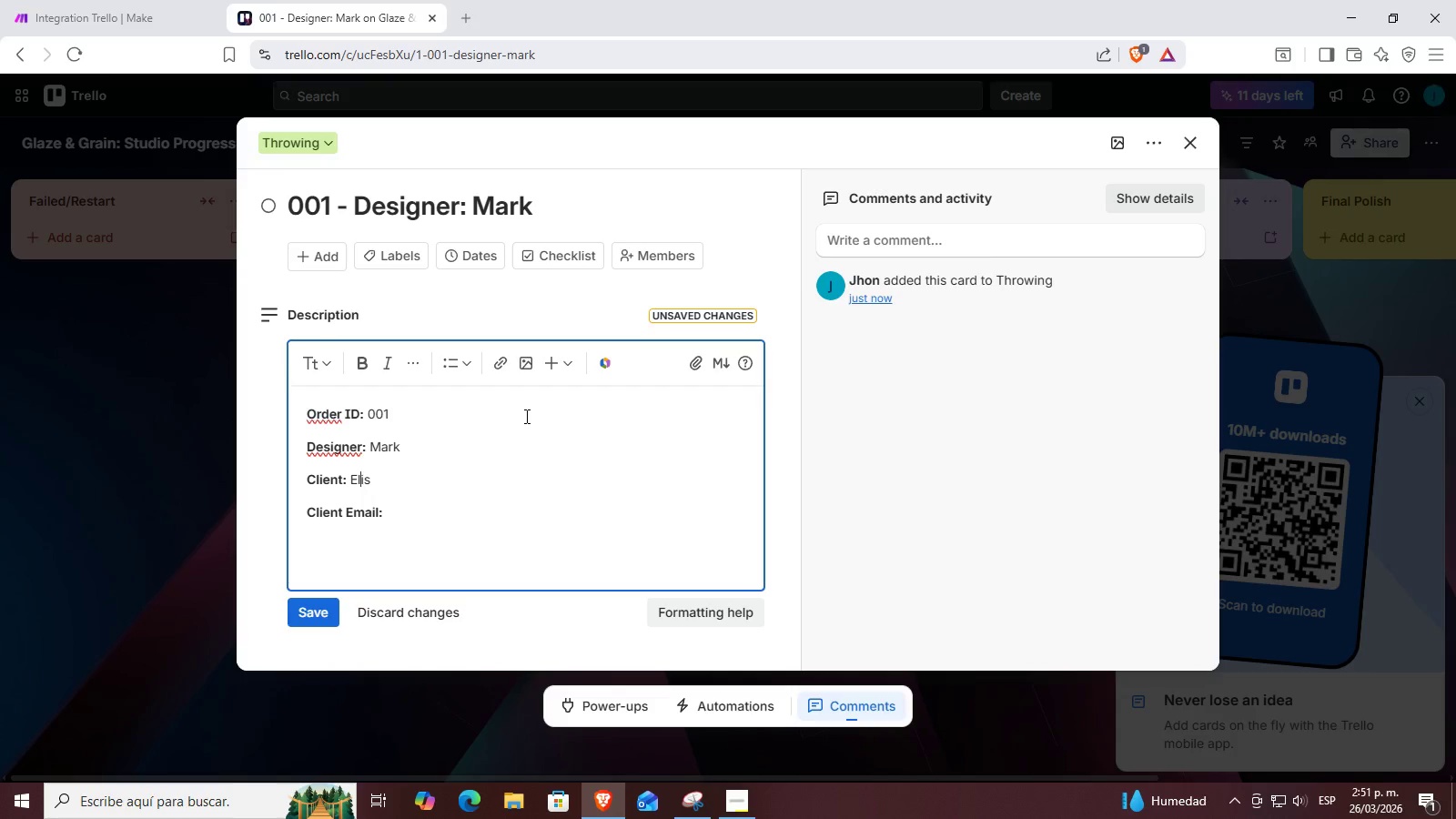 
key(ArrowLeft)
 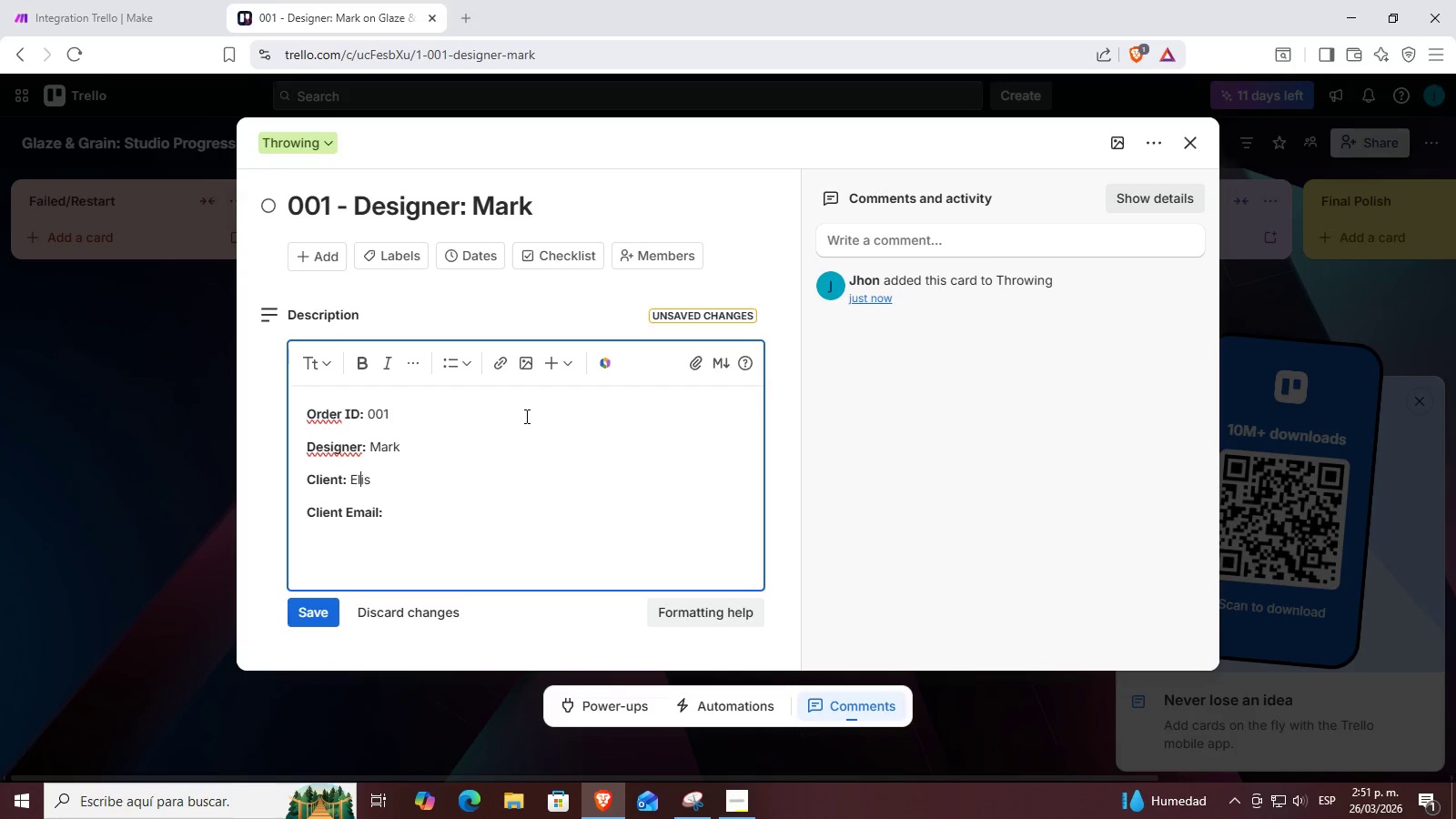 
key(ArrowLeft)
 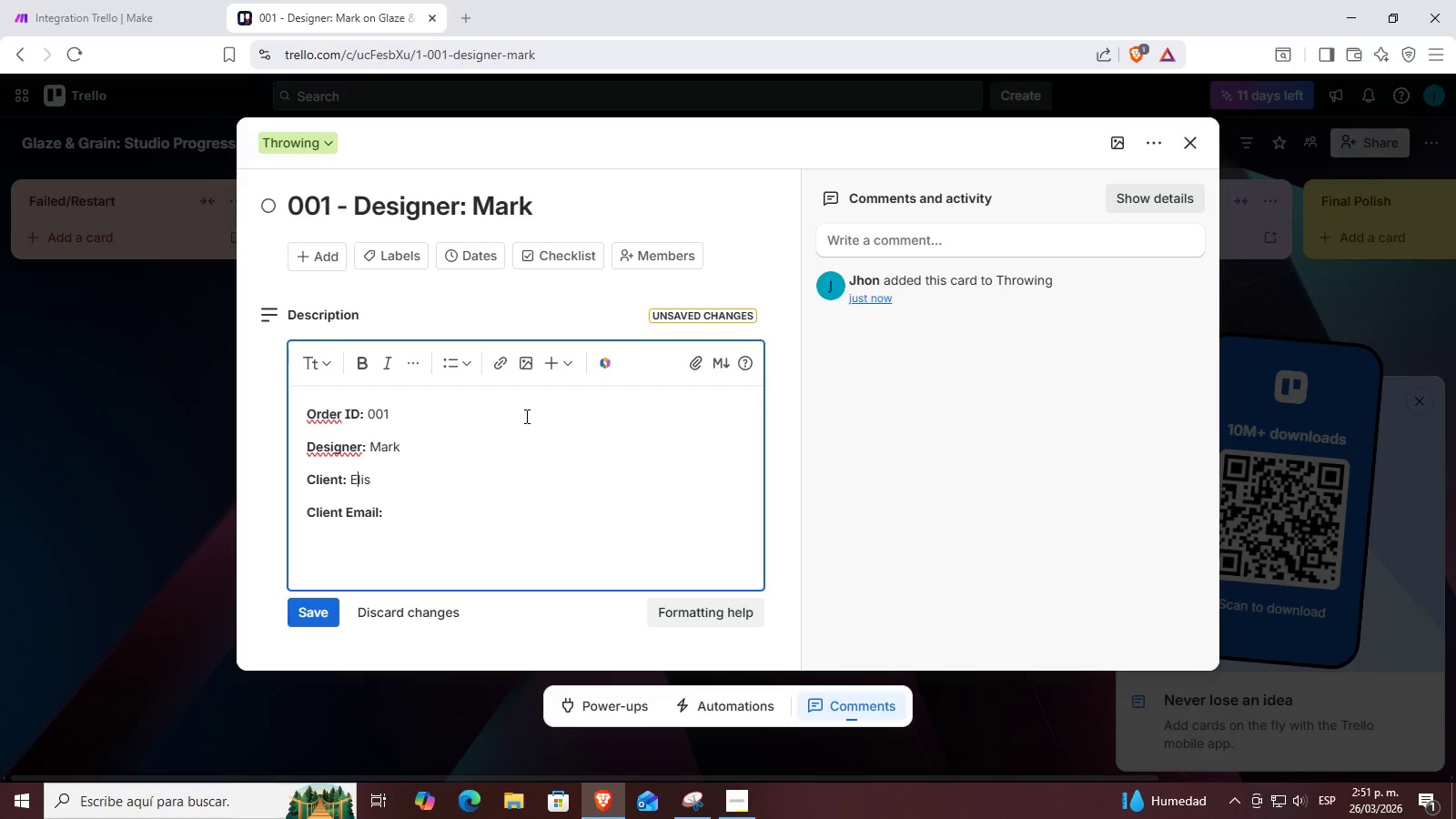 
key(ArrowLeft)
 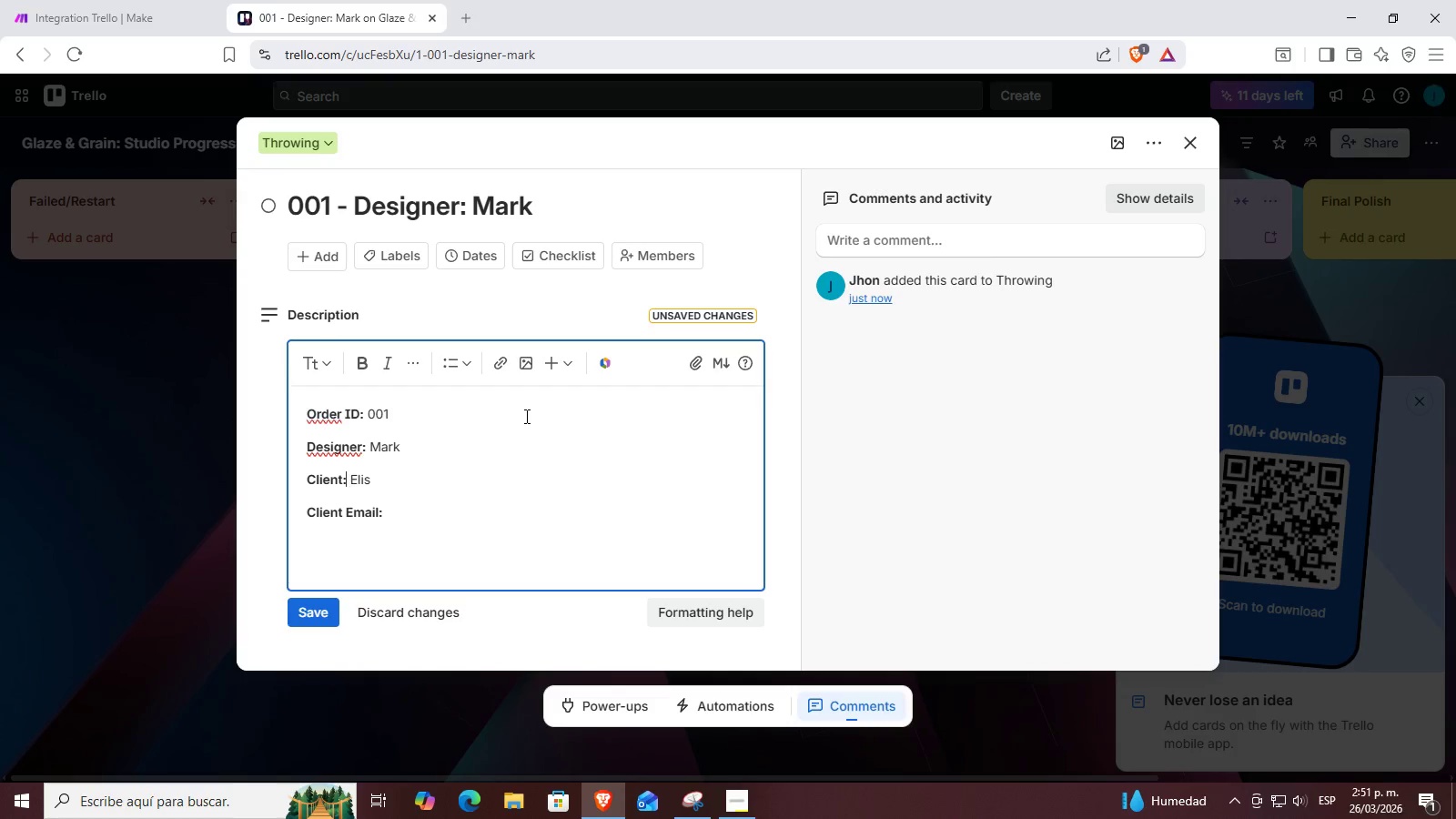 
key(ArrowLeft)
 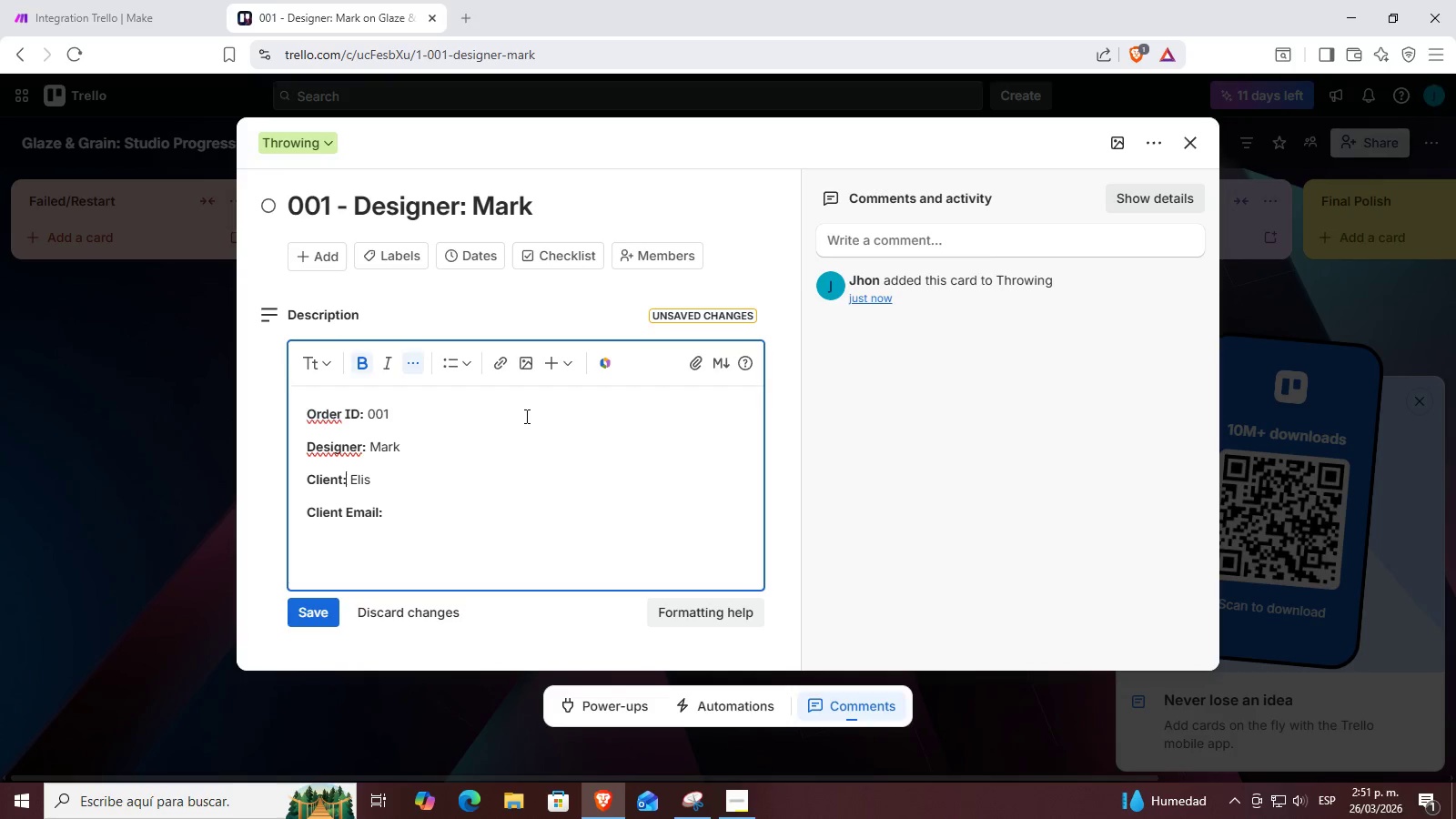 
key(ArrowLeft)
 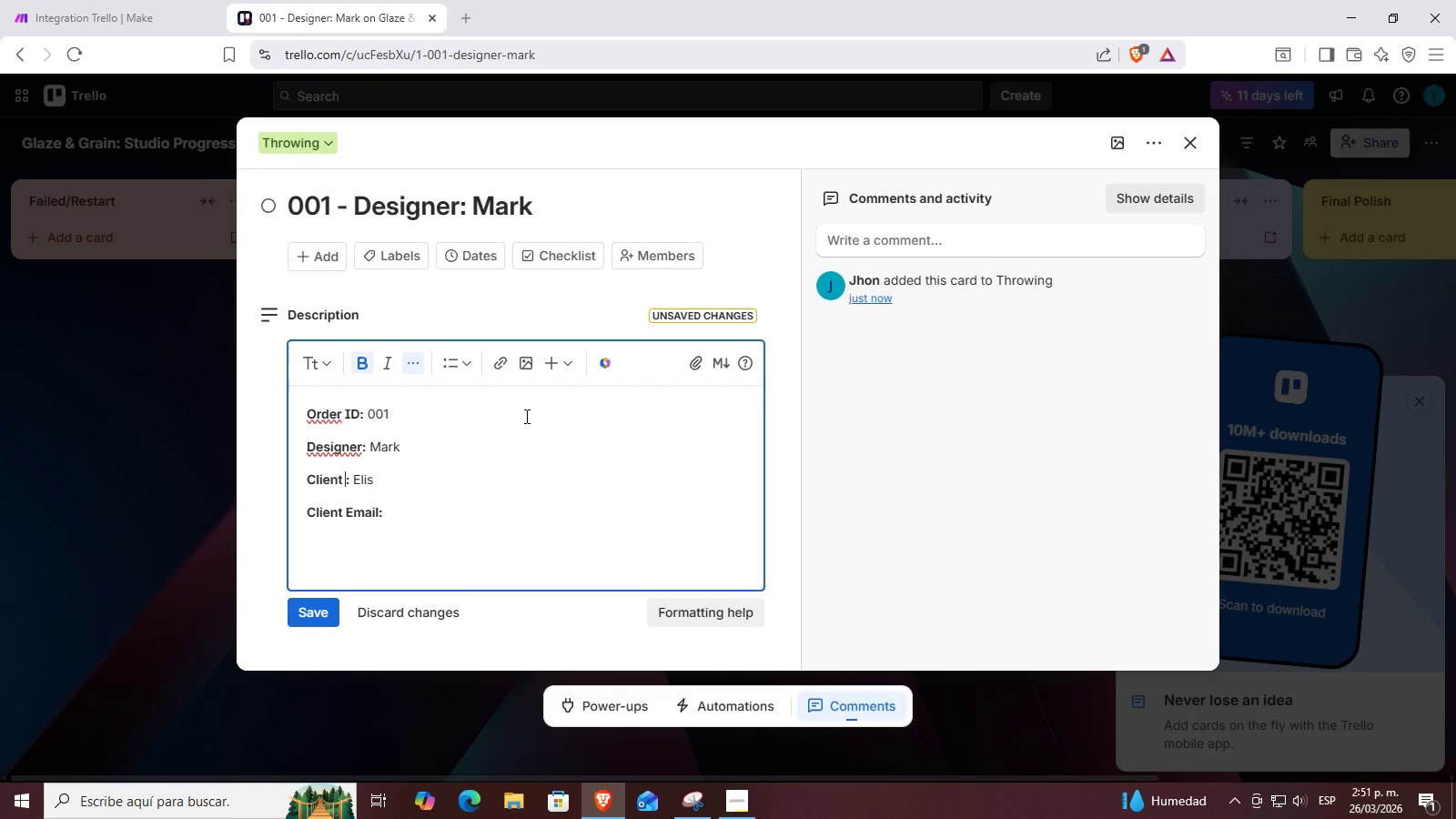 
type( NB)
key(Backspace)
type(ame)
 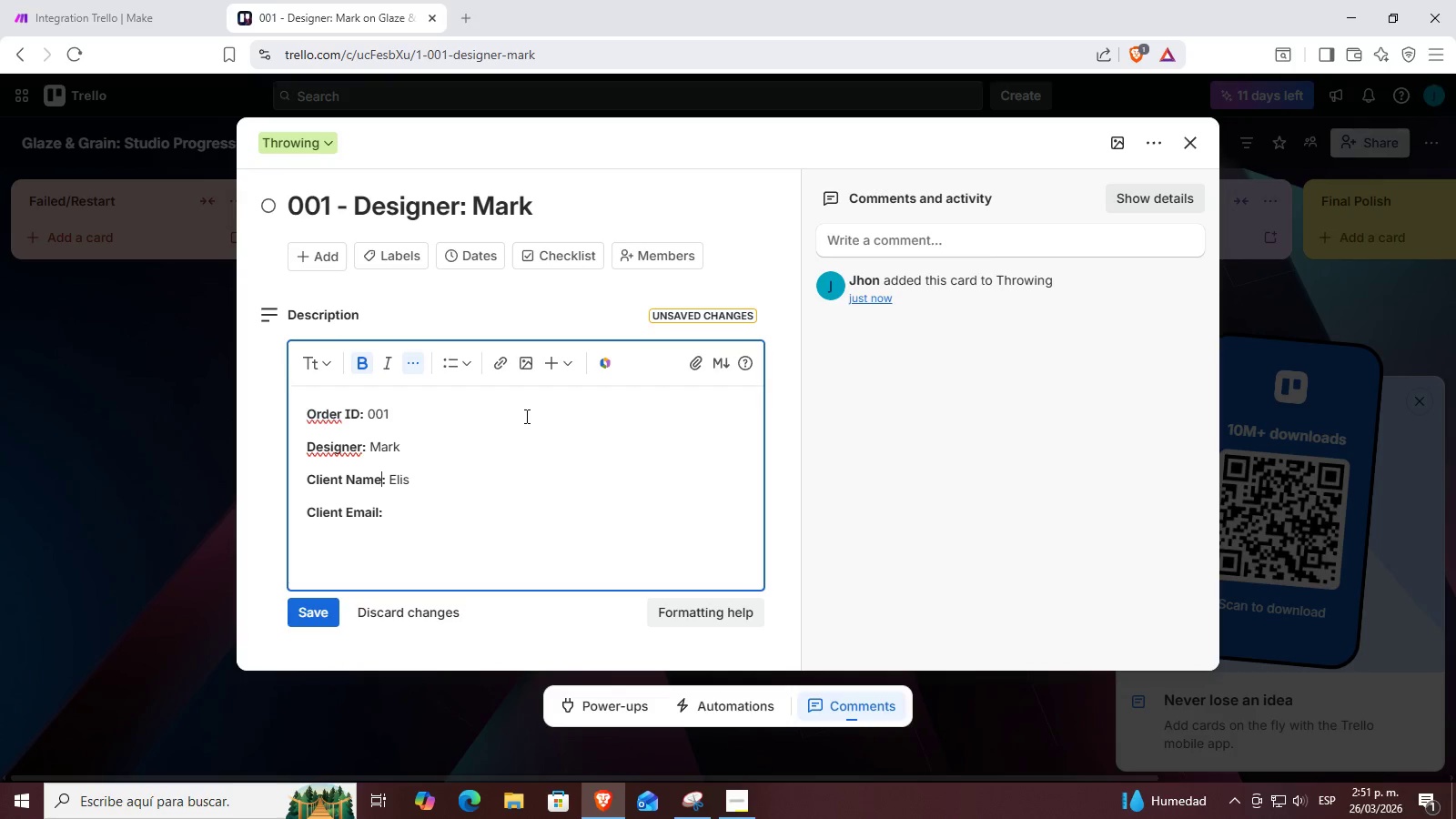 
key(ArrowRight)
 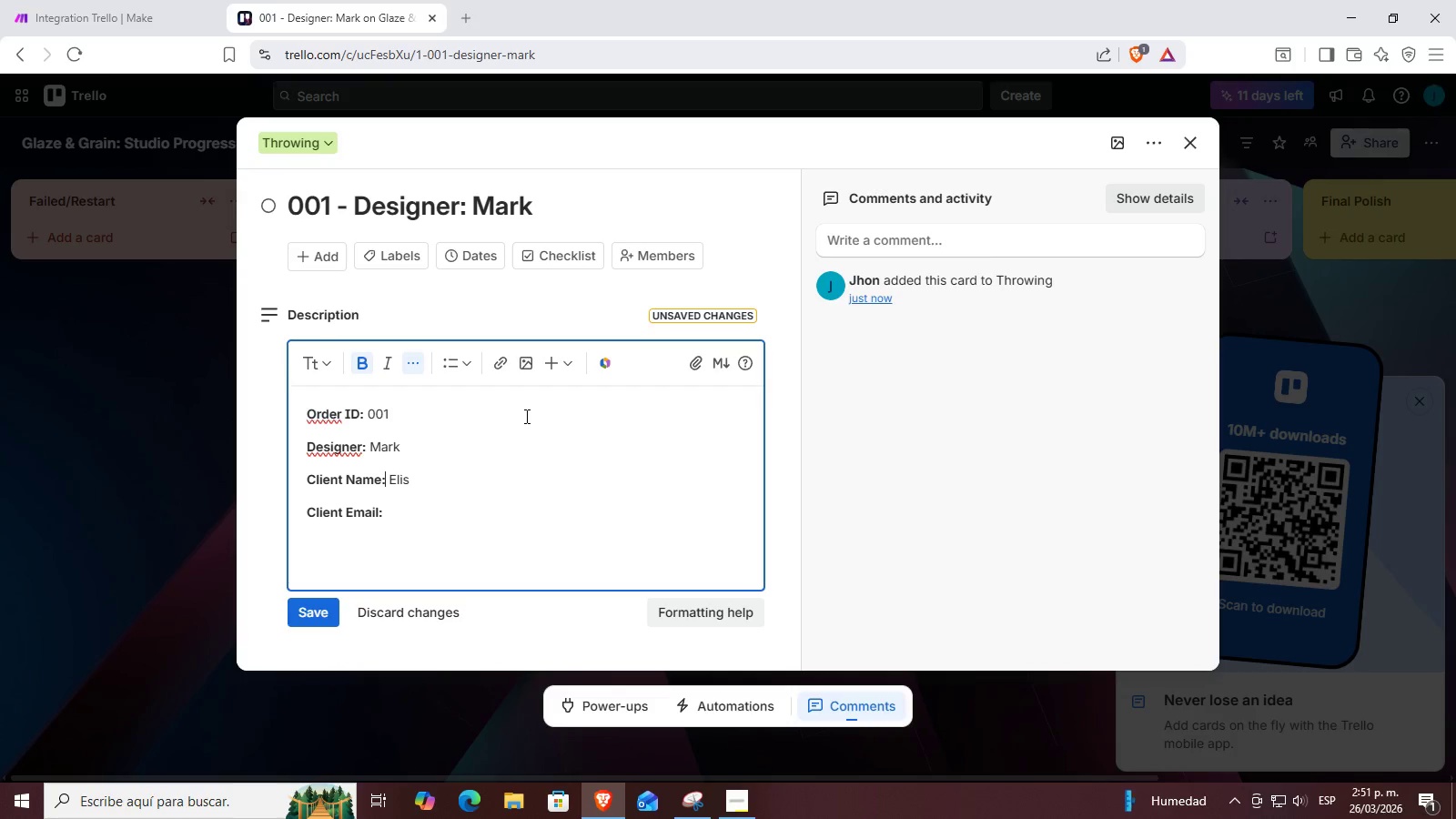 
key(ArrowRight)
 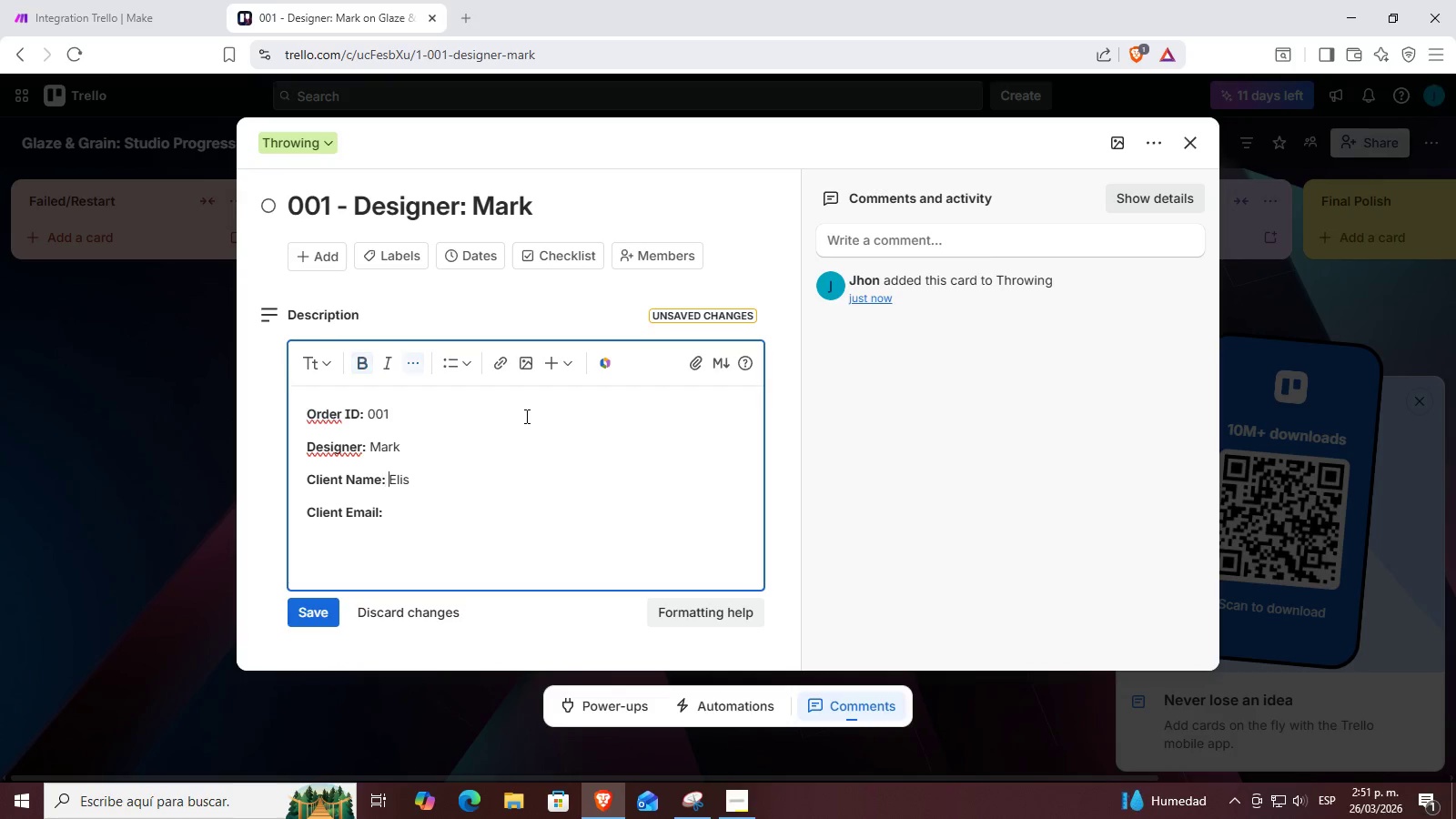 
key(ArrowDown)
 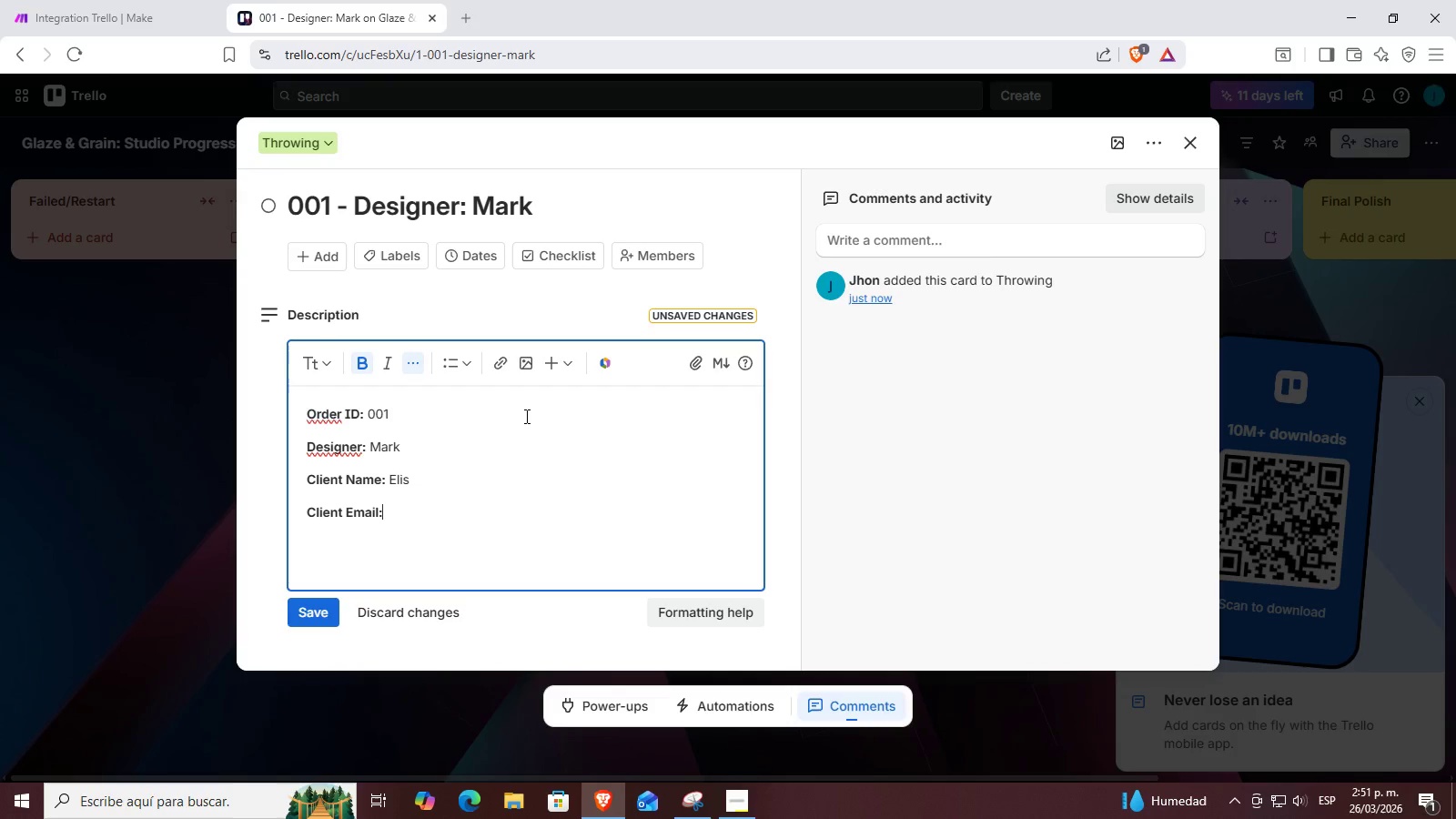 
key(ArrowRight)
 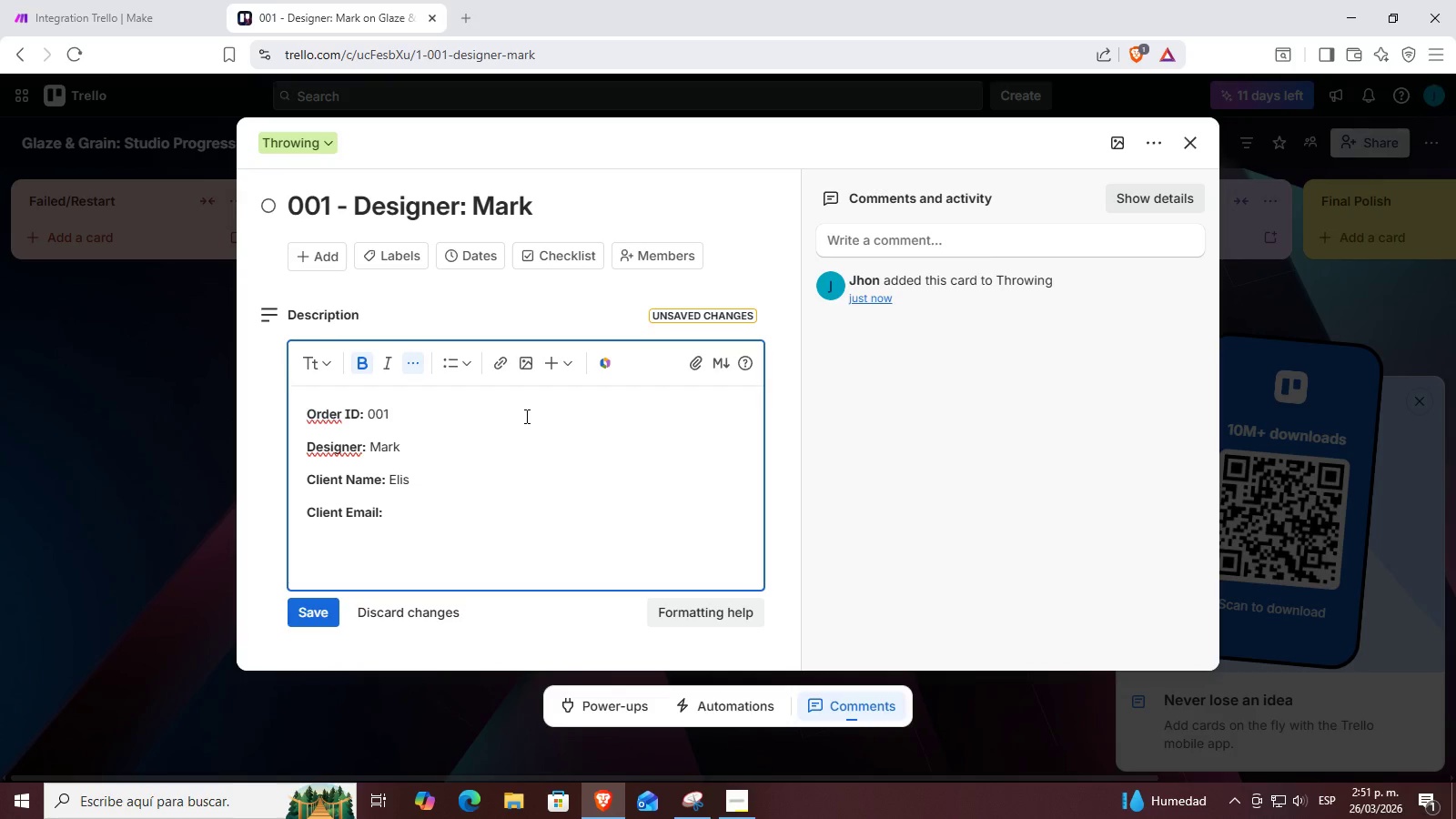 
key(Space)
 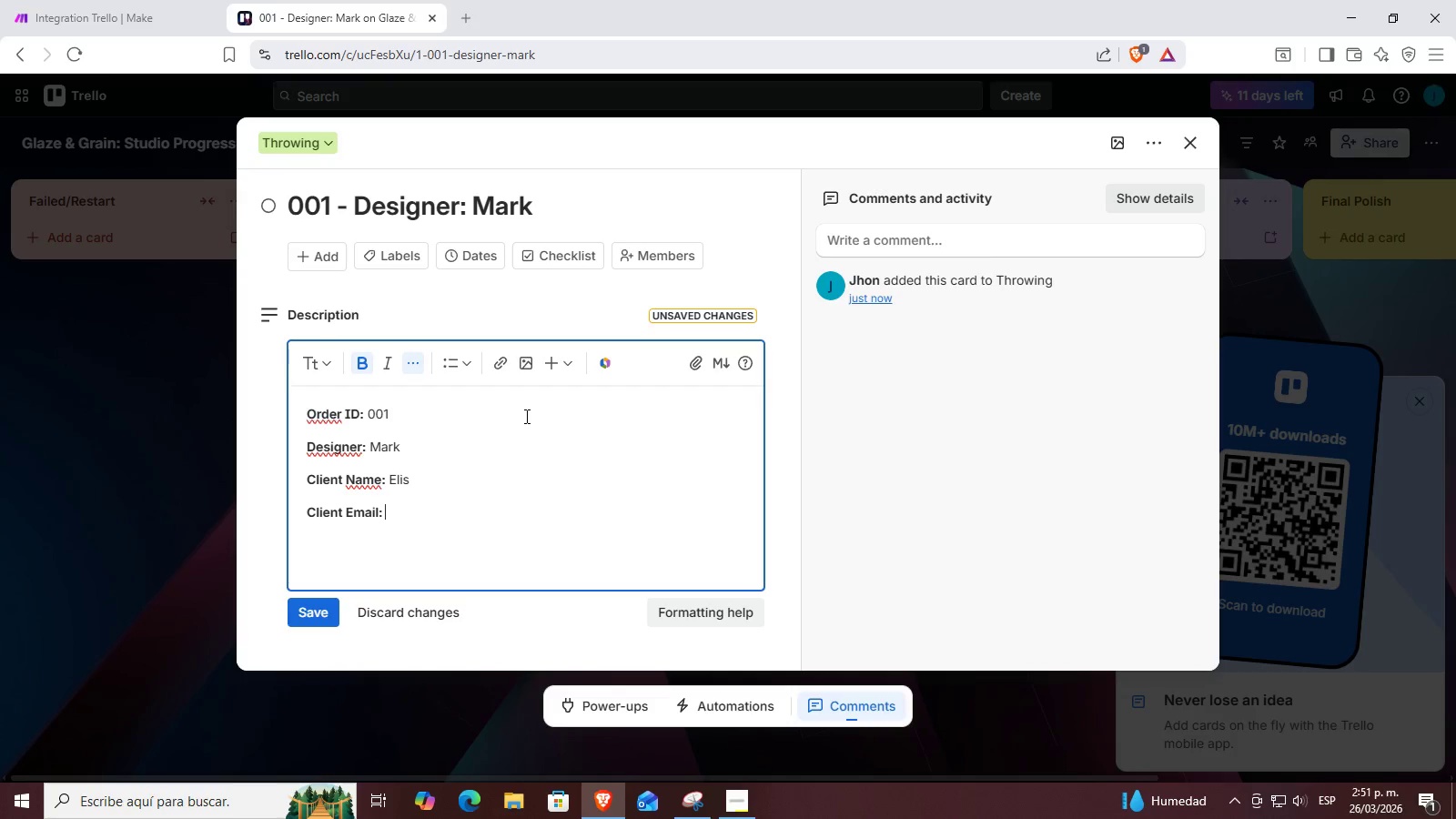 
hold_key(key=ShiftRight, duration=0.88)
 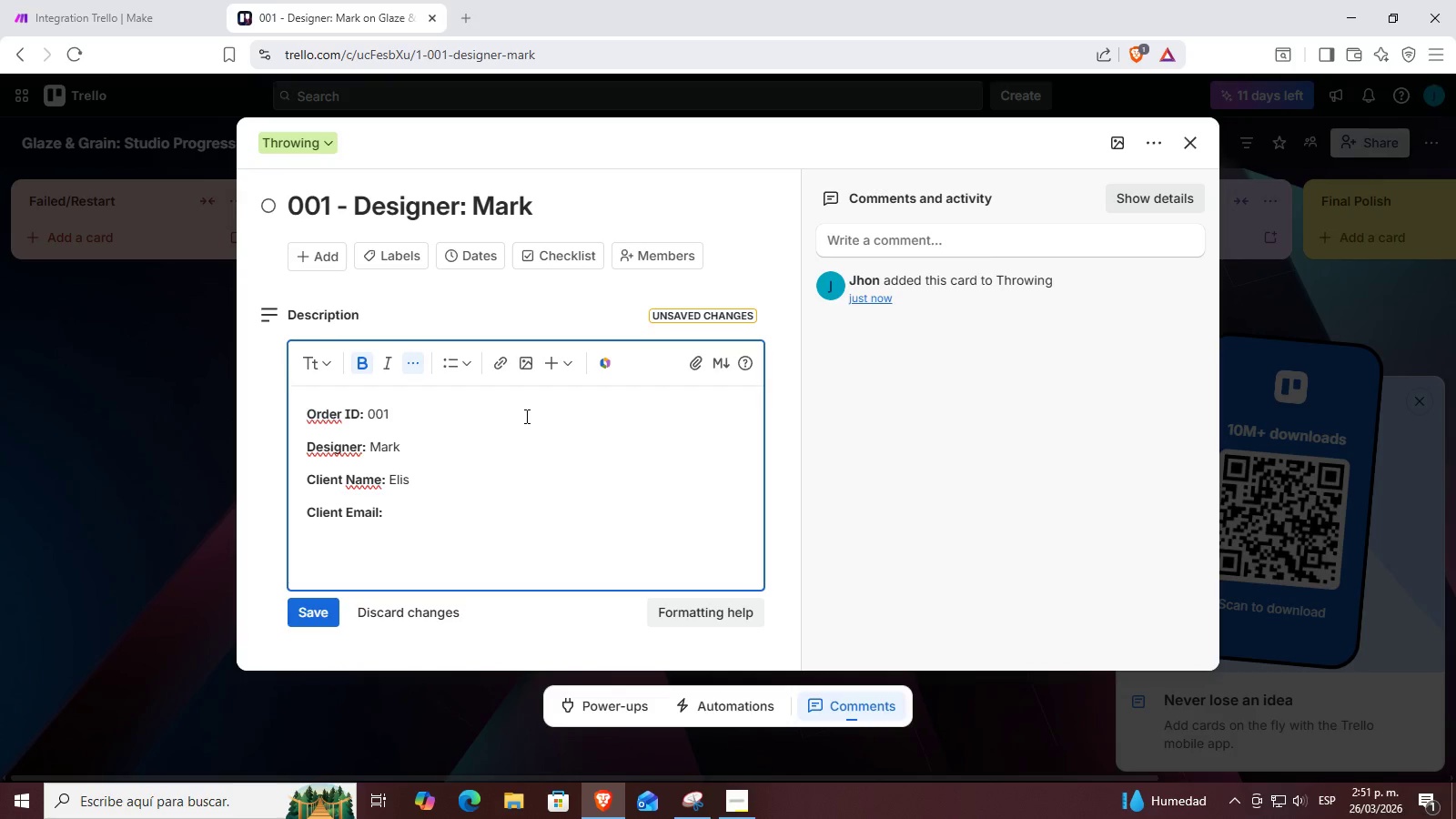 
hold_key(key=ShiftRight, duration=1.5)
 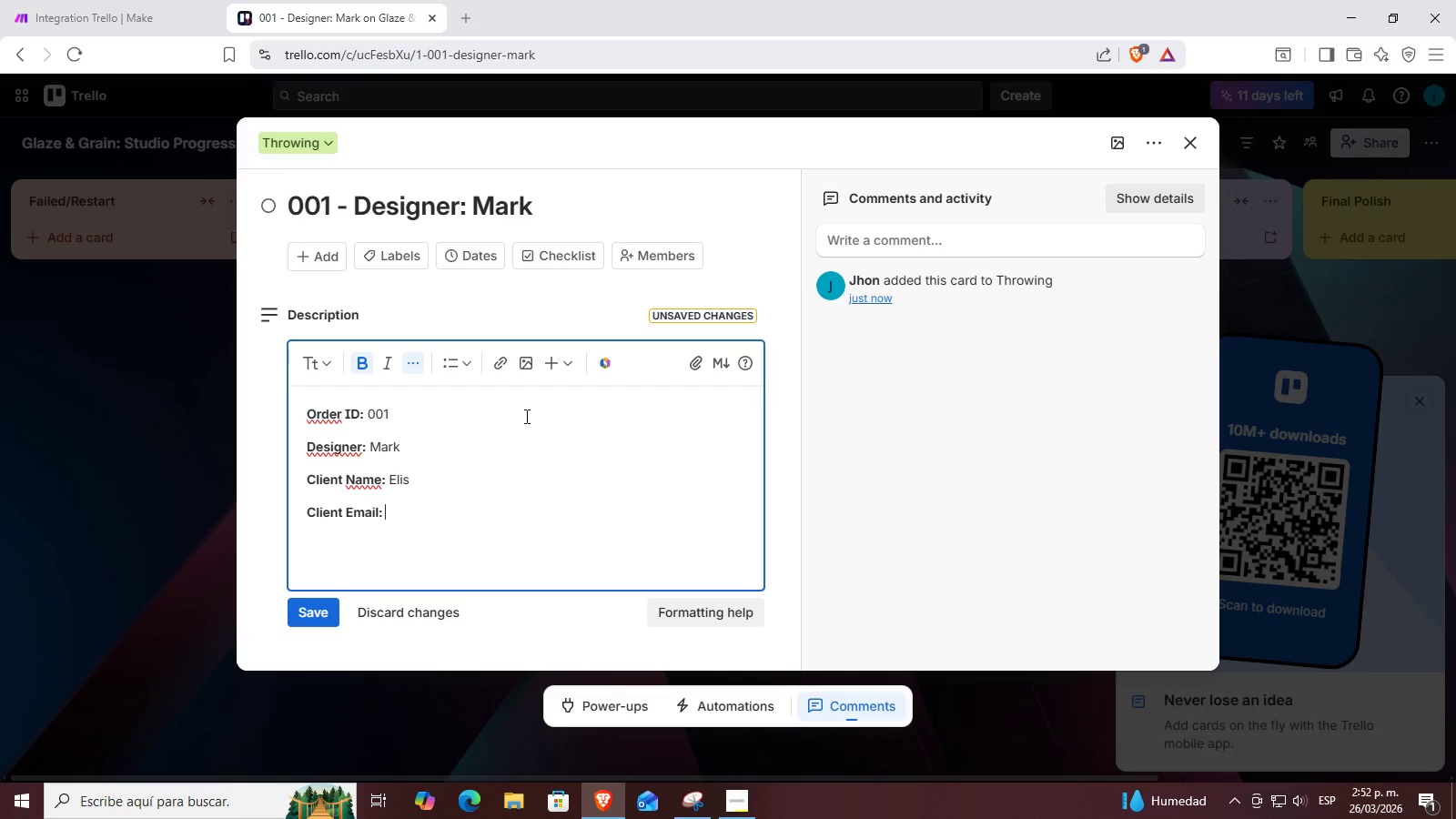 
type(Eli)
key(Backspace)
key(Backspace)
key(Backspace)
key(Backspace)
key(Backspace)
key(Backspace)
key(Backspace)
key(Backspace)
key(Backspace)
key(Backspace)
key(Backspace)
key(Backspace)
 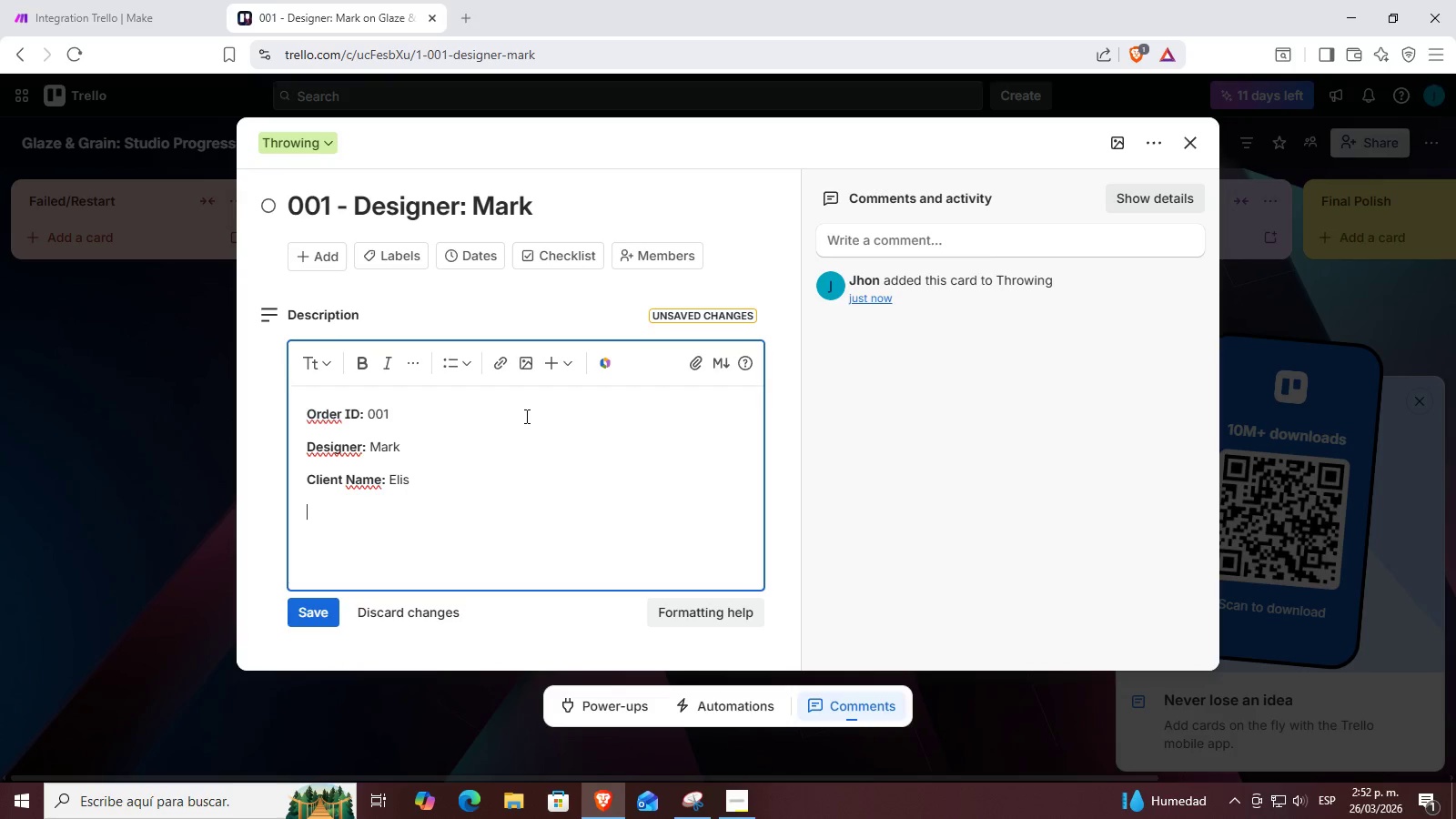 
key(Enter)
 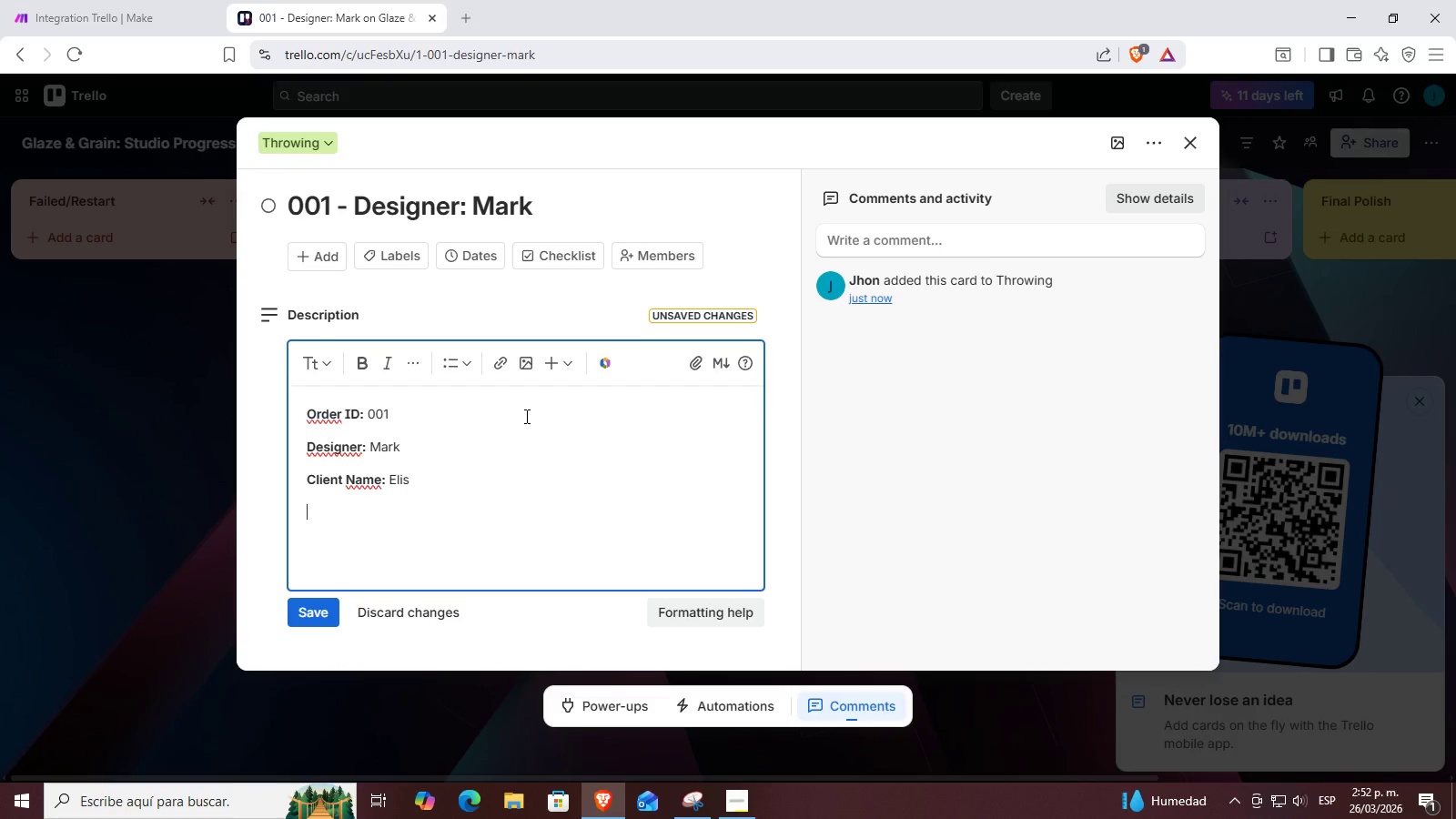 
type(++Client Email.)
key(Backspace)
type(> )
 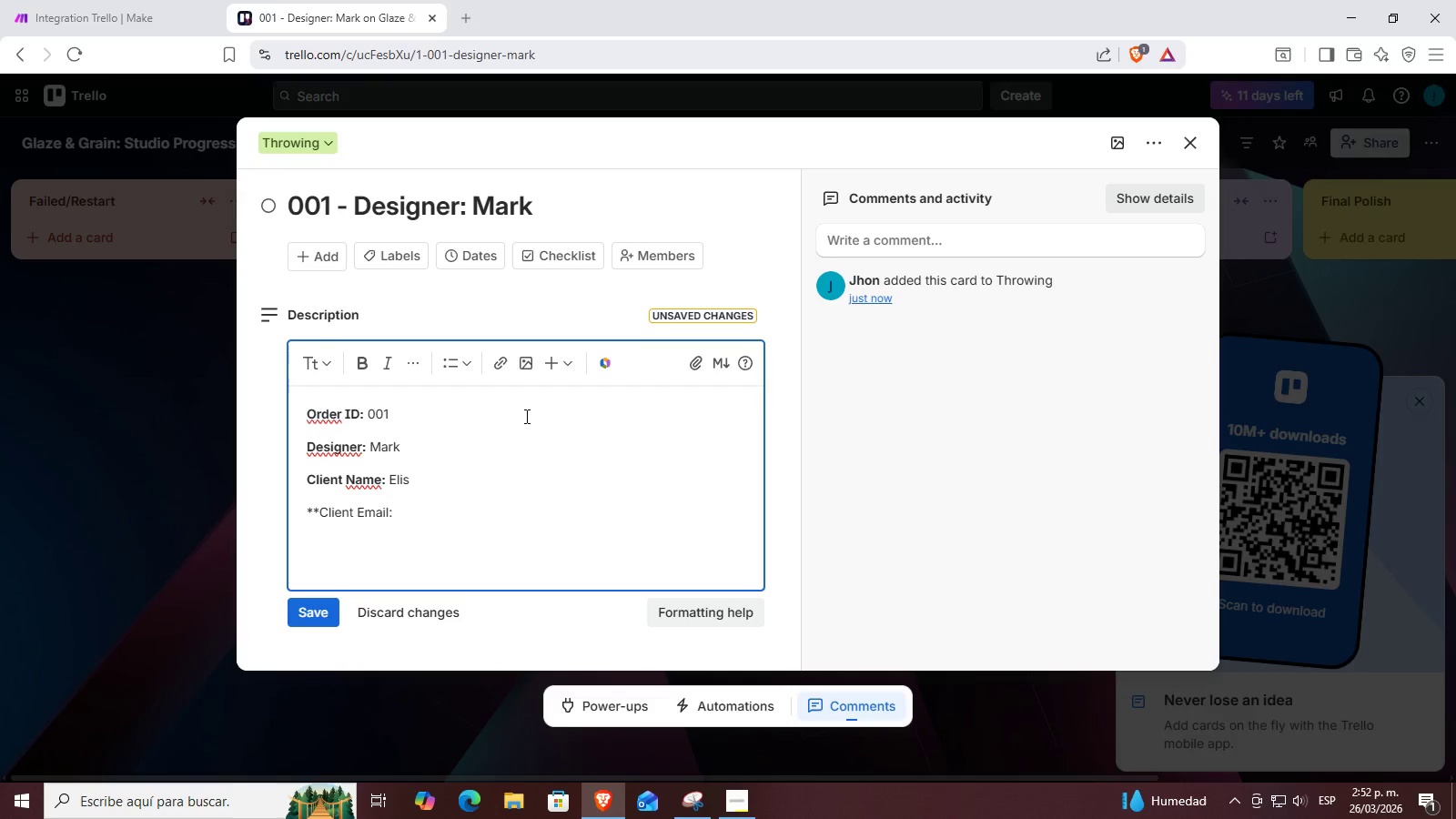 
key(Backspace)
type(::)
key(Backspace)
key(Backspace)
type(:::)
key(Backspace)
key(Backspace)
type(++ Elias)
 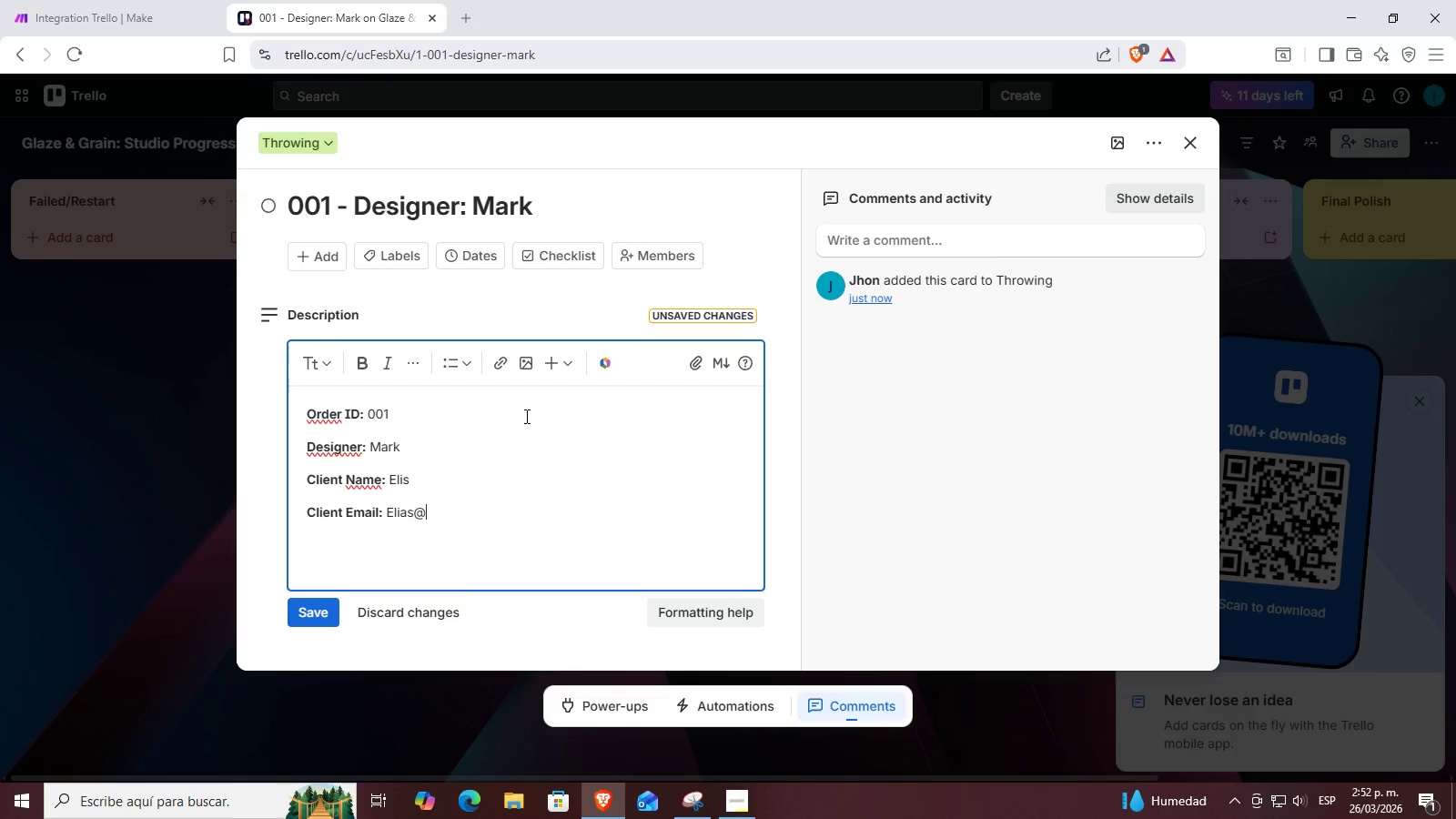 
key(Alt+Control+2)
 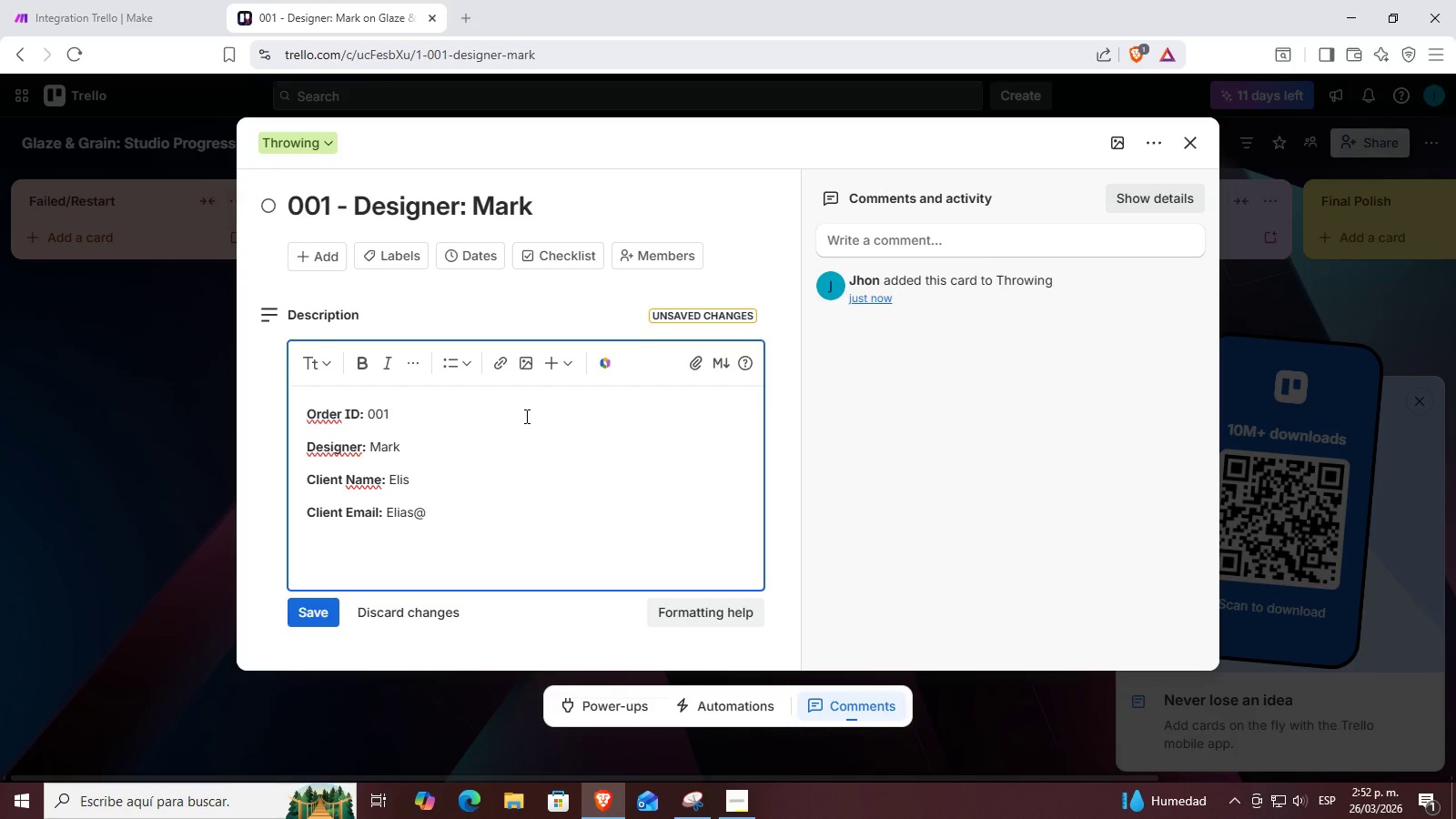 
type(gmaikl)
key(Backspace)
key(Backspace)
type(l.com)
 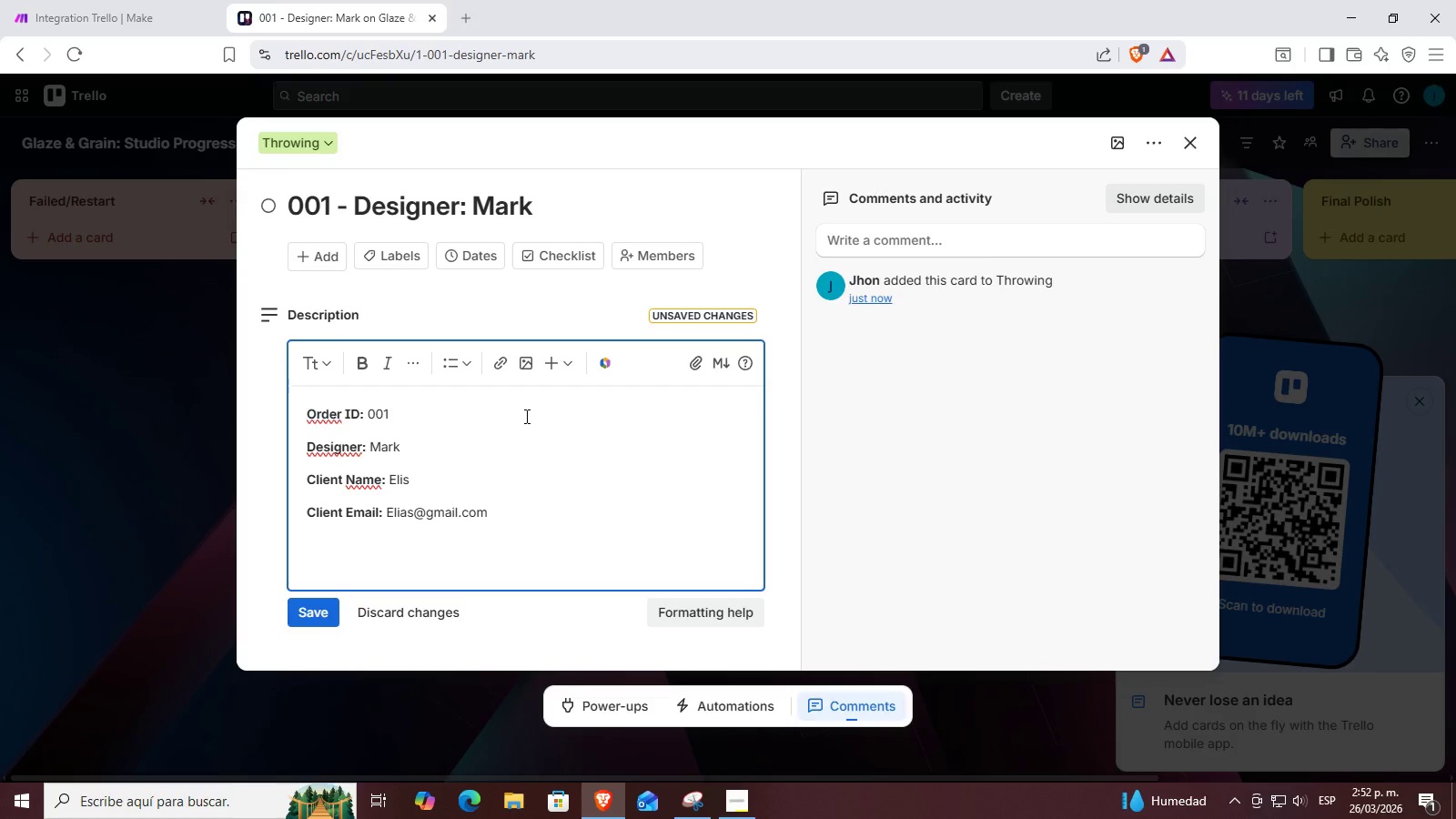 
key(Enter)
 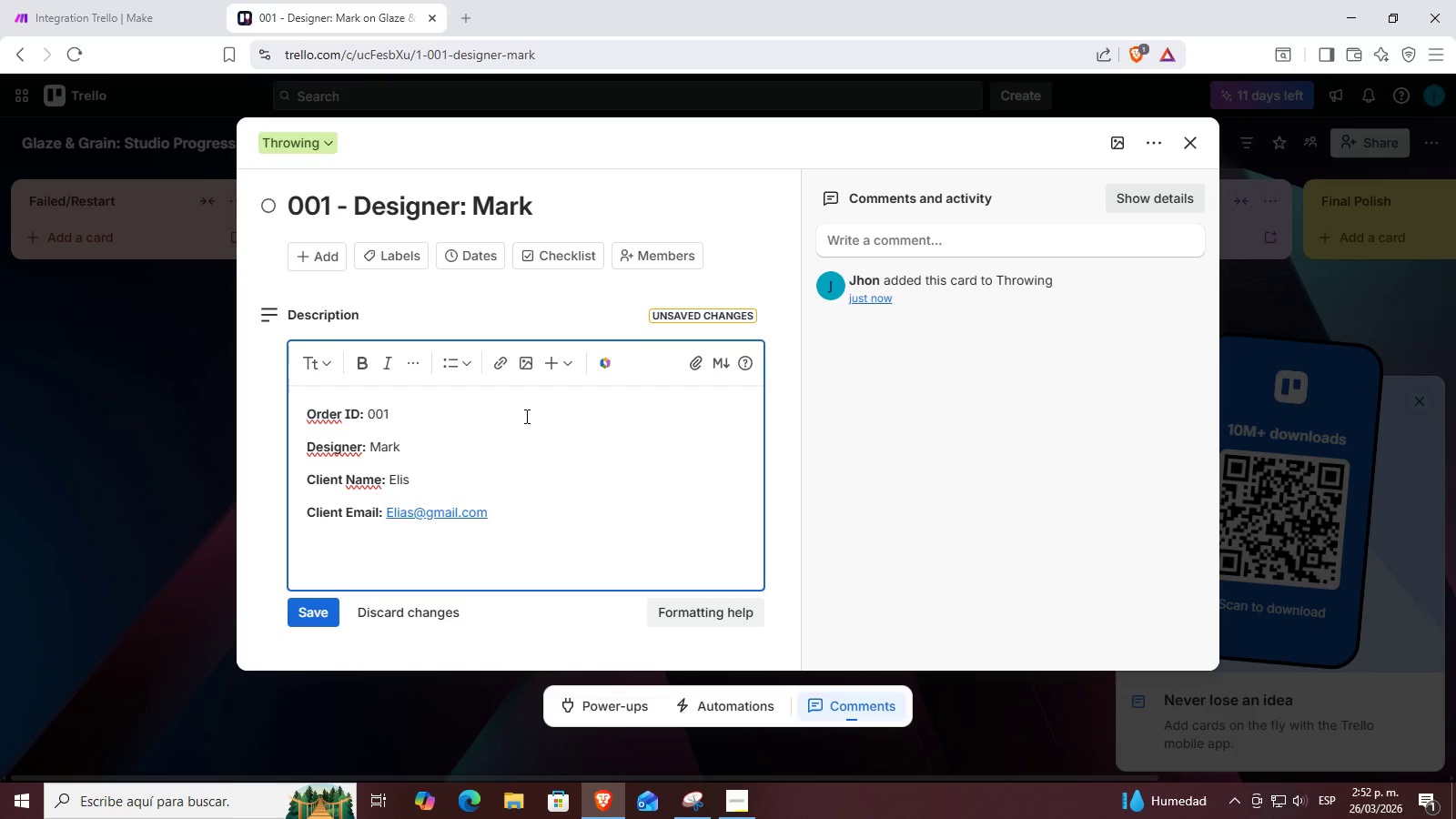 
wait(9.28)
 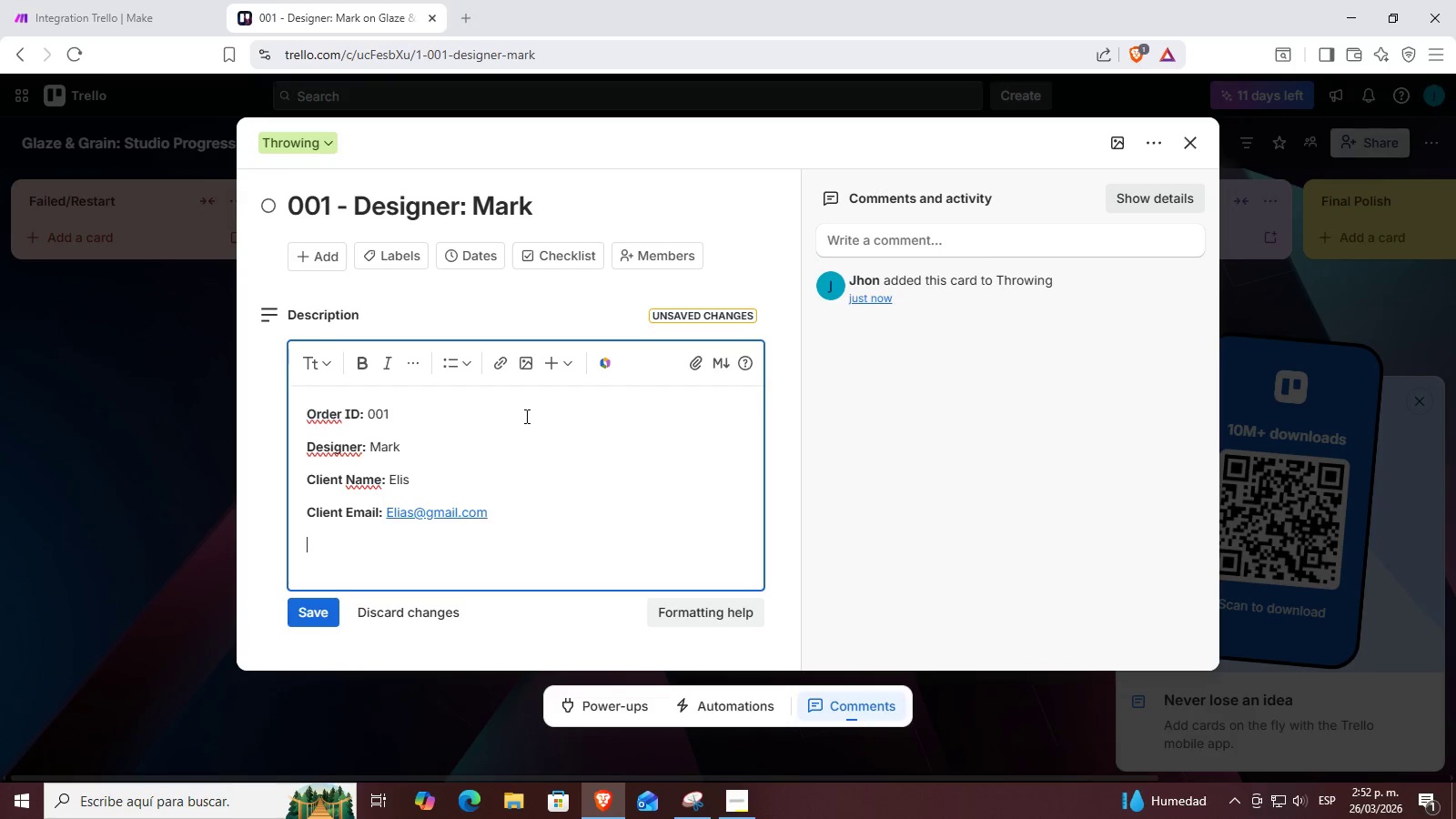 
type(P)
key(Backspace)
type(++Product++>)
key(Backspace)
key(Backspace)
key(Backspace)
key(Backspace)
key(Backspace)
key(Backspace)
key(Backspace)
key(Backspace)
key(Backspace)
 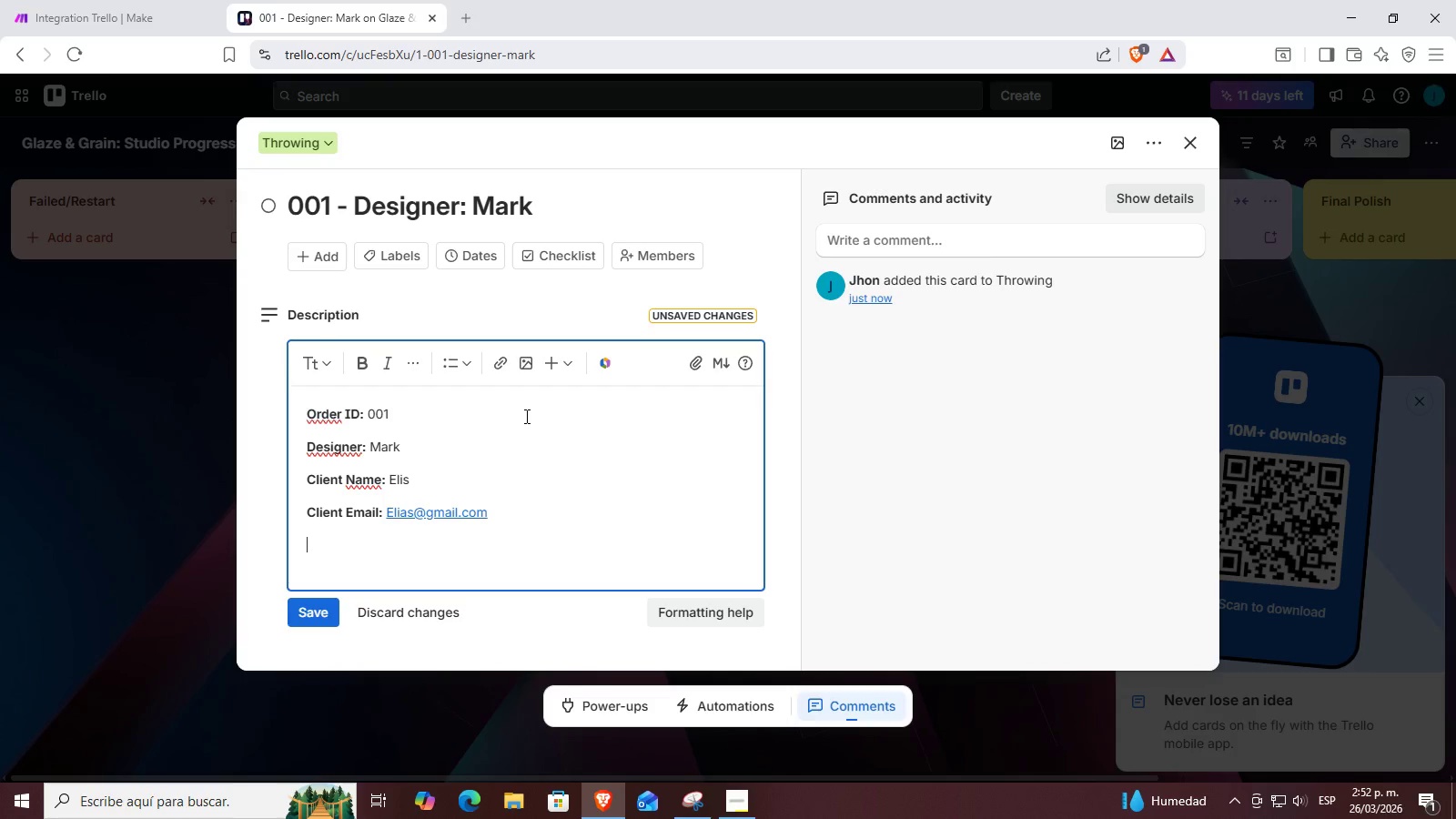 
 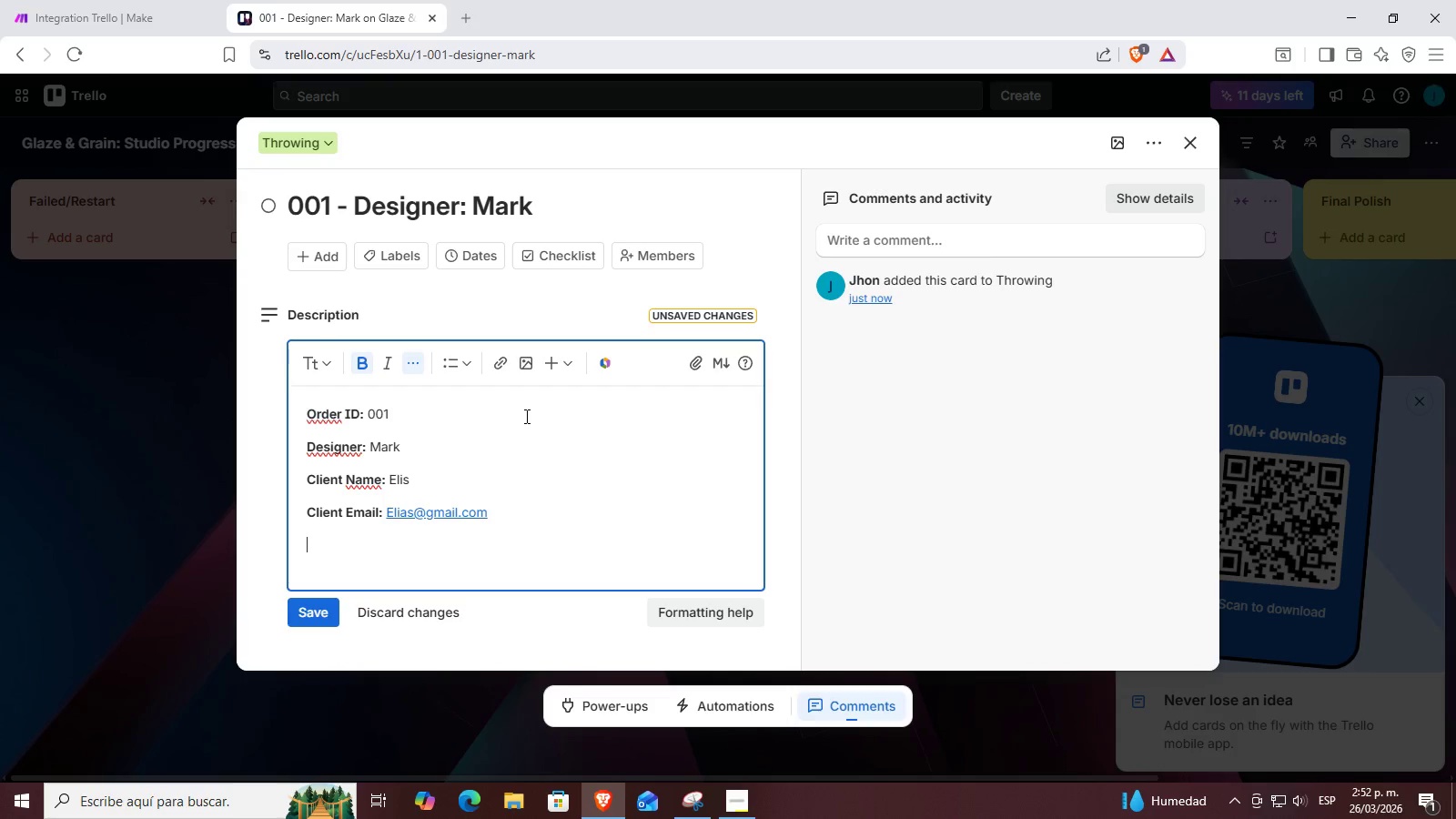 
key(Enter)
 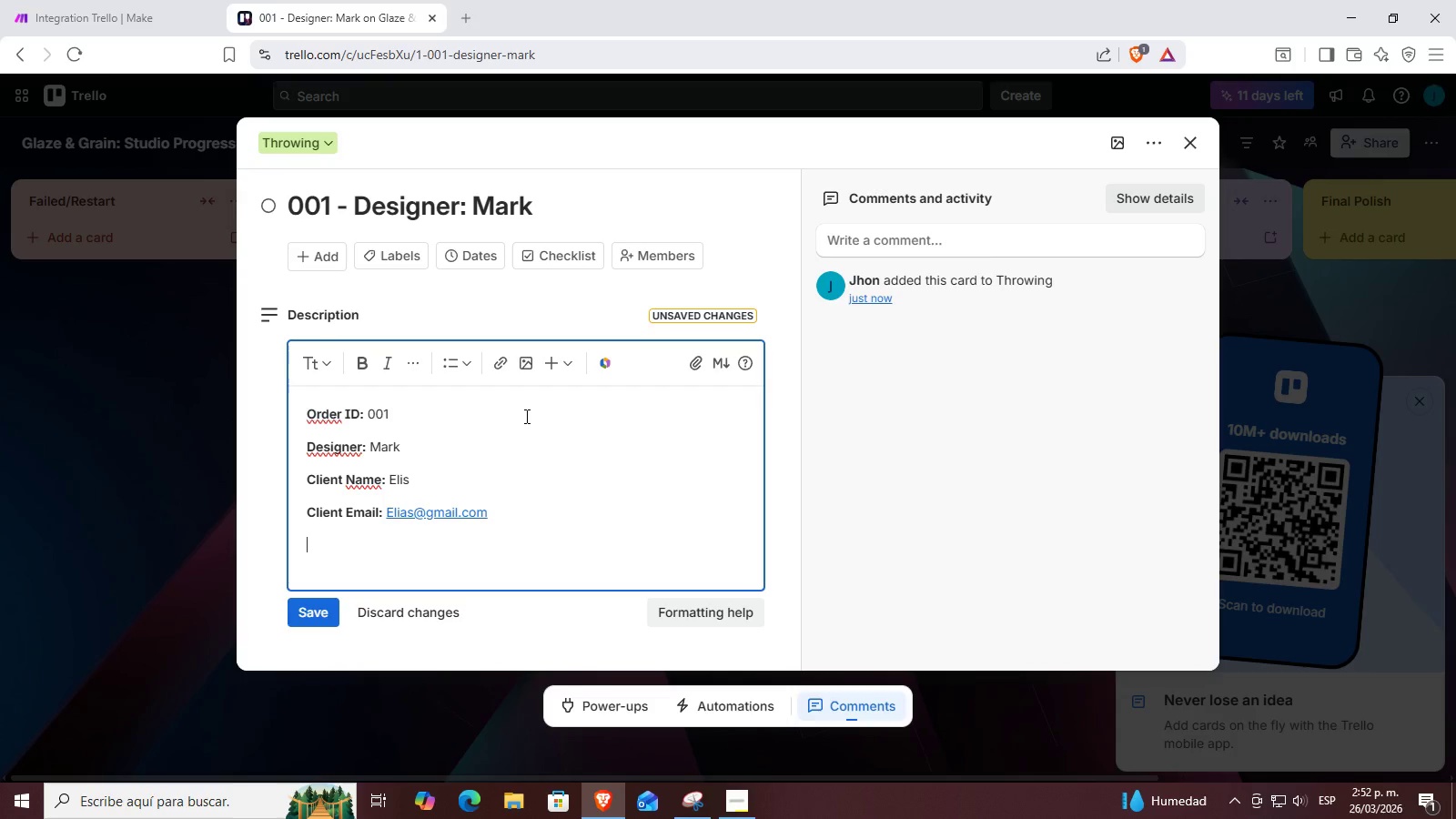 
type(P)
key(Backspace)
type(++Product>:+)
key(Backspace)
key(Backspace)
type(++ )
 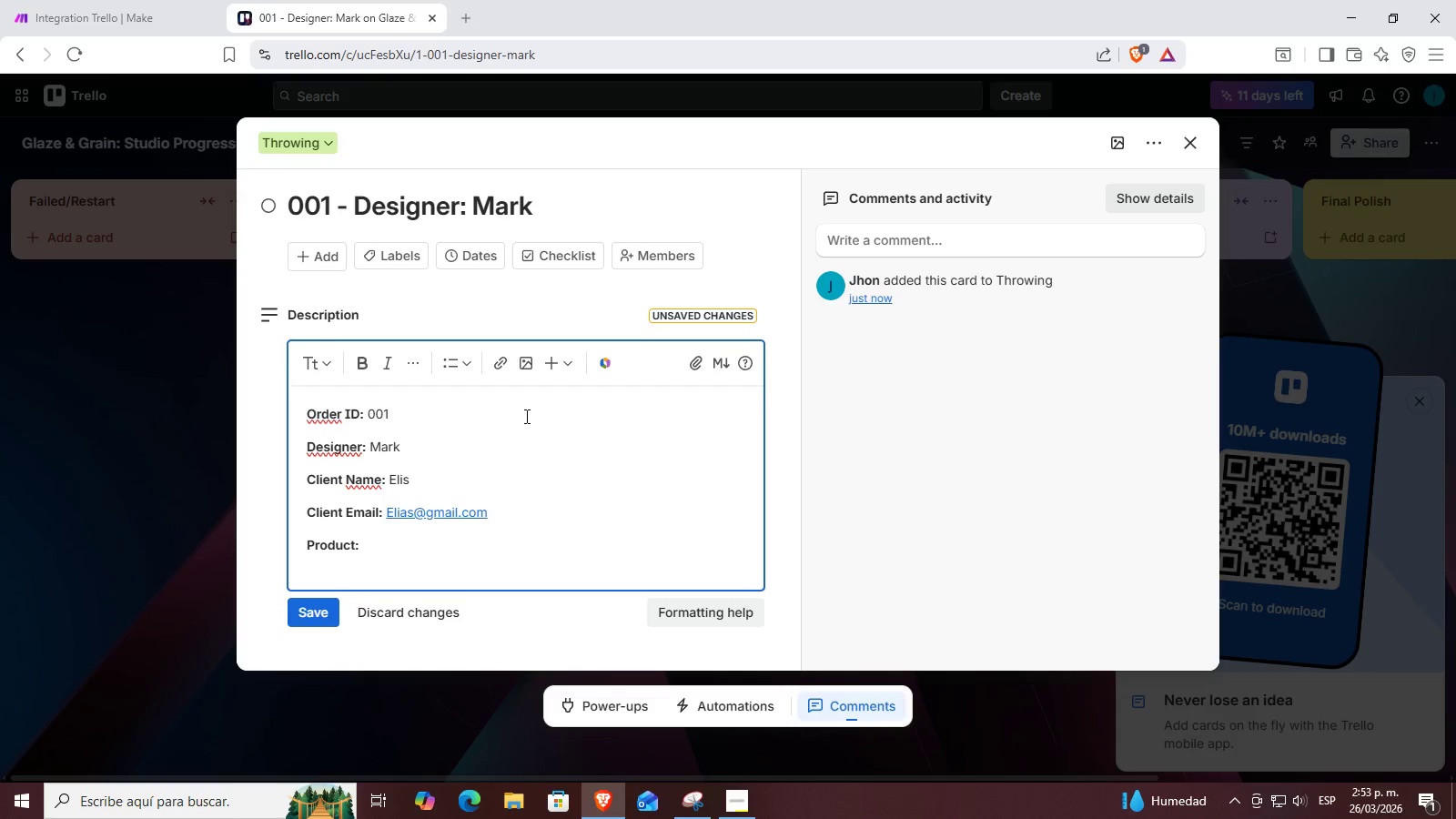 
wait(17.94)
 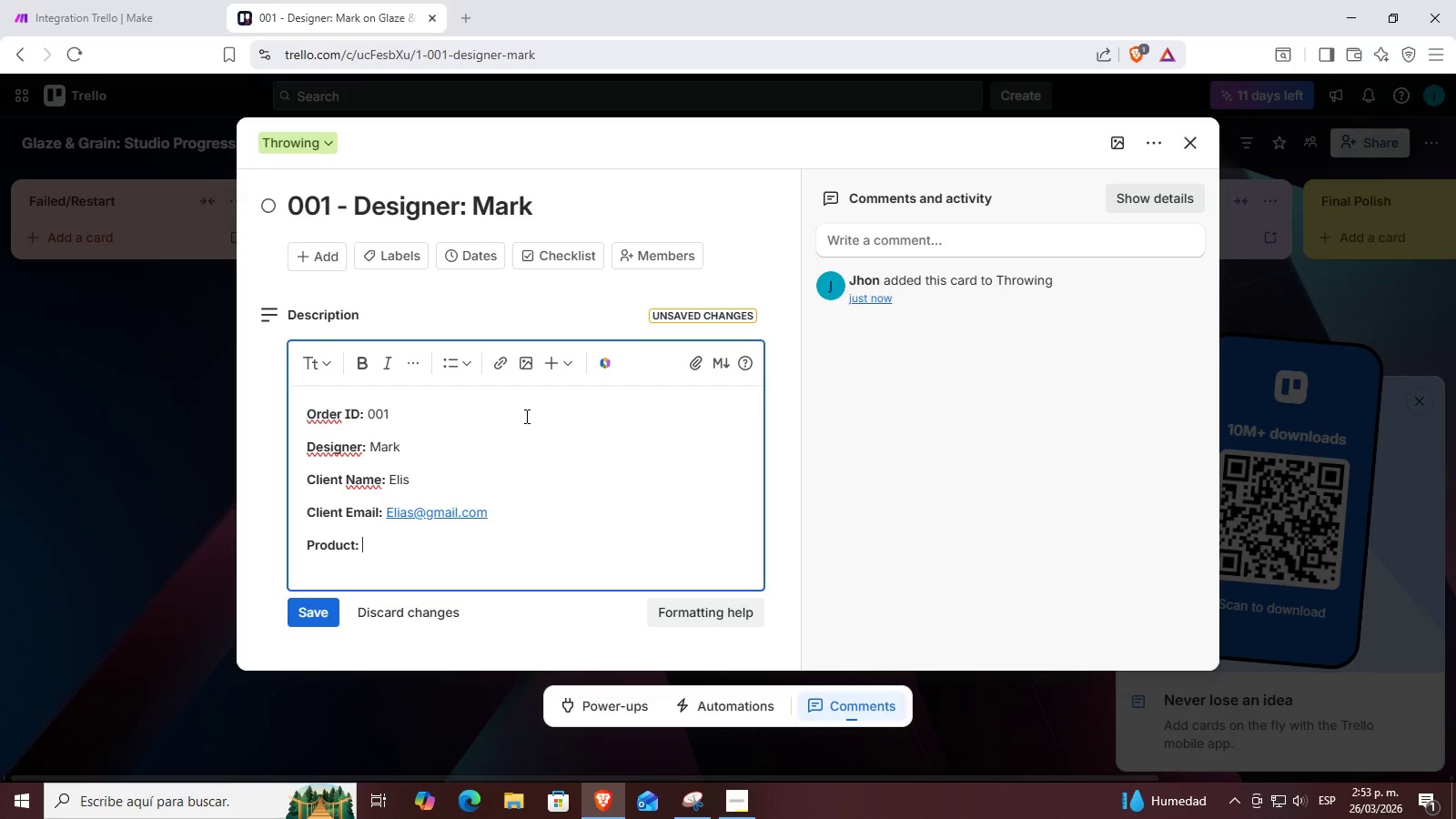 
key(A)
 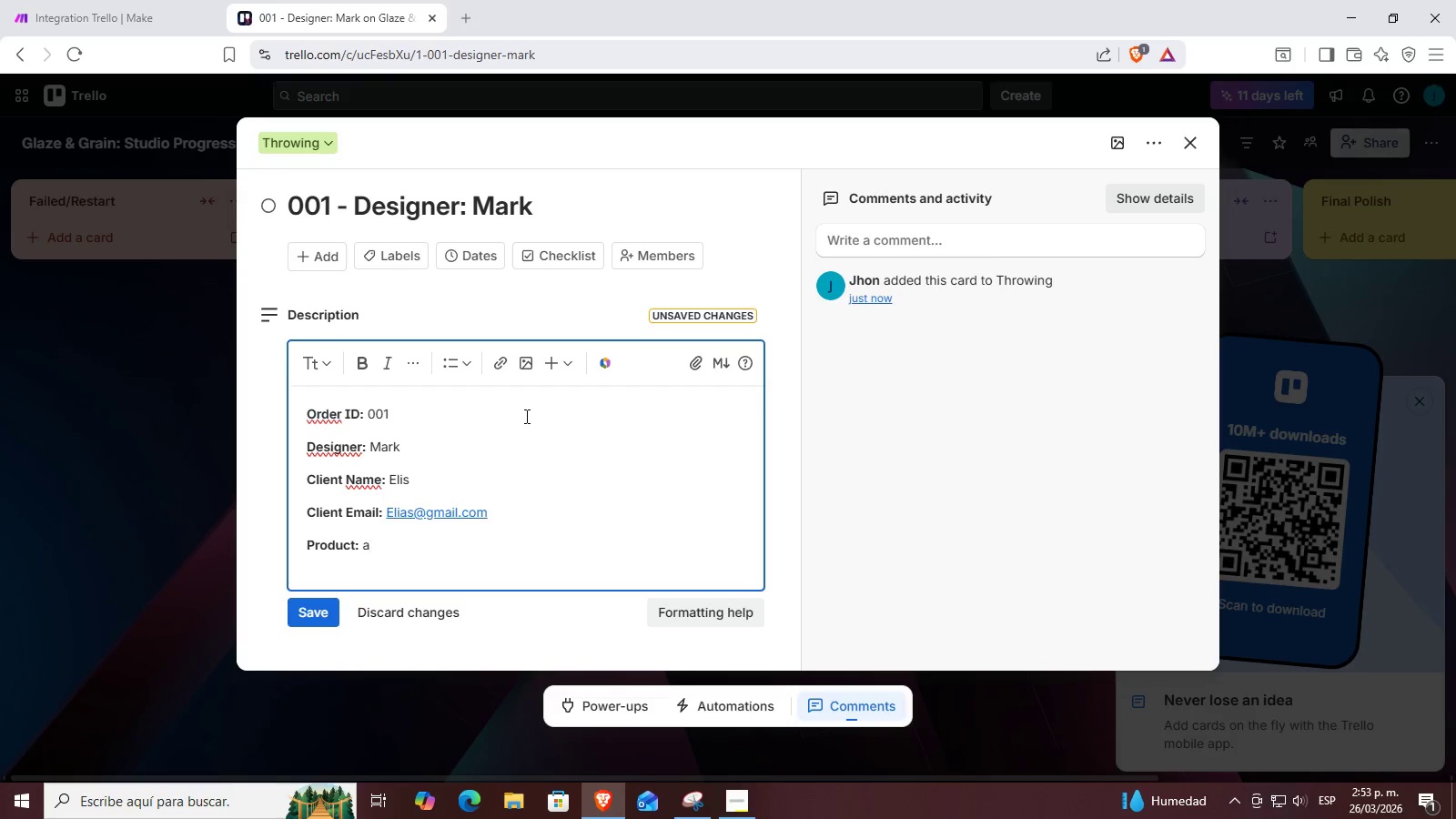 
key(Backspace)
 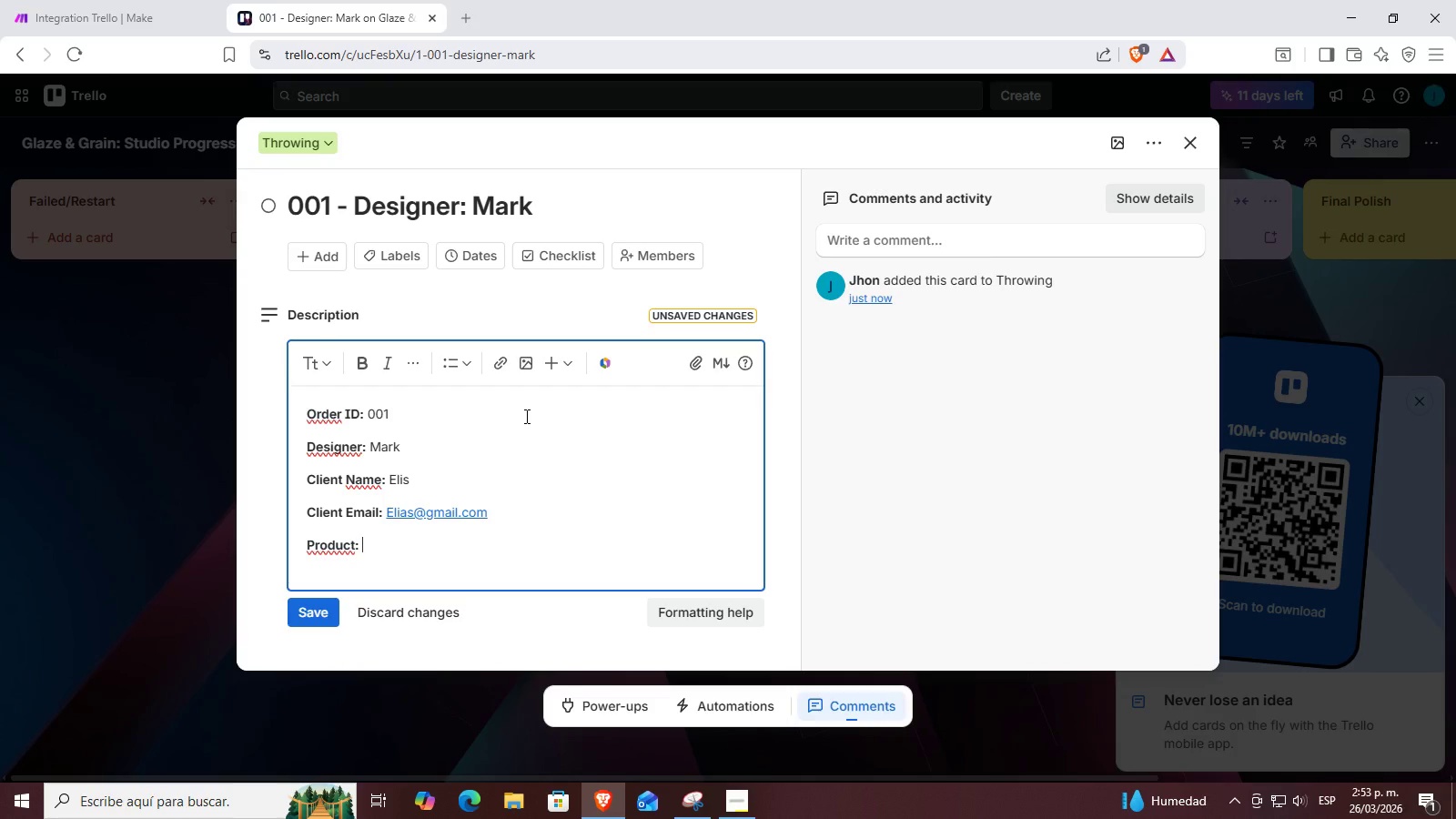 
type(Hearth Bowls)
 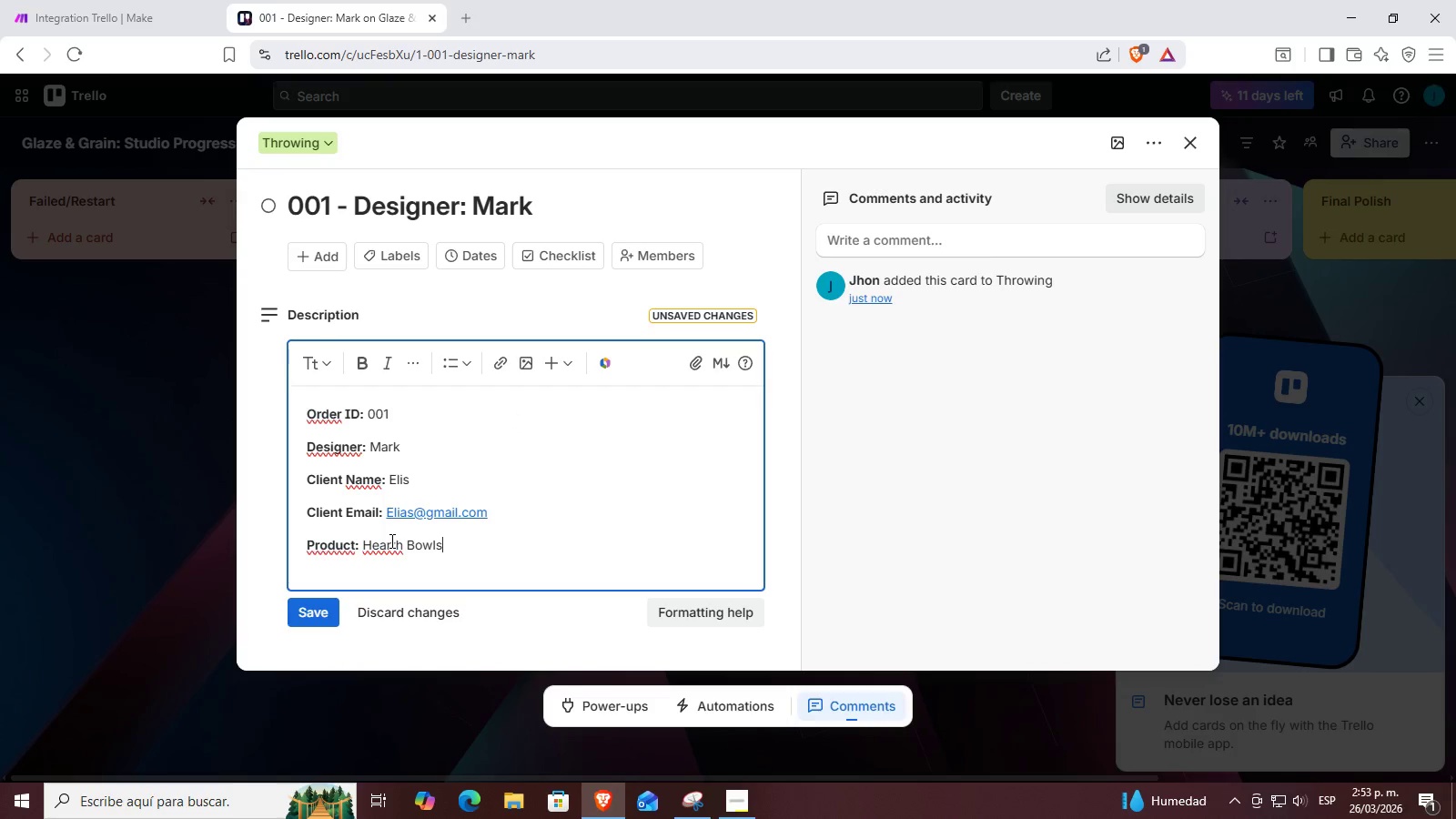 
left_click([393, 541])
 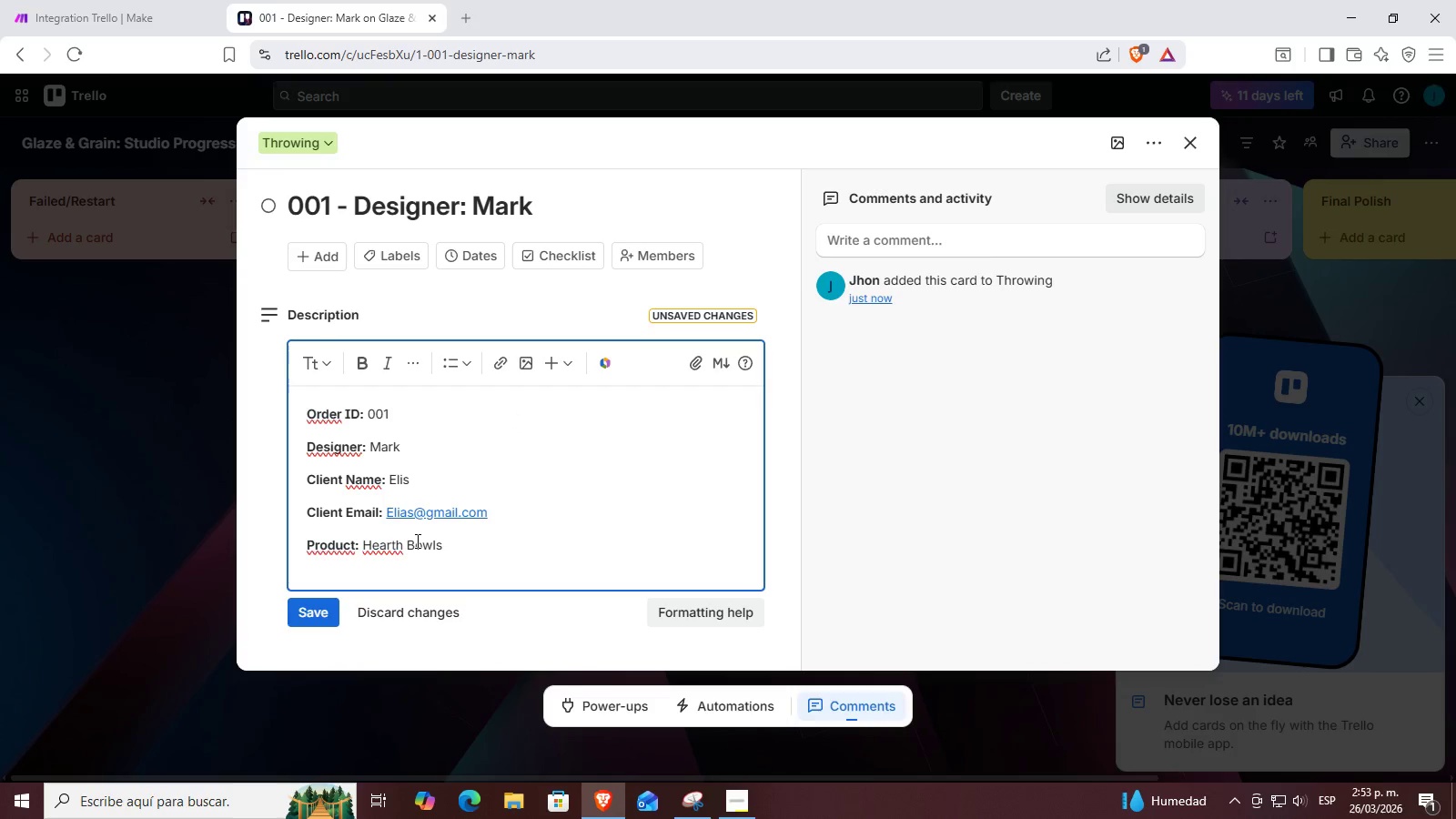 
left_click([398, 543])
 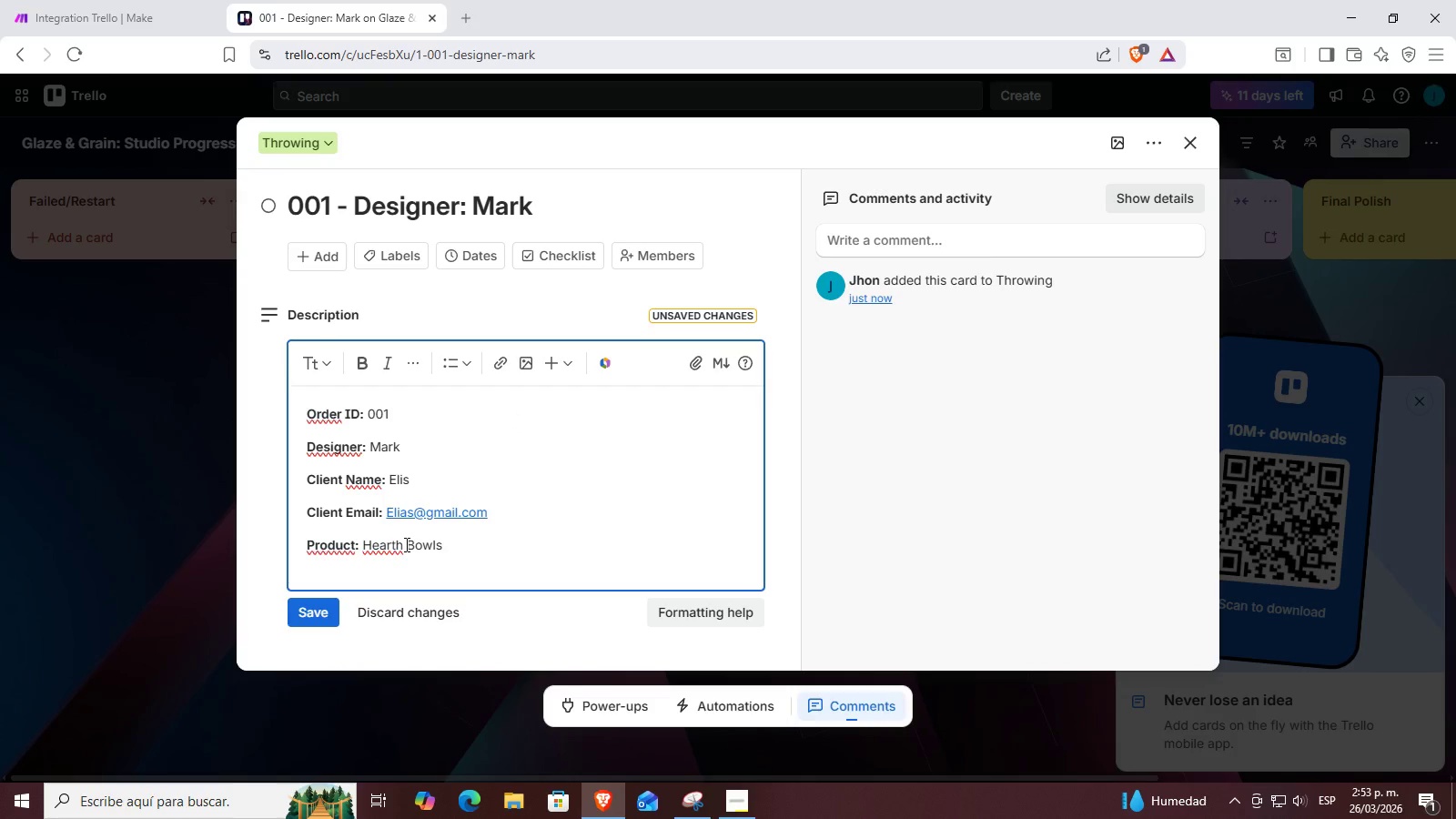 
left_click([405, 544])
 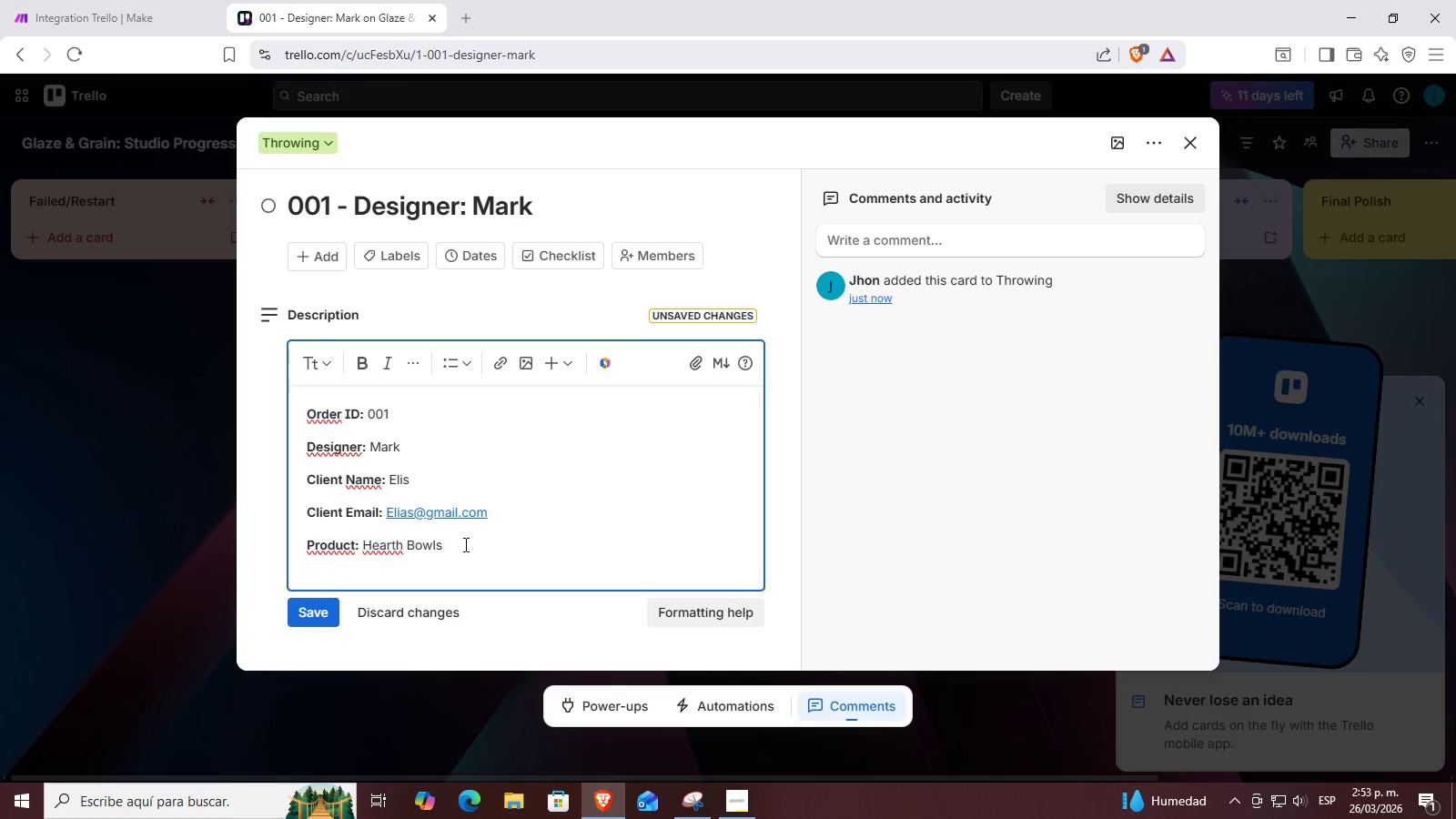 
left_click([464, 544])
 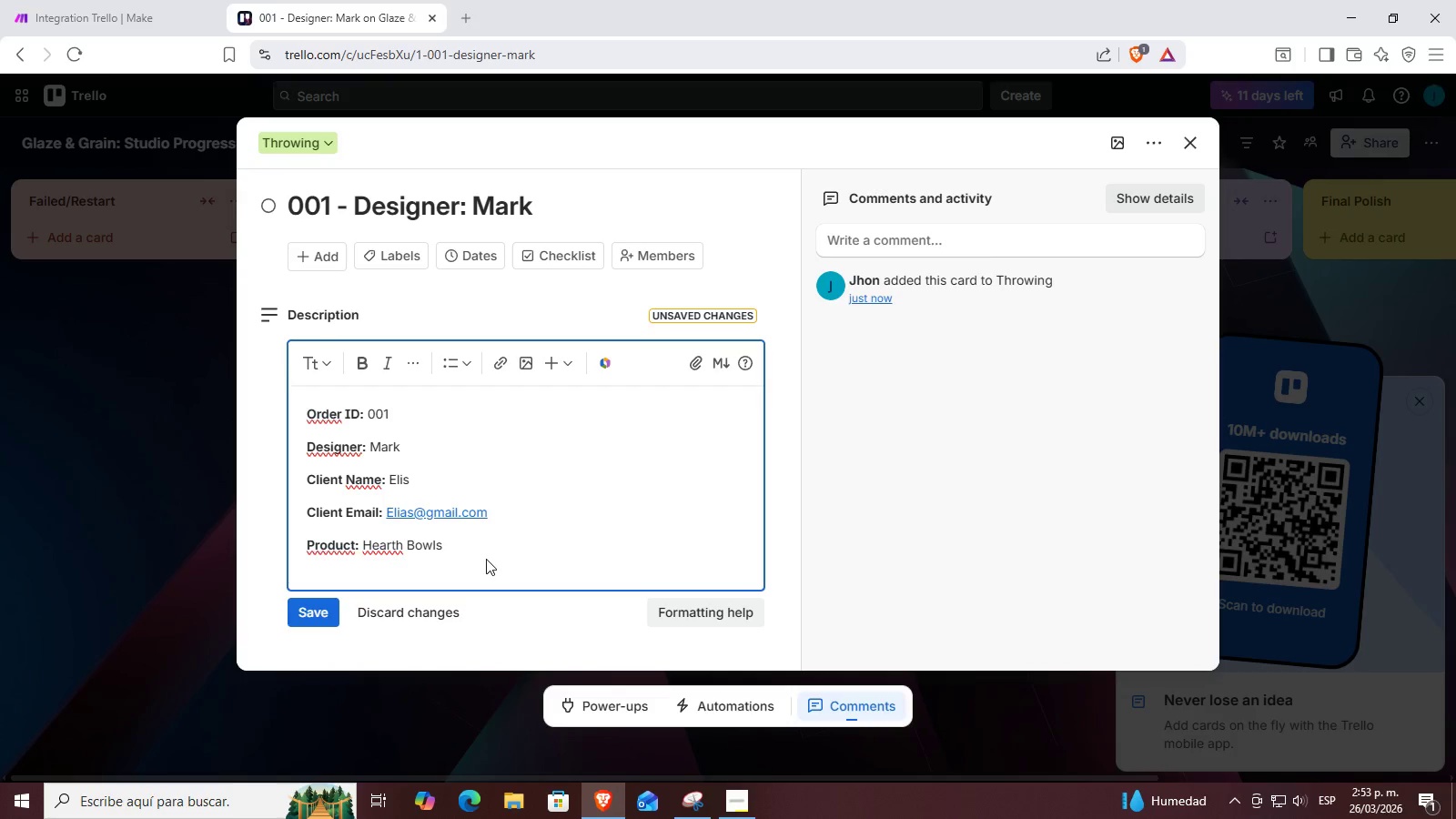 
key(Enter)
 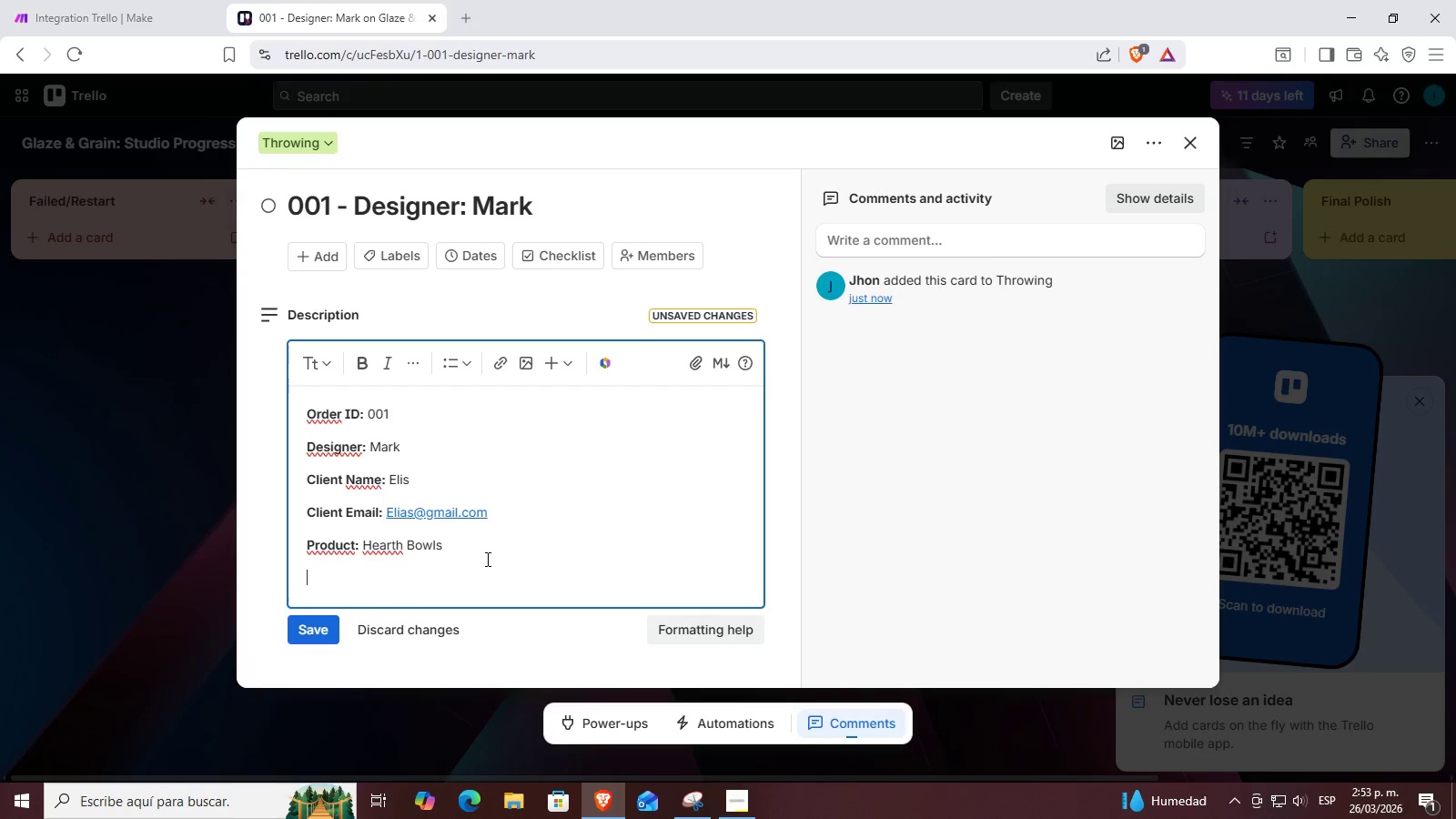 
type(N)
key(Backspace)
type(++Notes>++ )
 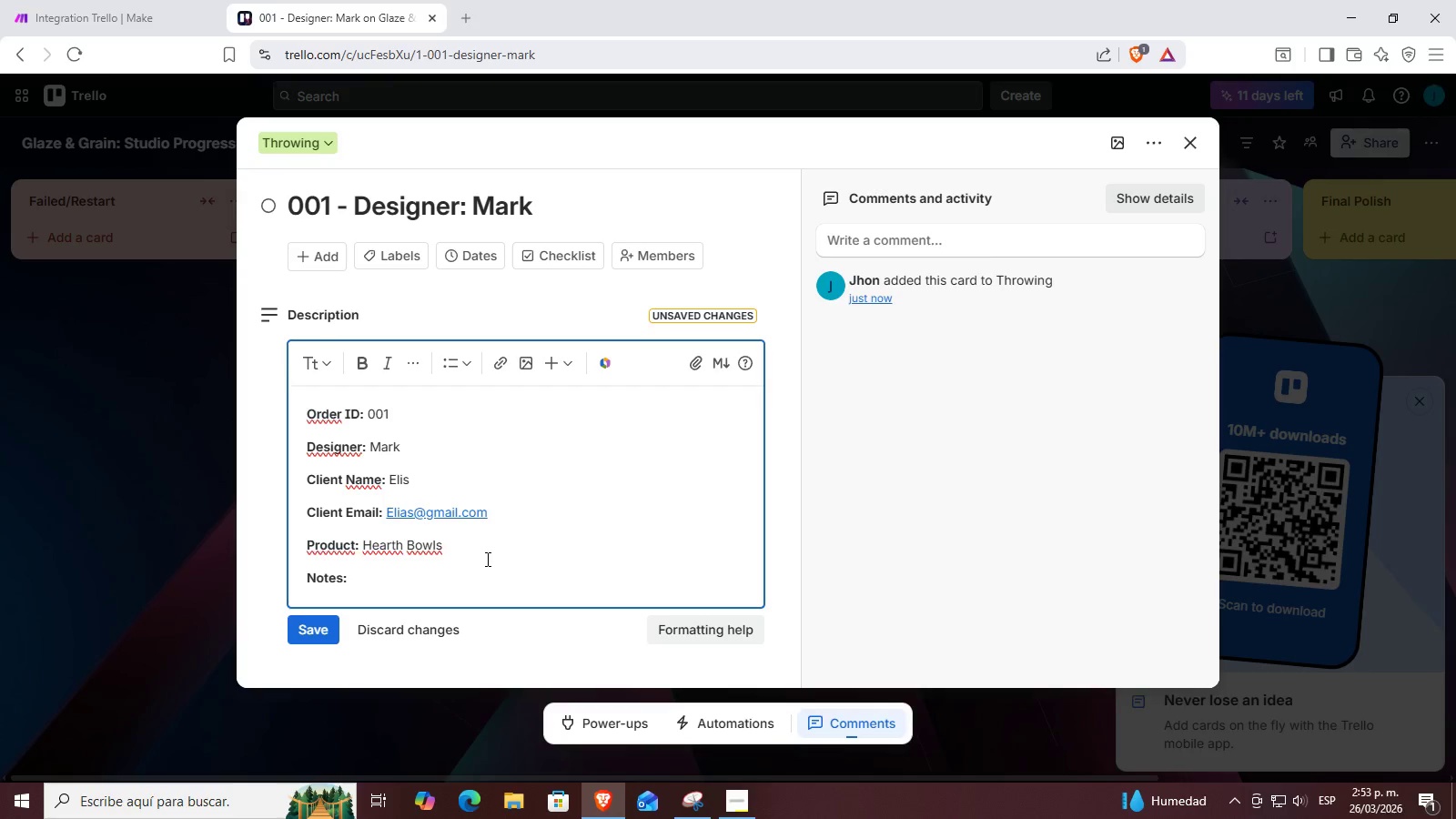 
key(Shift+A)
 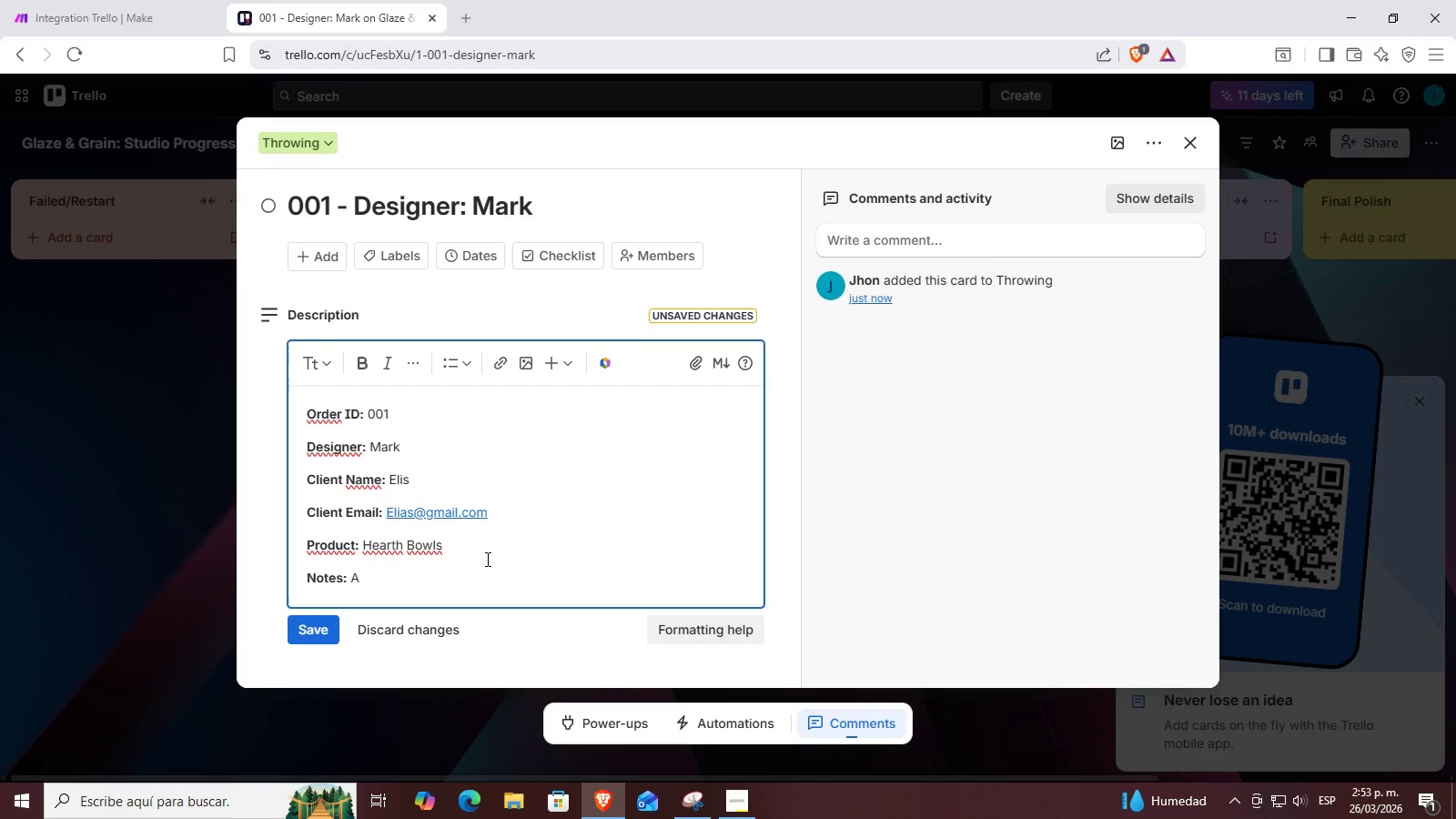 
key(Backspace)
 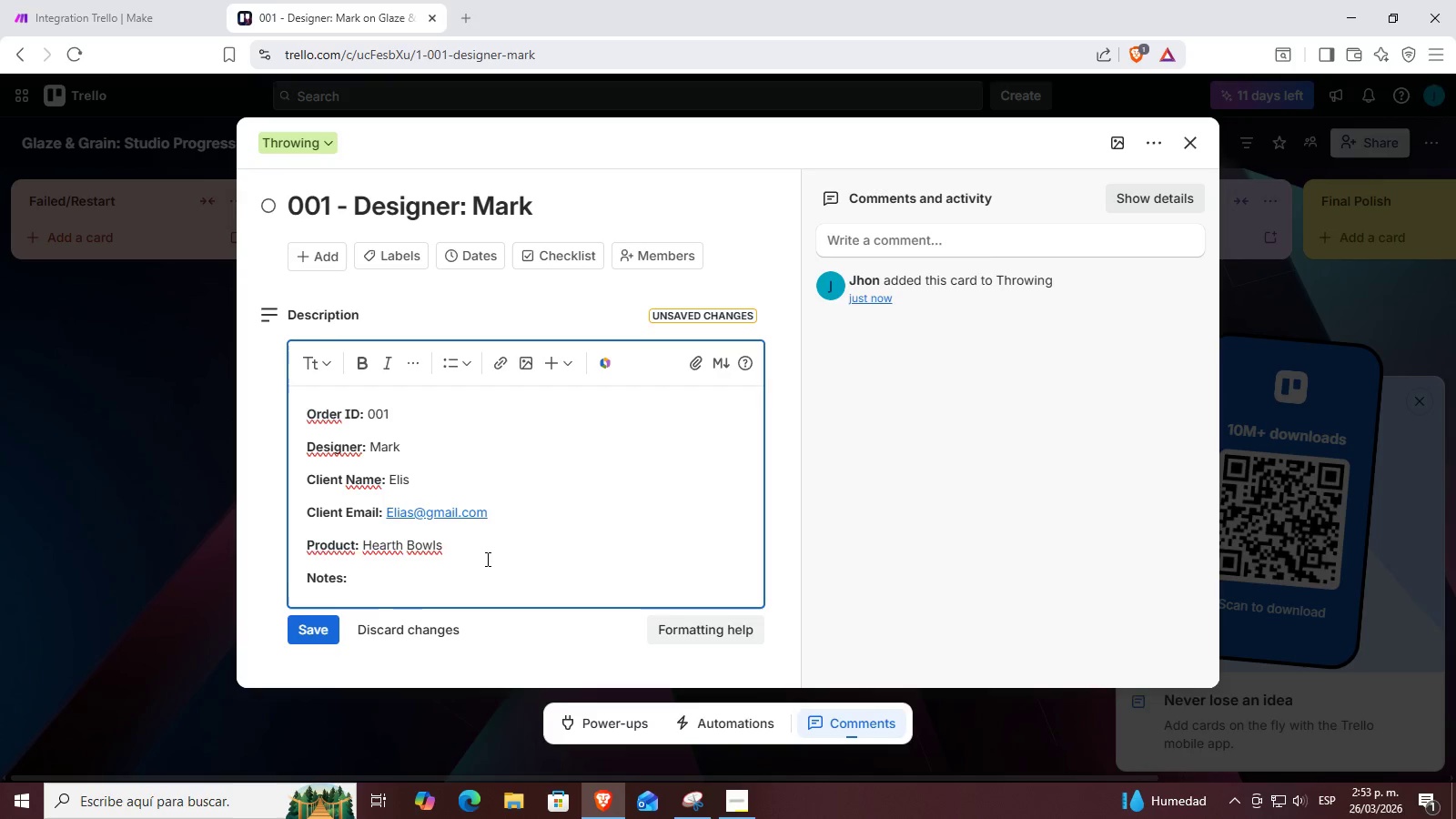 
key(Enter)
 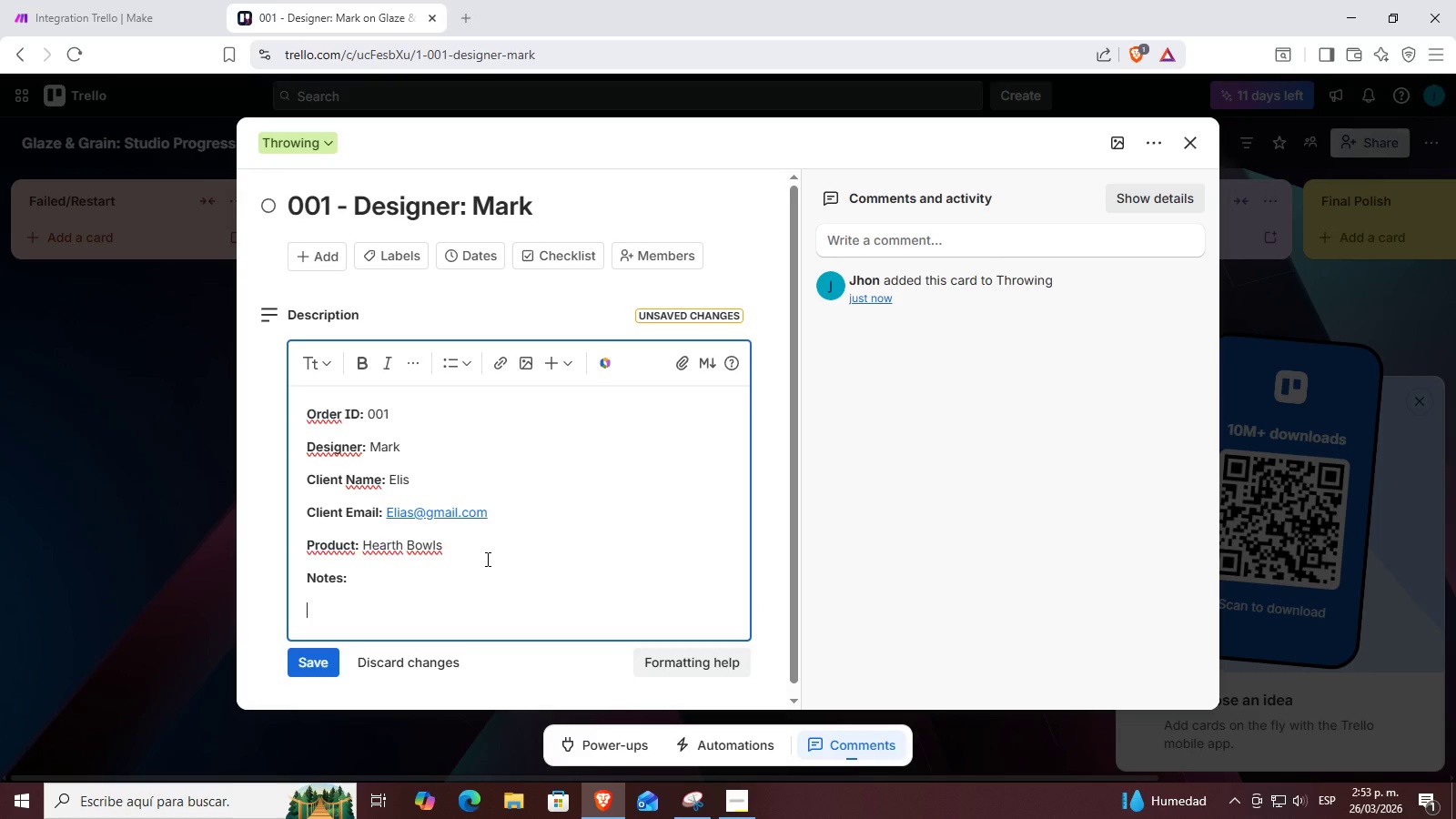 
type(A set of 4 )
 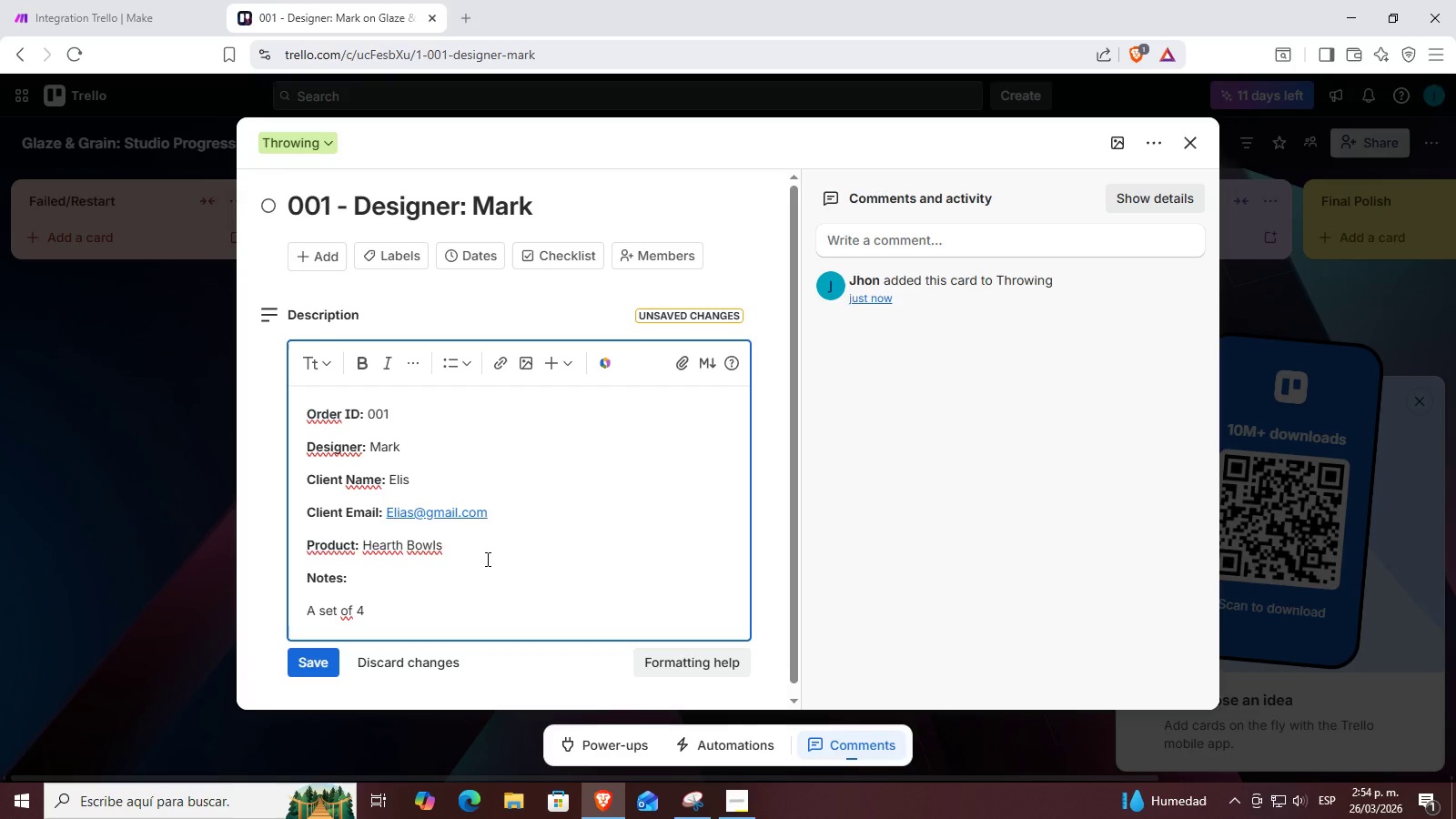 
wait(5.03)
 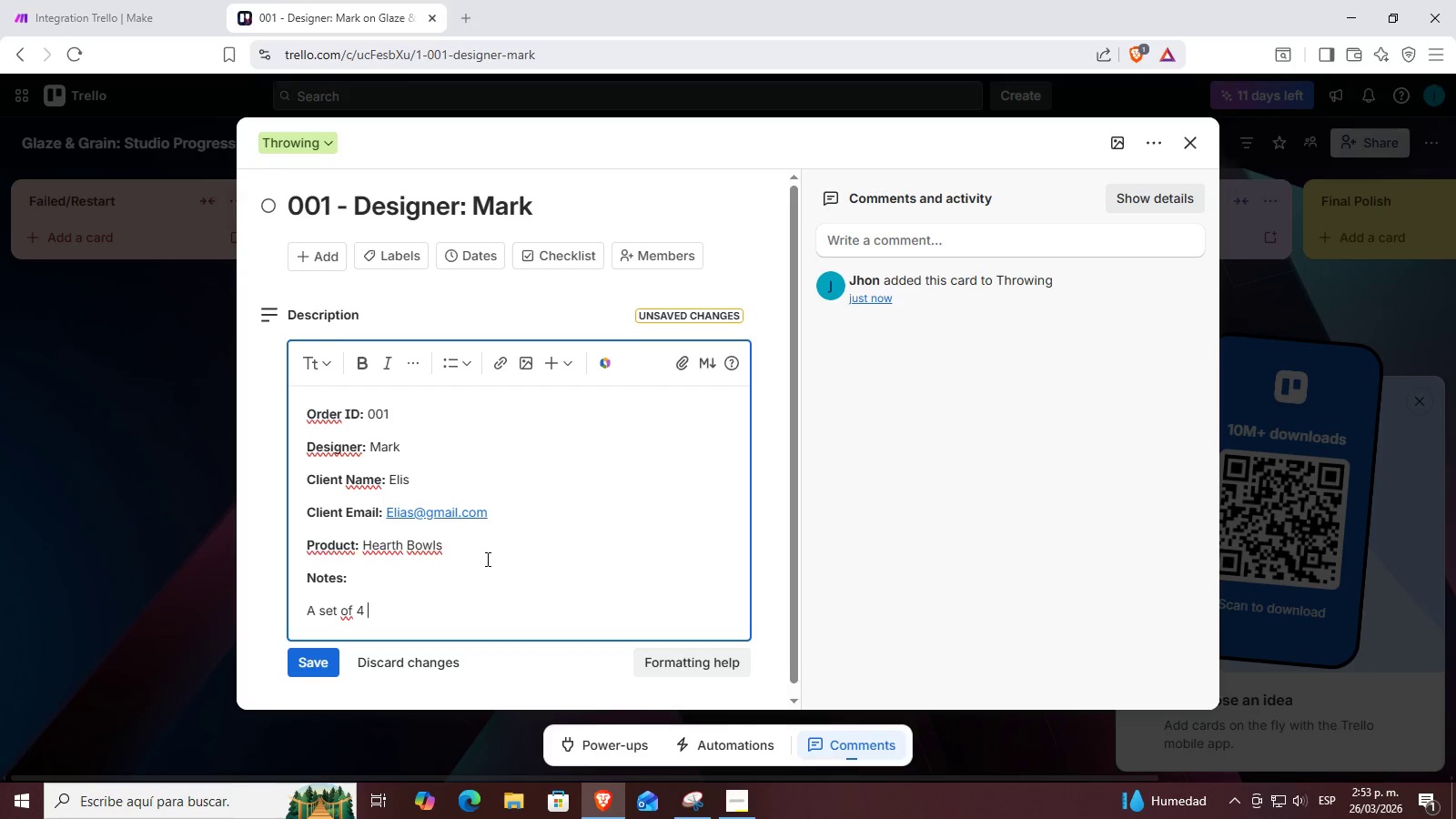 
type(hearth sah)
key(Backspace)
key(Backspace)
type(haped bowls)
 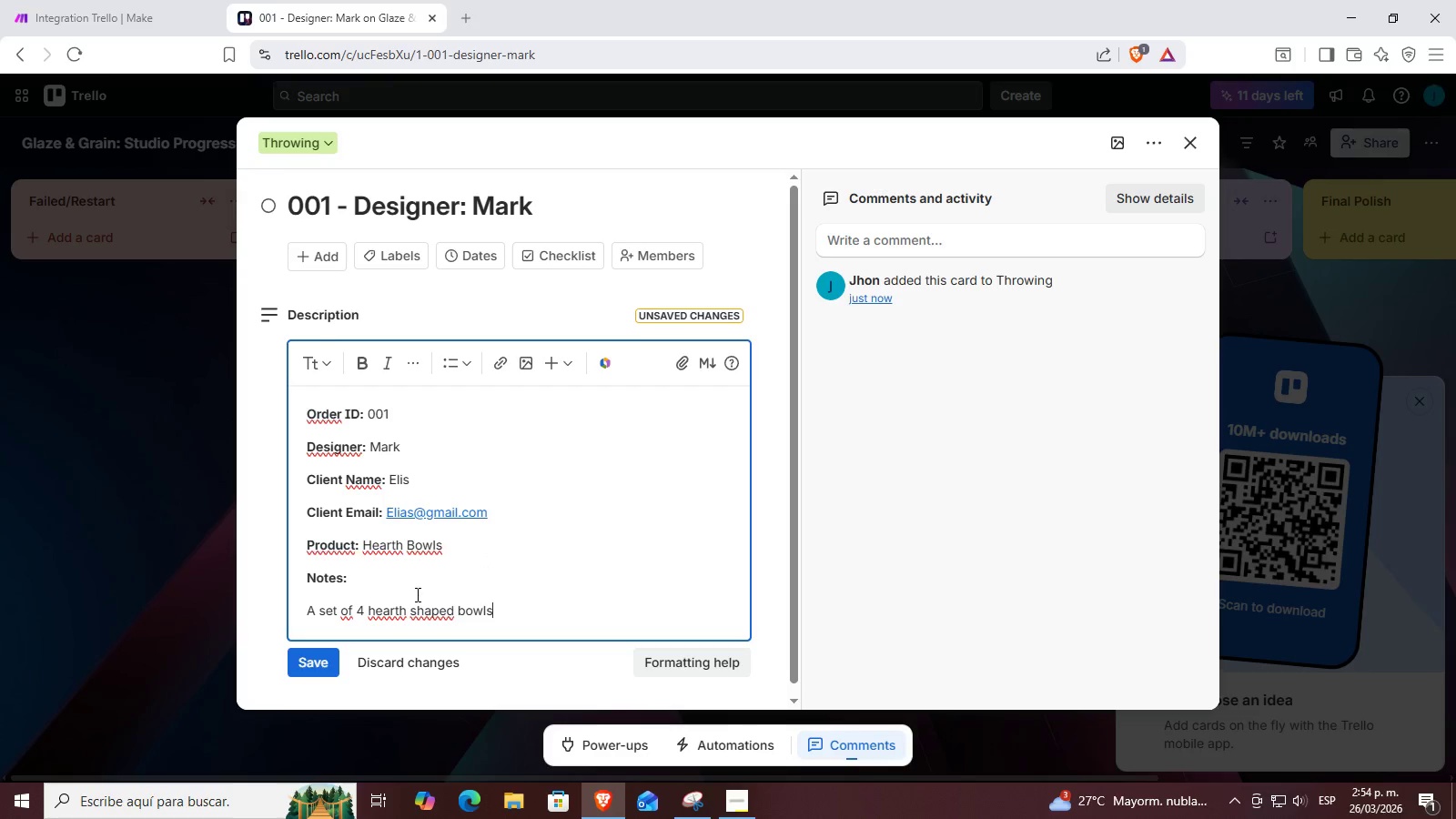 
double_click([511, 612])
 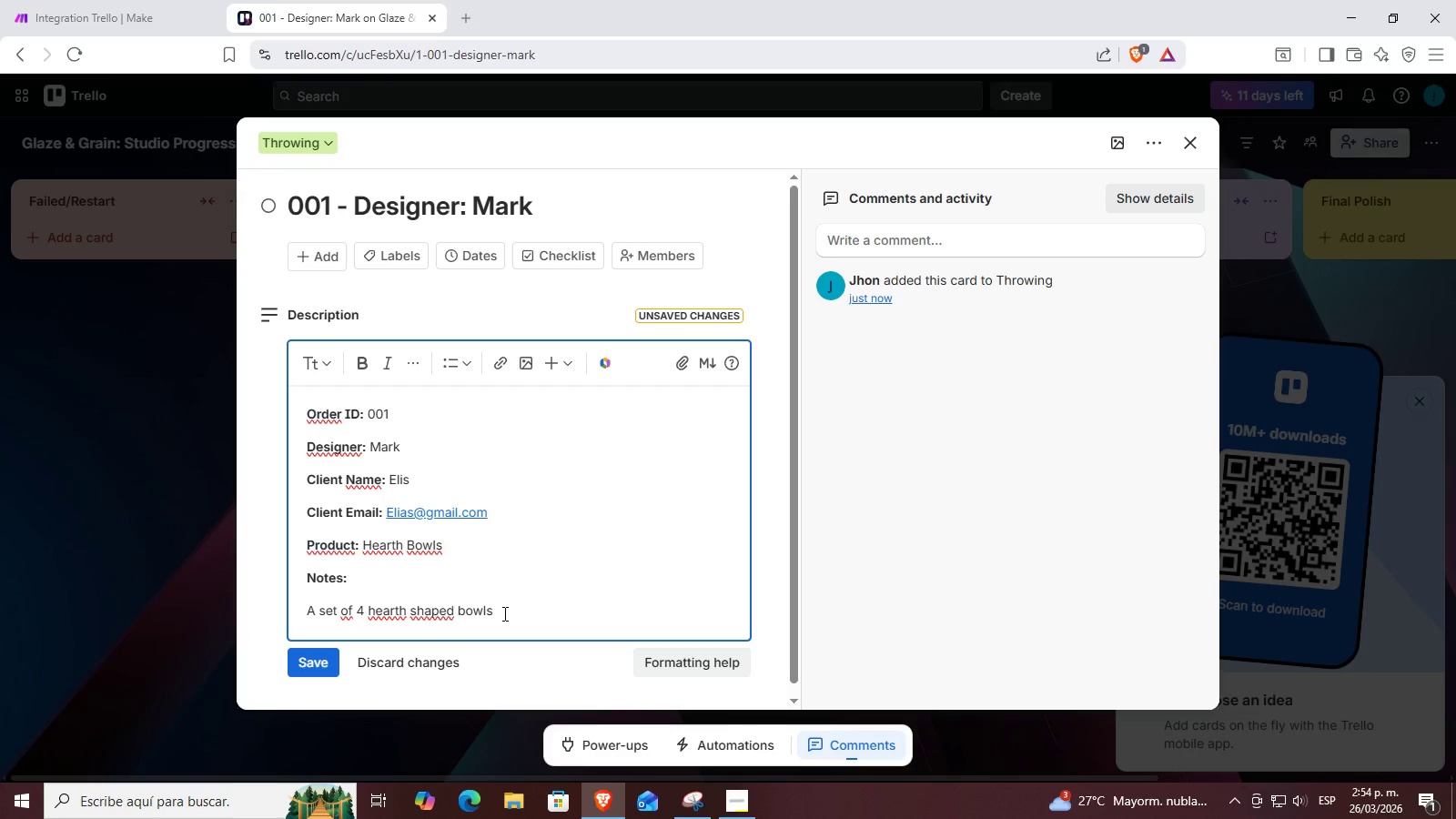 
wait(11.25)
 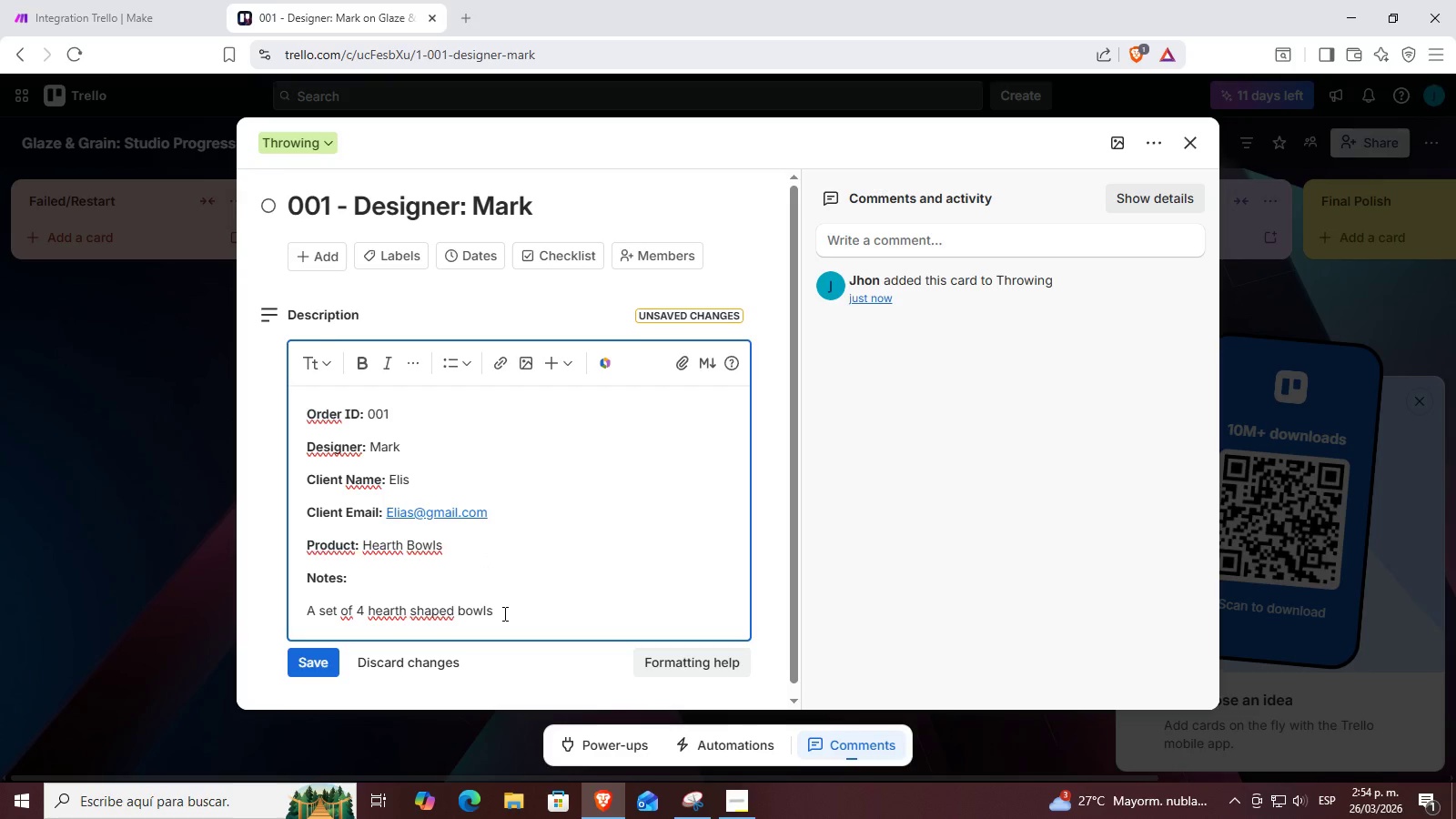 
key(Period)
 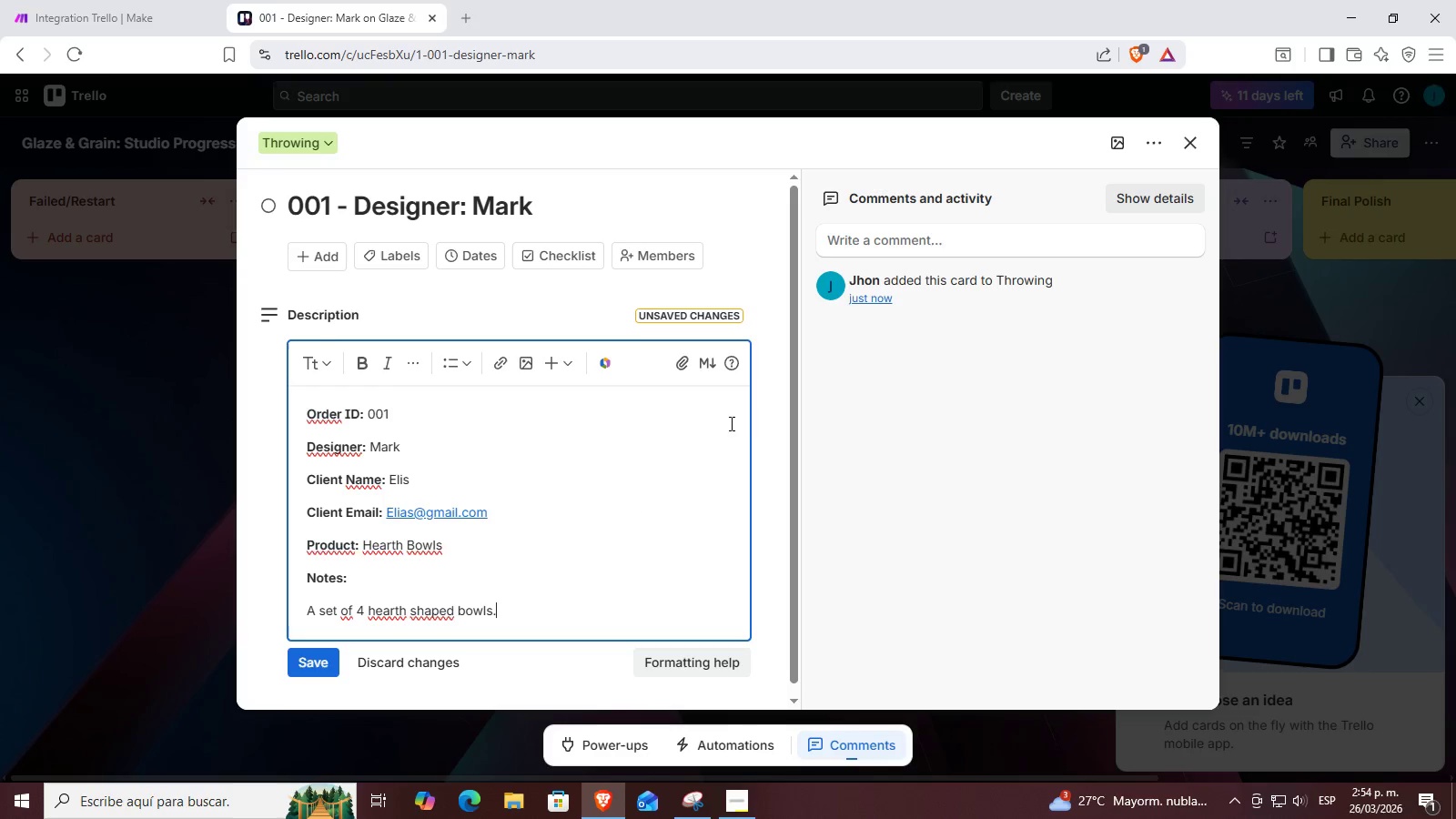 
left_click([763, 409])
 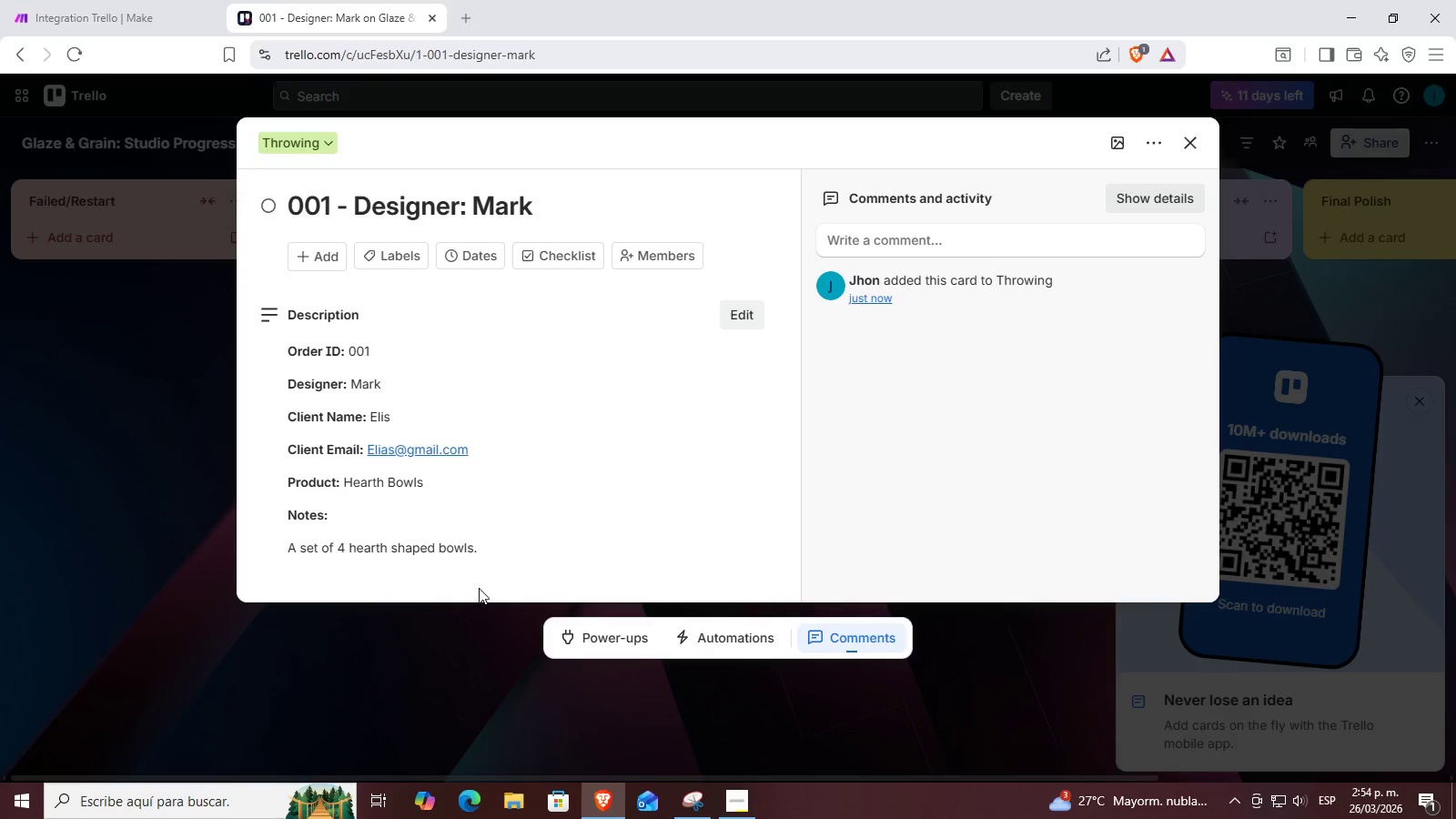 
wait(9.89)
 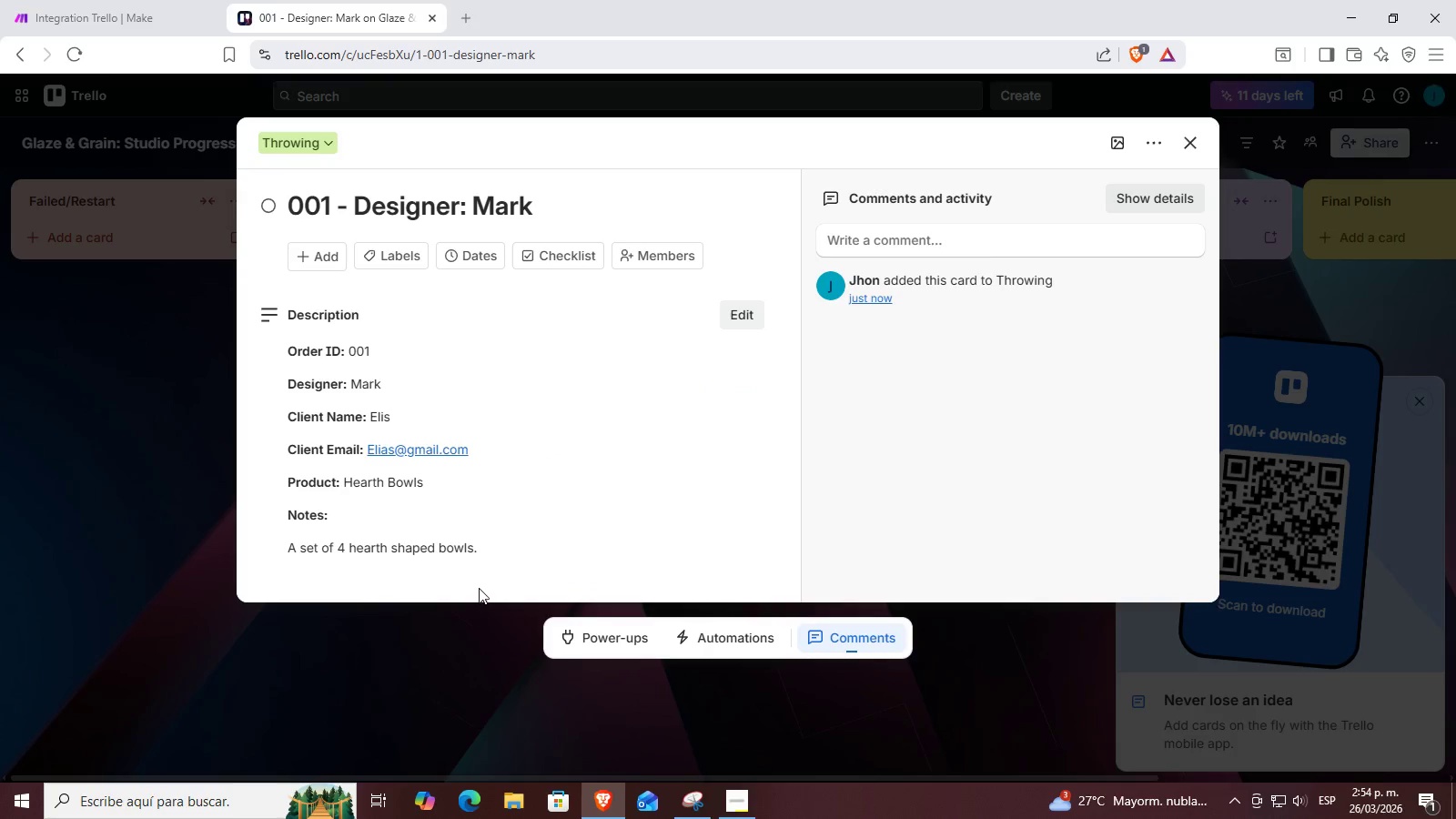 
left_click_drag(start_coordinate=[462, 211], to_coordinate=[396, 214])
 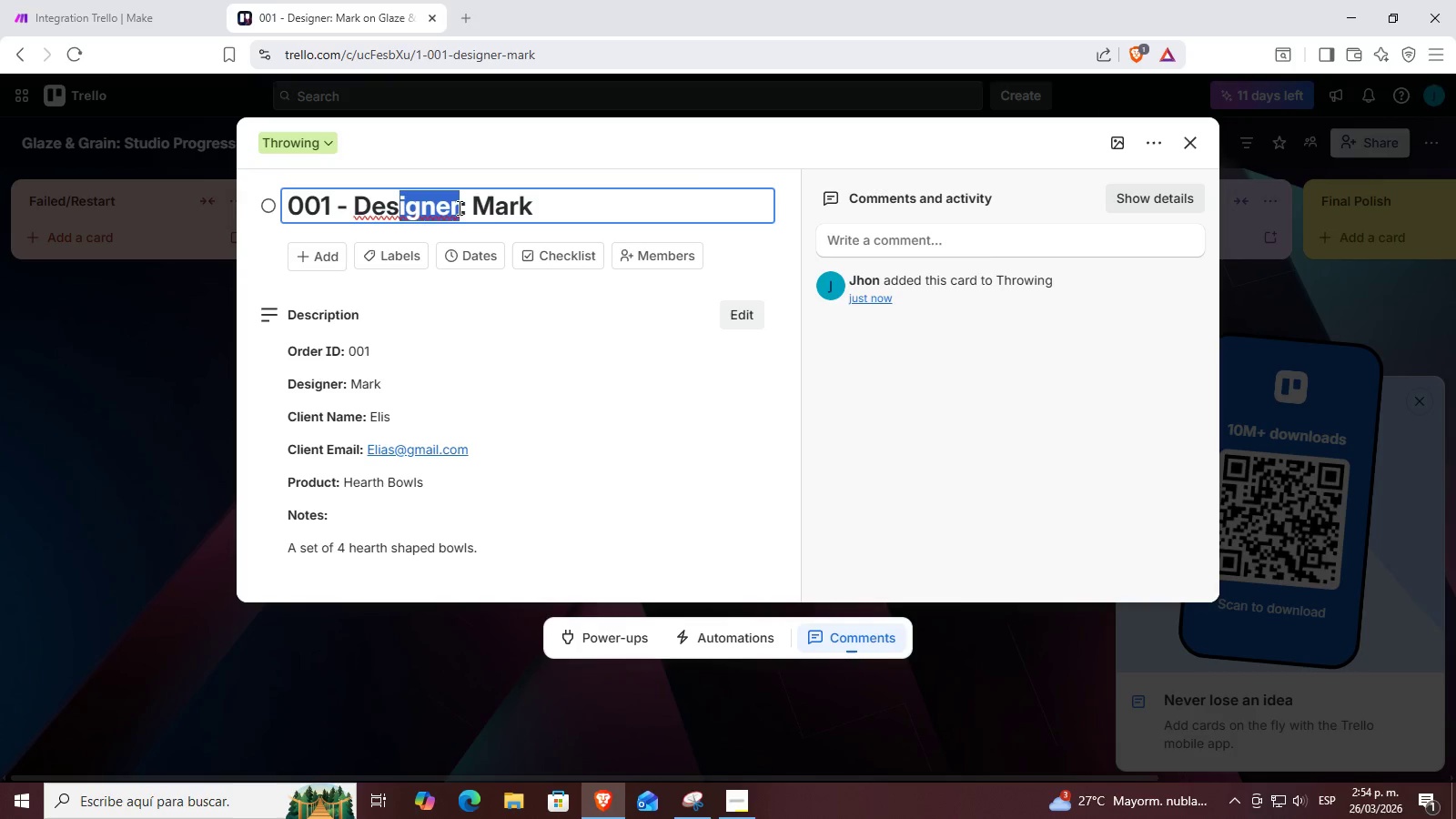 
left_click([491, 206])
 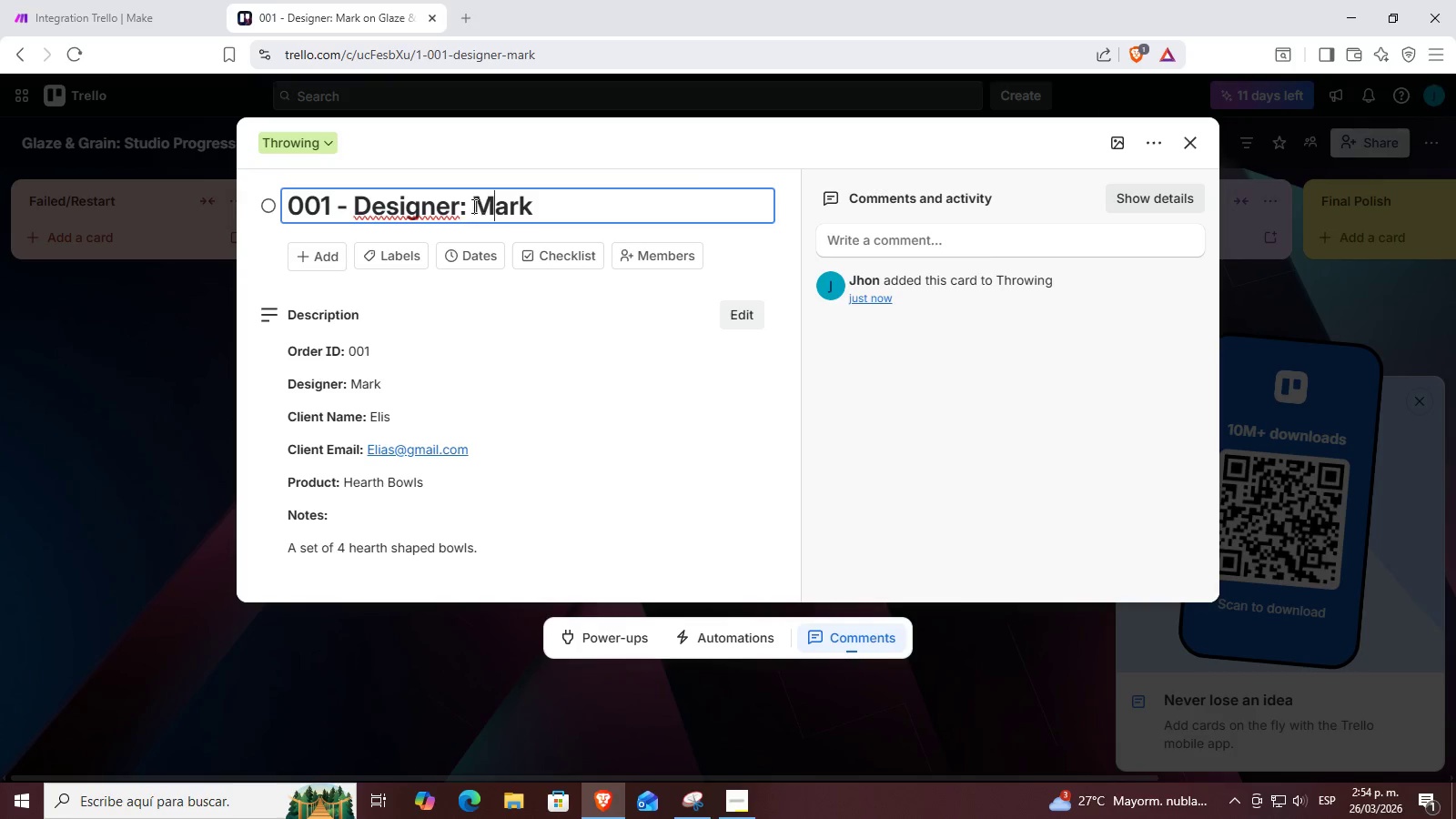 
left_click_drag(start_coordinate=[469, 206], to_coordinate=[362, 210])
 